 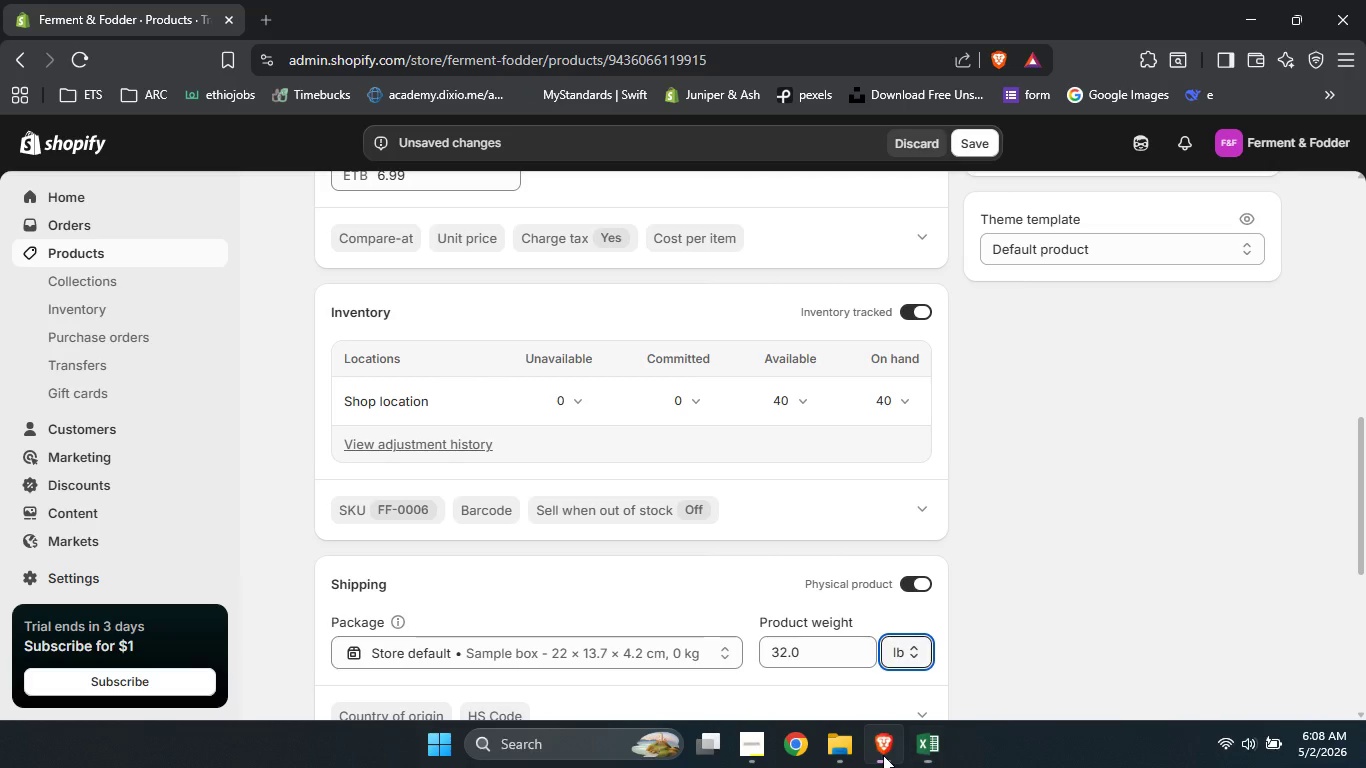 
scroll: coordinate [894, 545], scroll_direction: down, amount: 4.0
 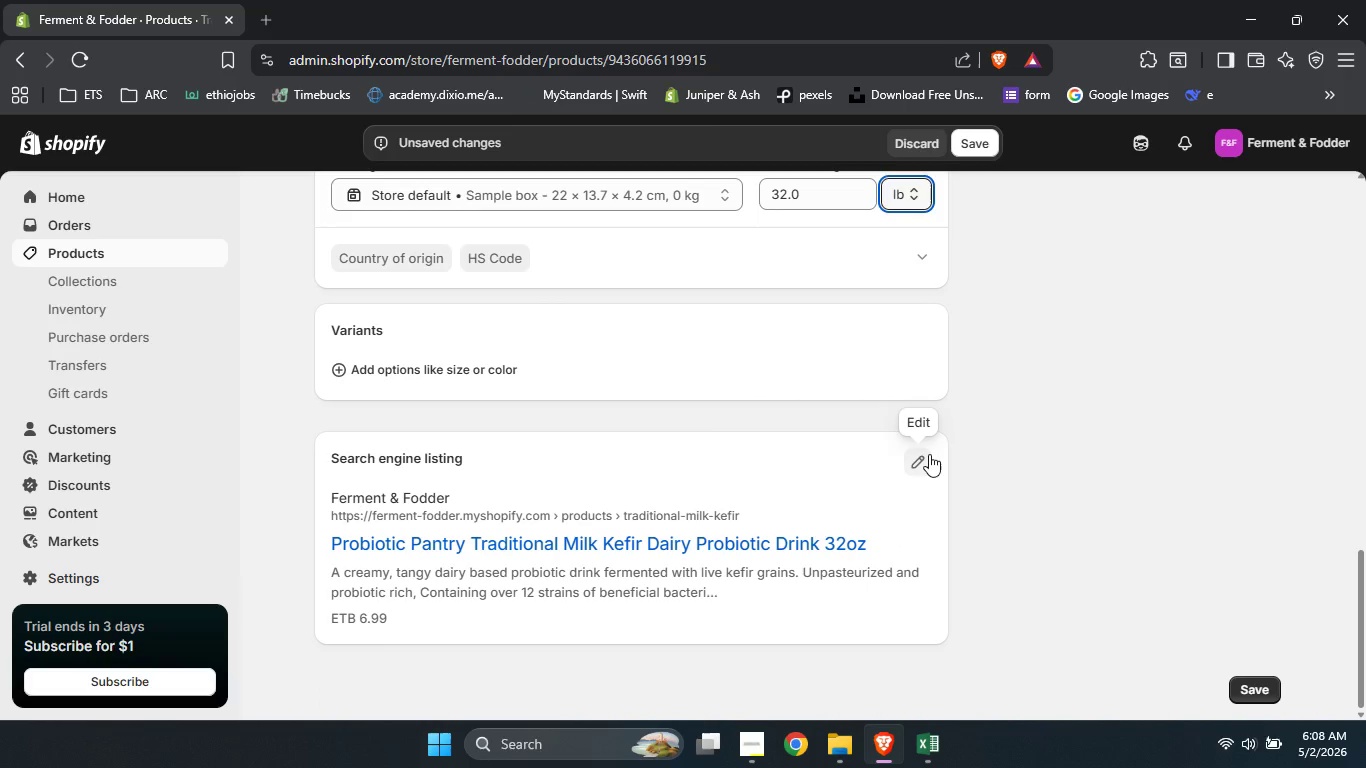 
left_click([929, 454])
 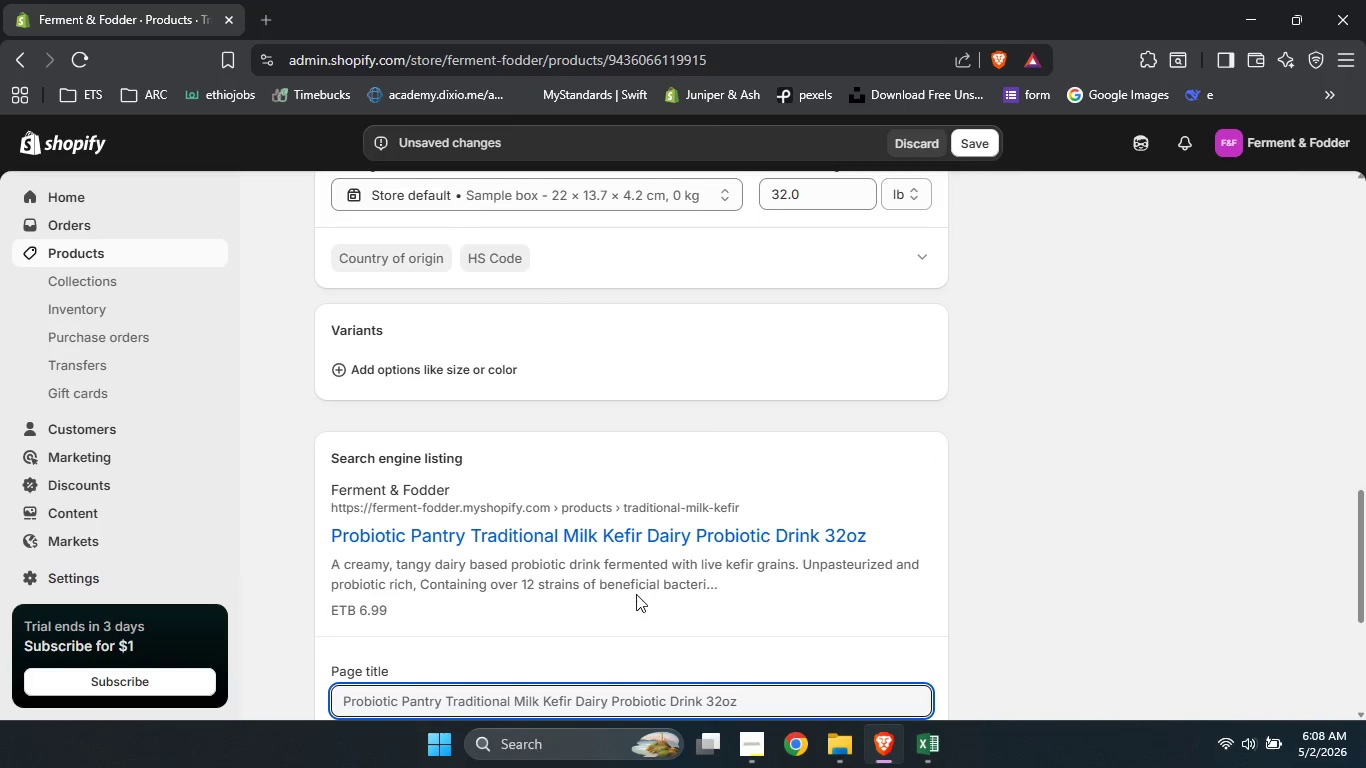 
scroll: coordinate [636, 594], scroll_direction: down, amount: 3.0
 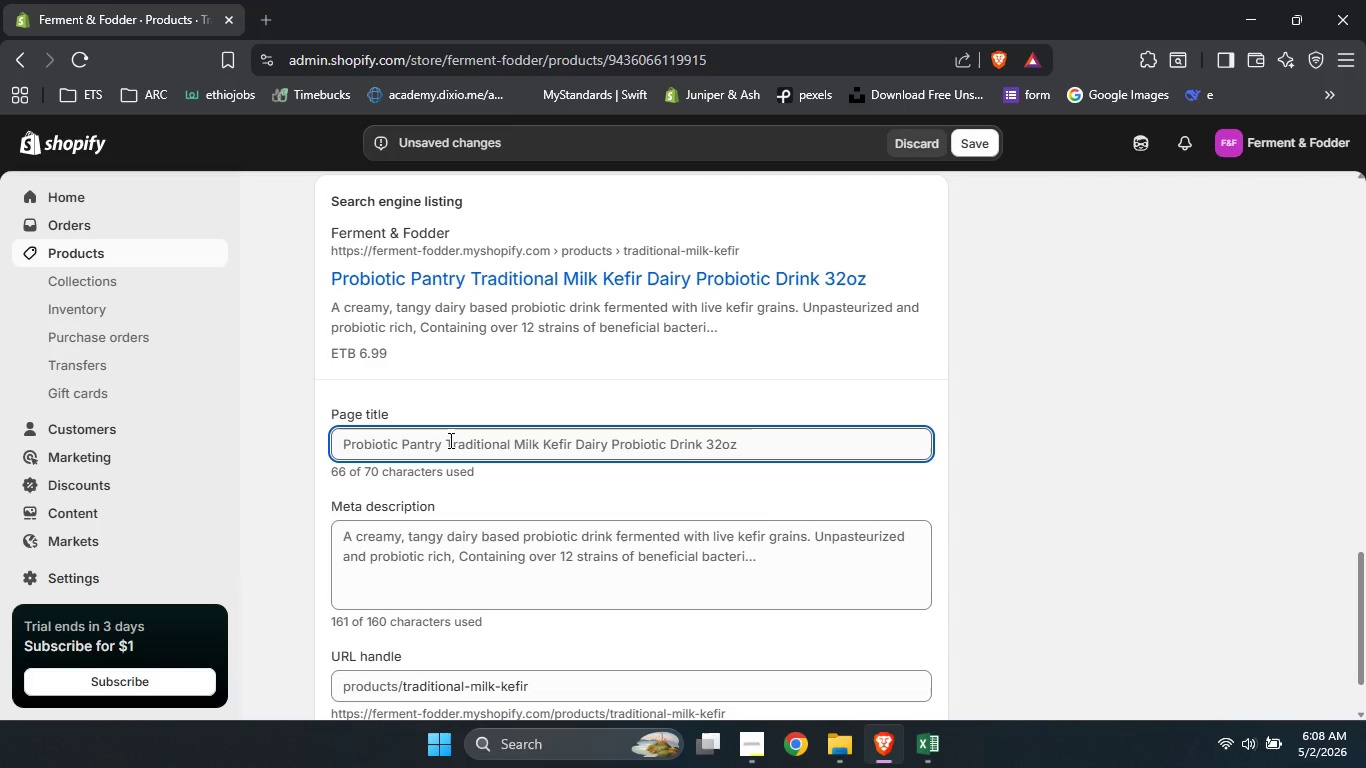 
left_click_drag(start_coordinate=[449, 440], to_coordinate=[259, 438])
 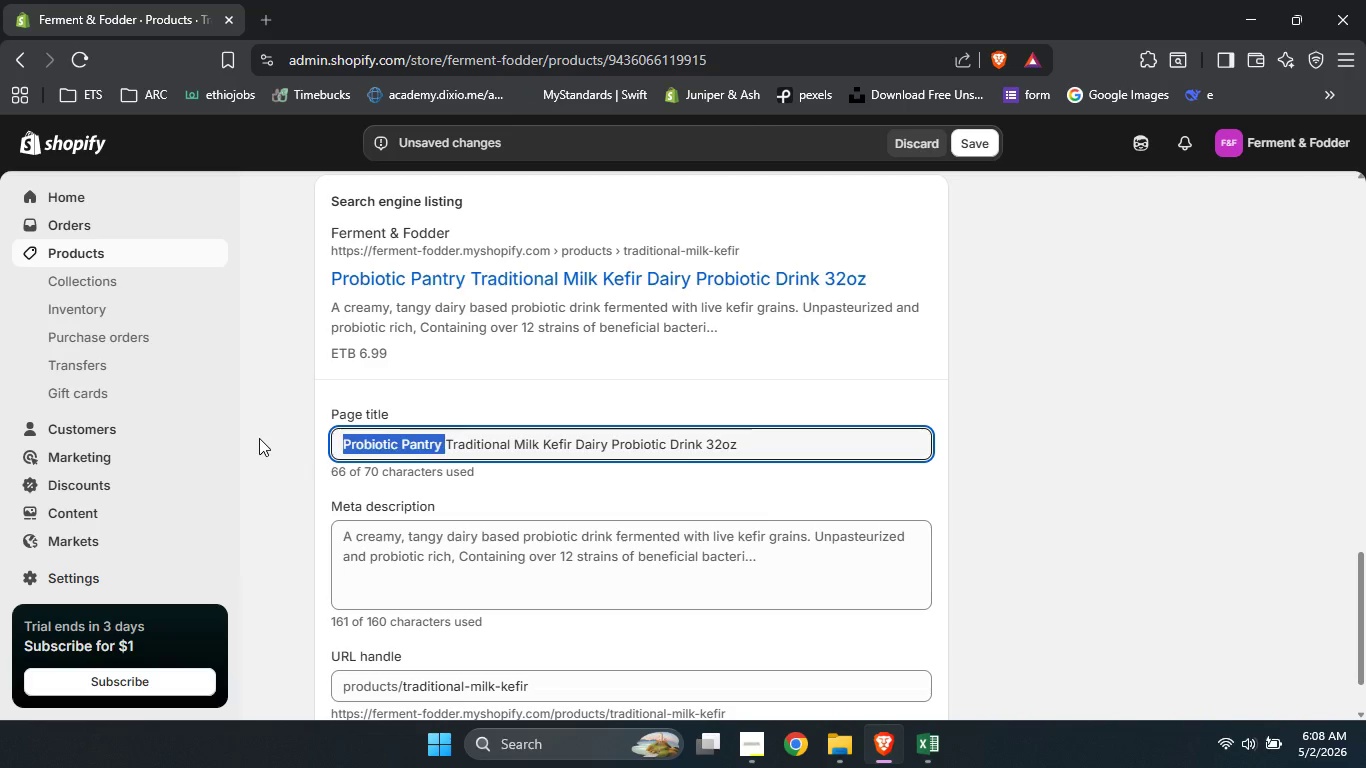 
key(Backspace)
 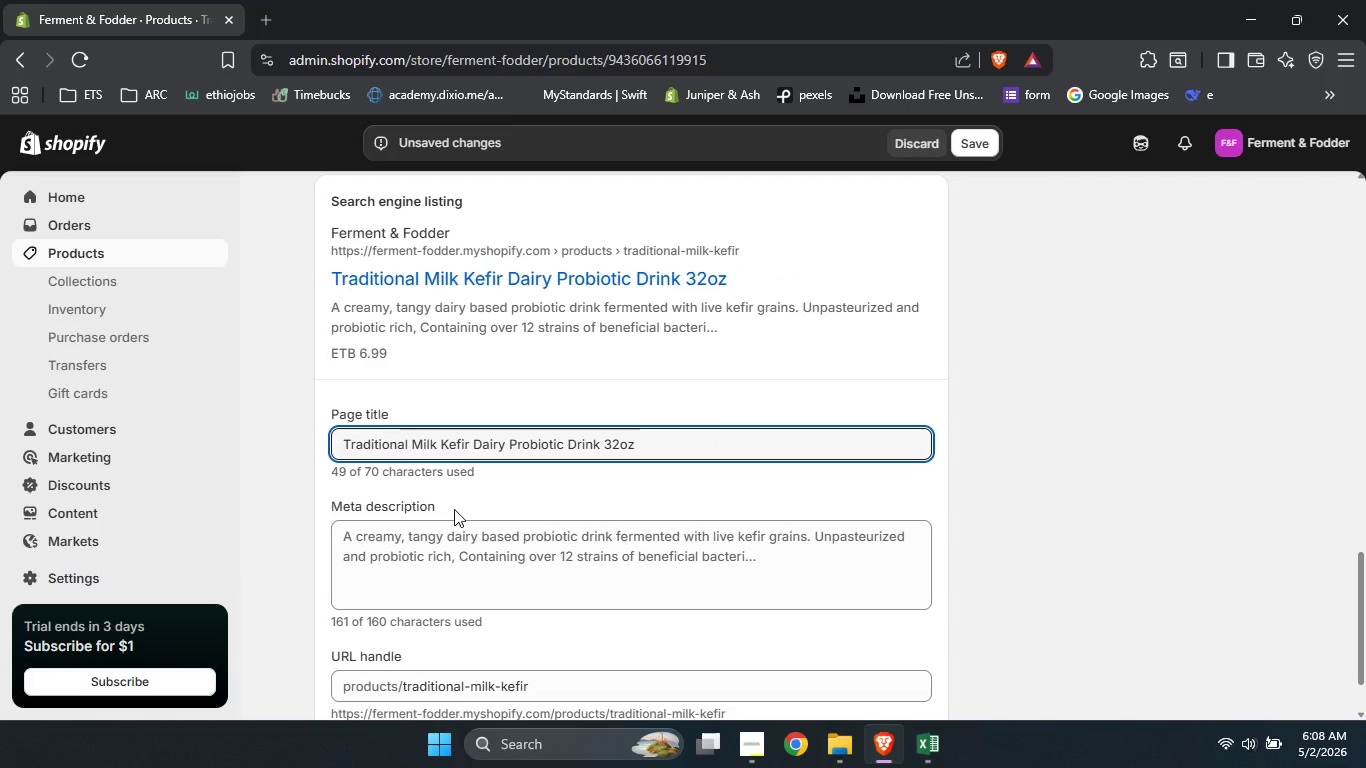 
scroll: coordinate [454, 509], scroll_direction: down, amount: 2.0
 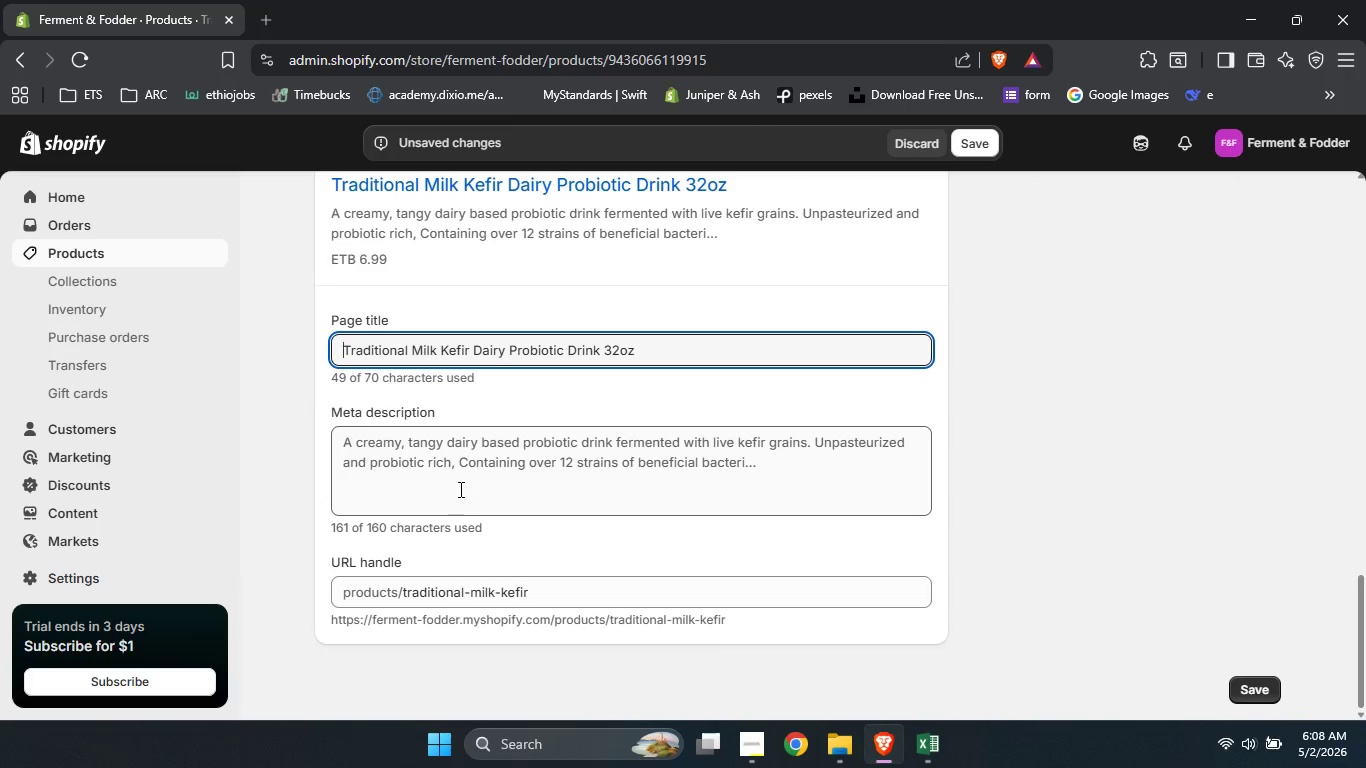 
key(Control+A)
 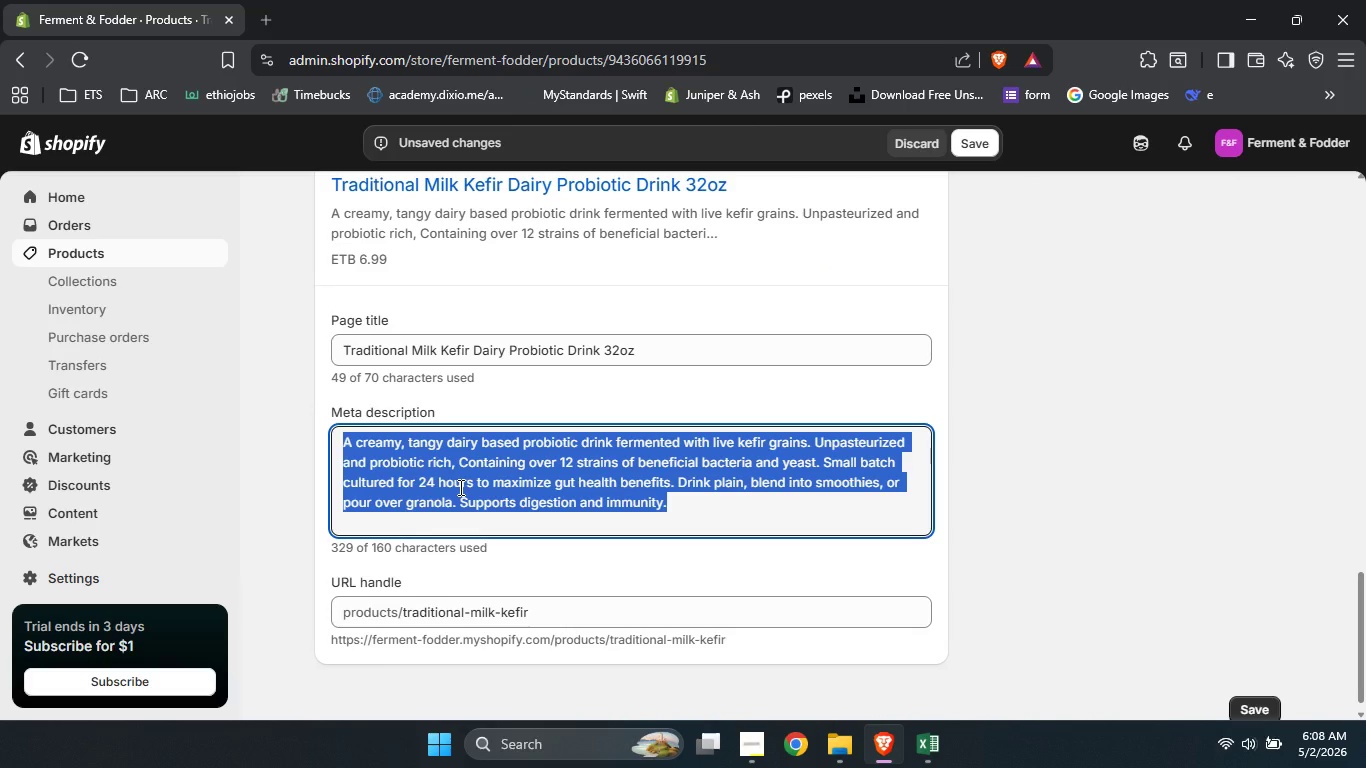 
type(Shop live culture milk kefir for gut healy)
key(Backspace)
type(th )
key(Backspace)
type(, Unpasteurized )
key(Backspace)
type(, creamy, amd )
key(Backspace)
key(Backspace)
key(Backspace)
type(nd packed with probiotics. Buy tof)
key(Backspace)
type(day.)
 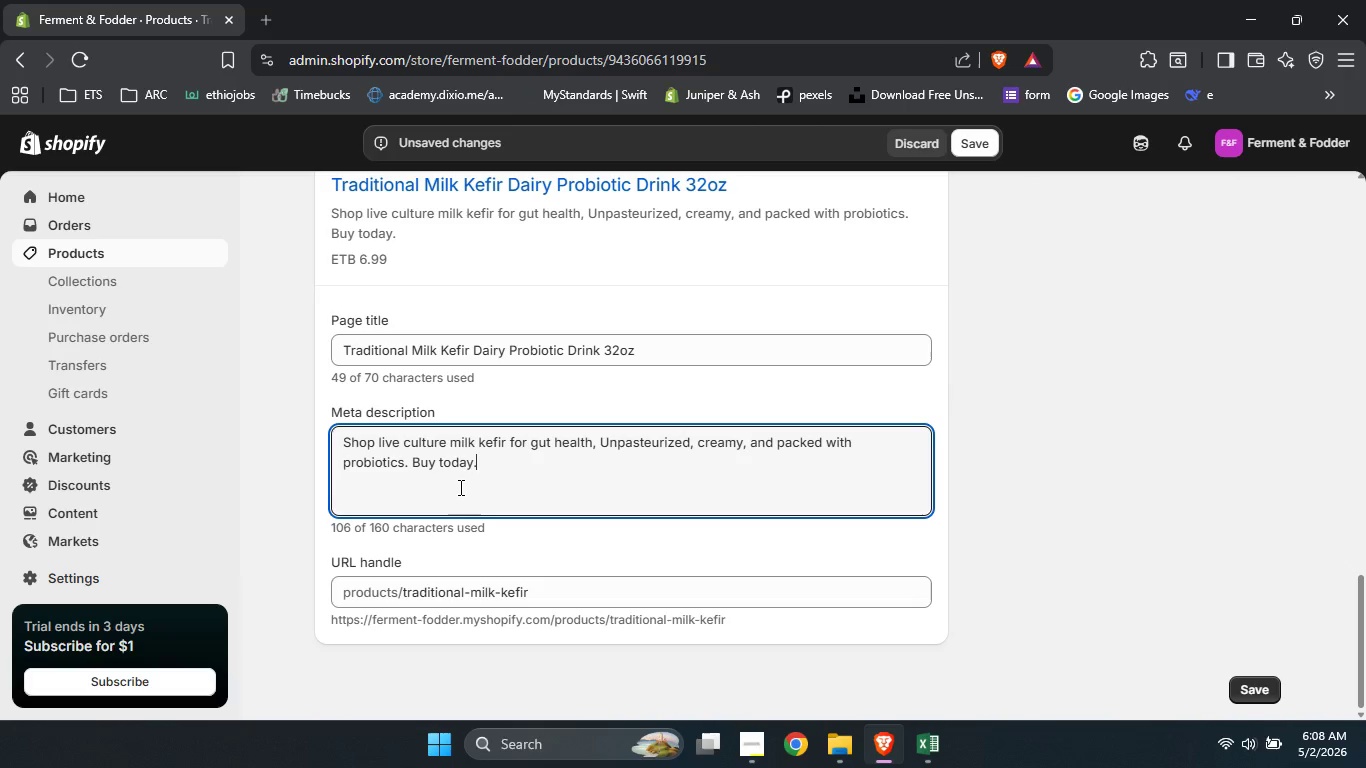 
left_click([405, 589])
 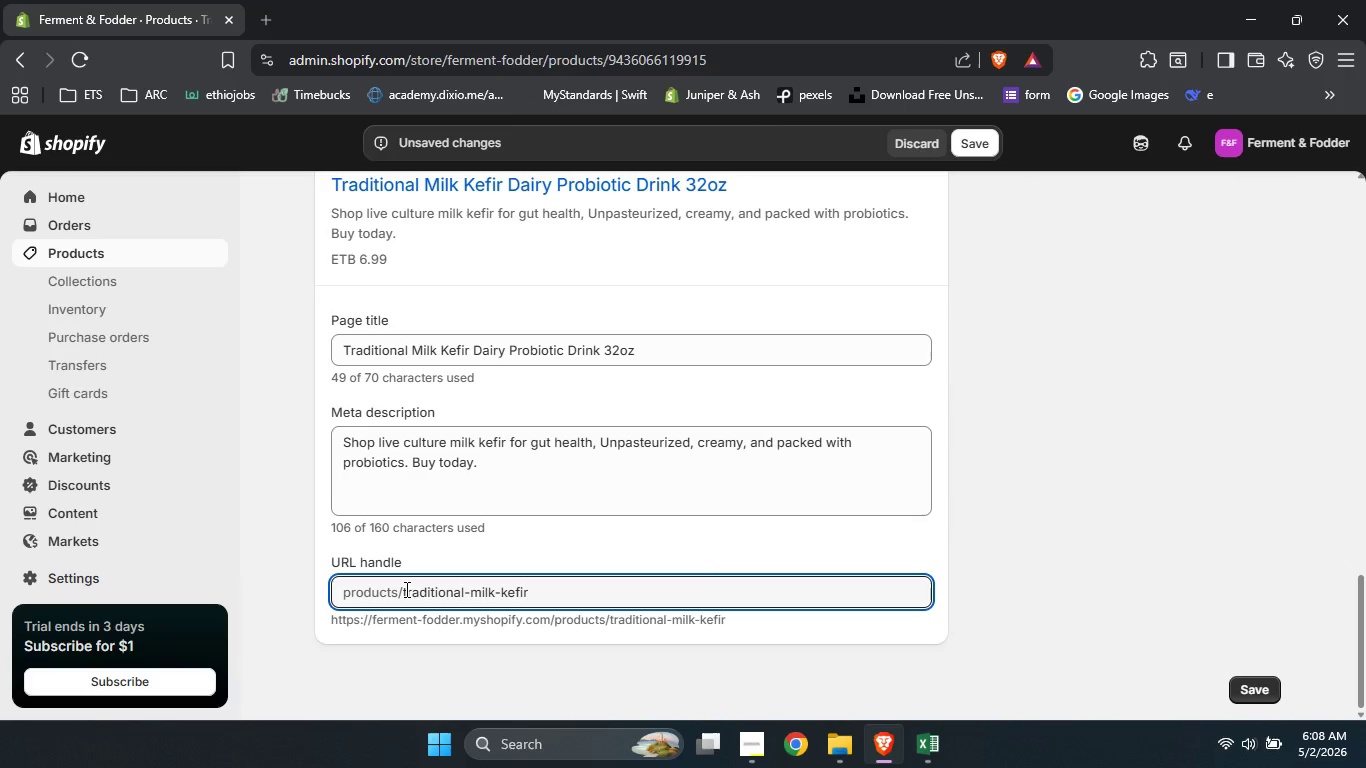 
type(probiotic-)
 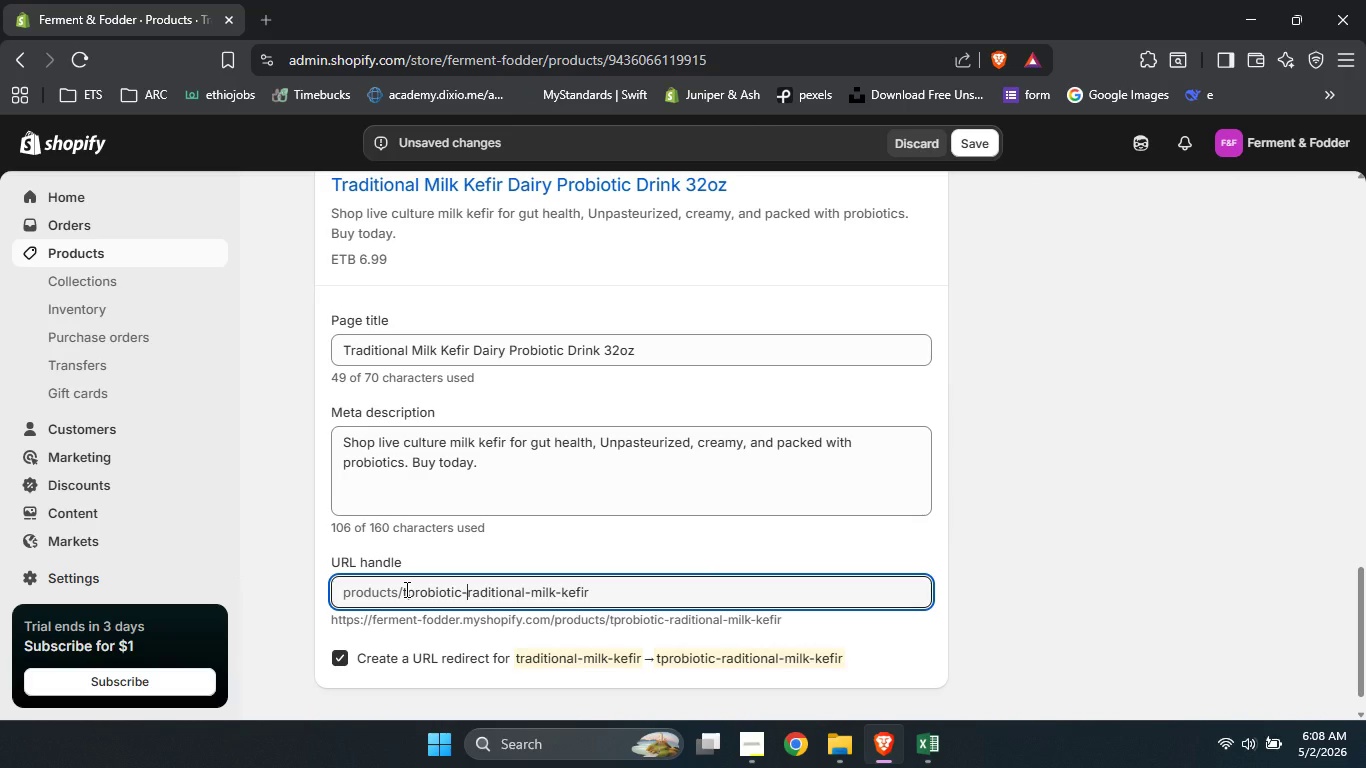 
left_click([405, 589])
 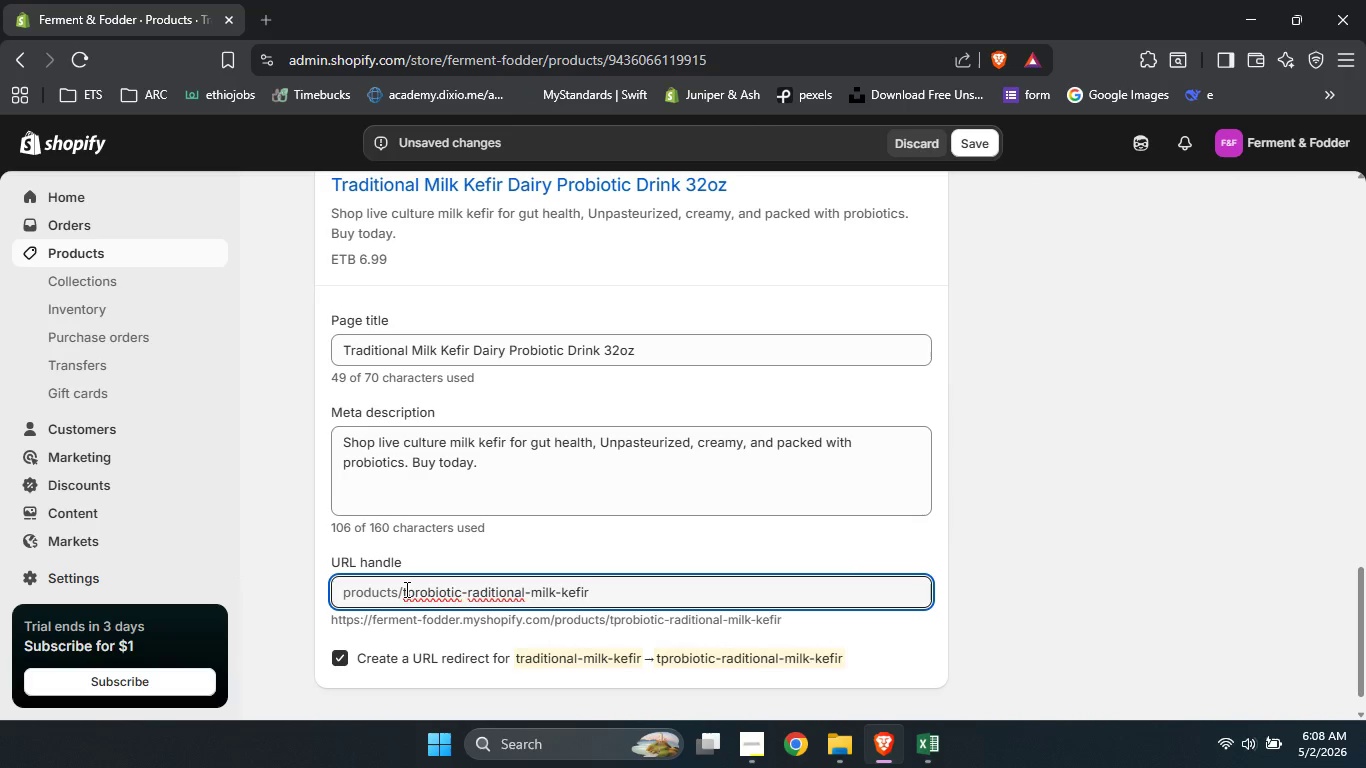 
key(Backspace)
 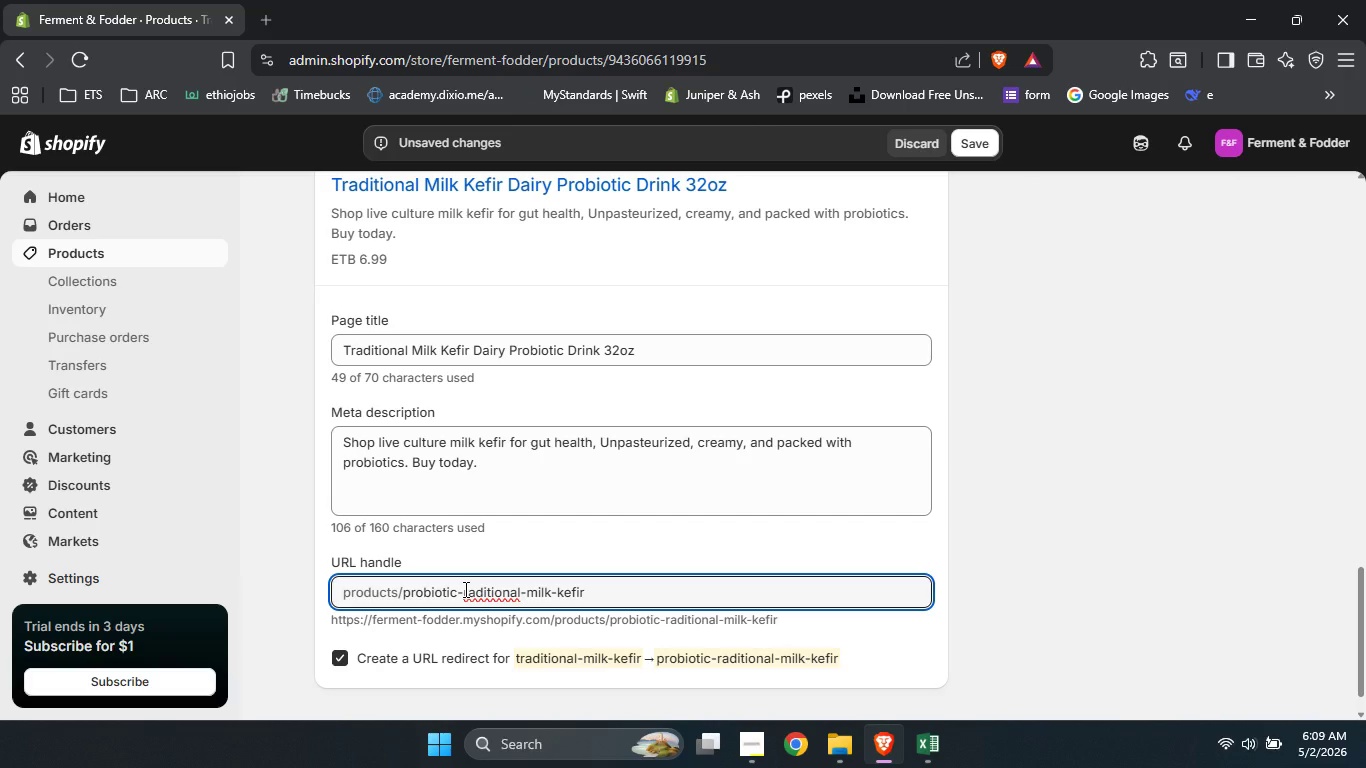 
left_click([464, 589])
 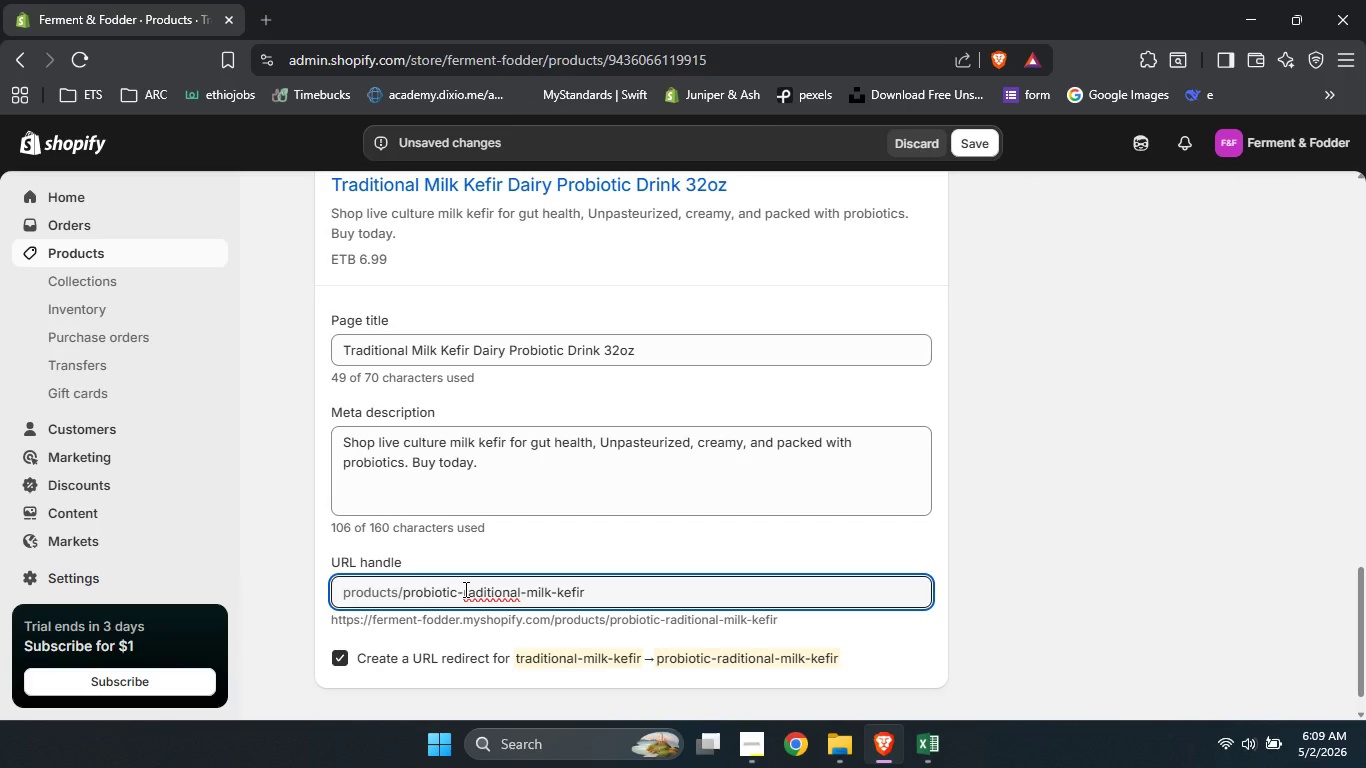 
key(T)
 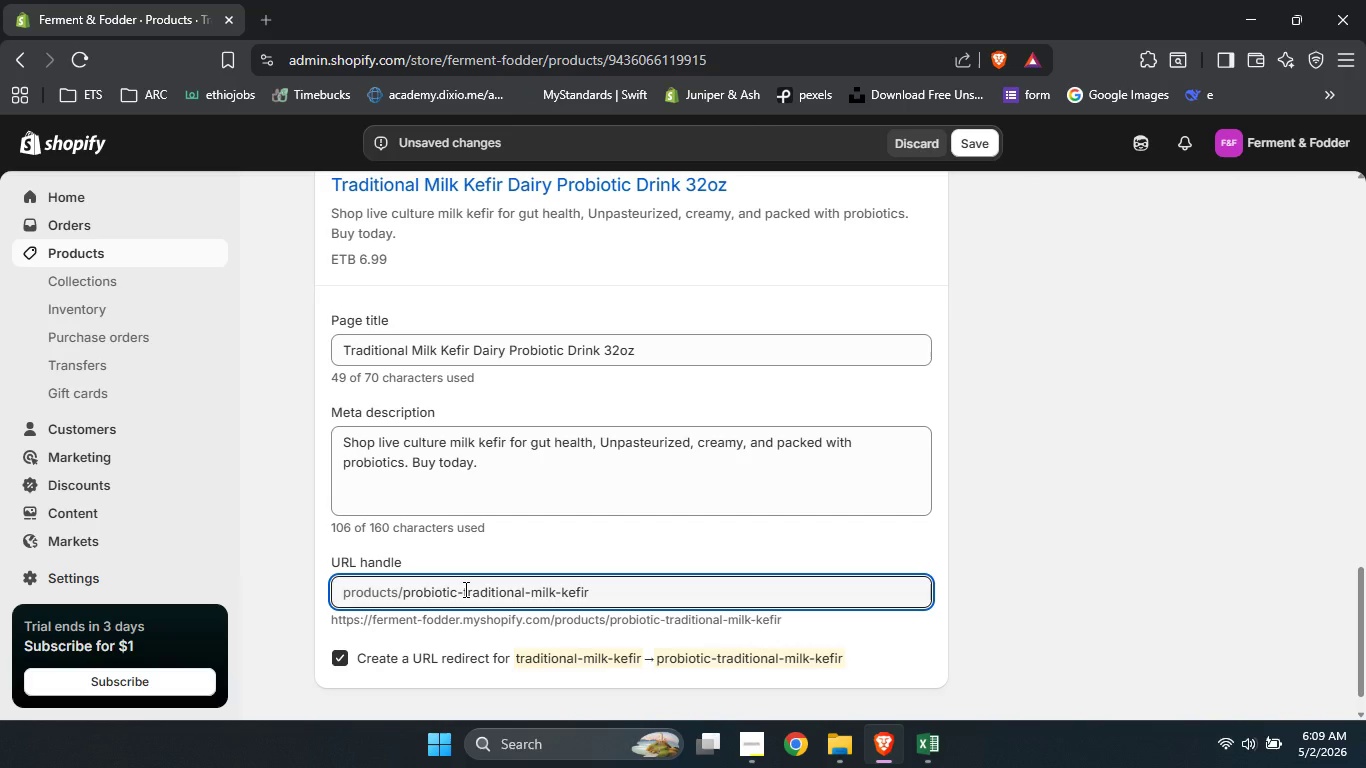 
key(ArrowLeft)
 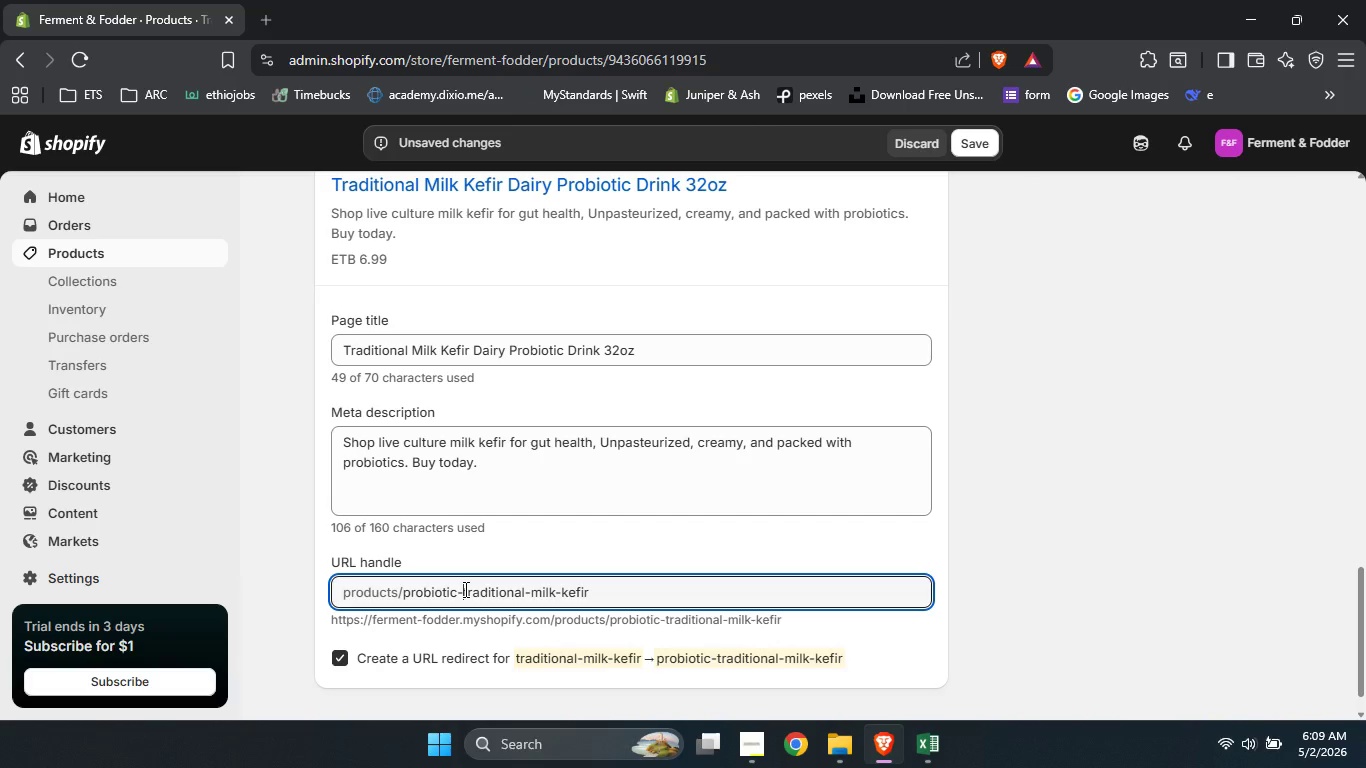 
type(-pantry-)
 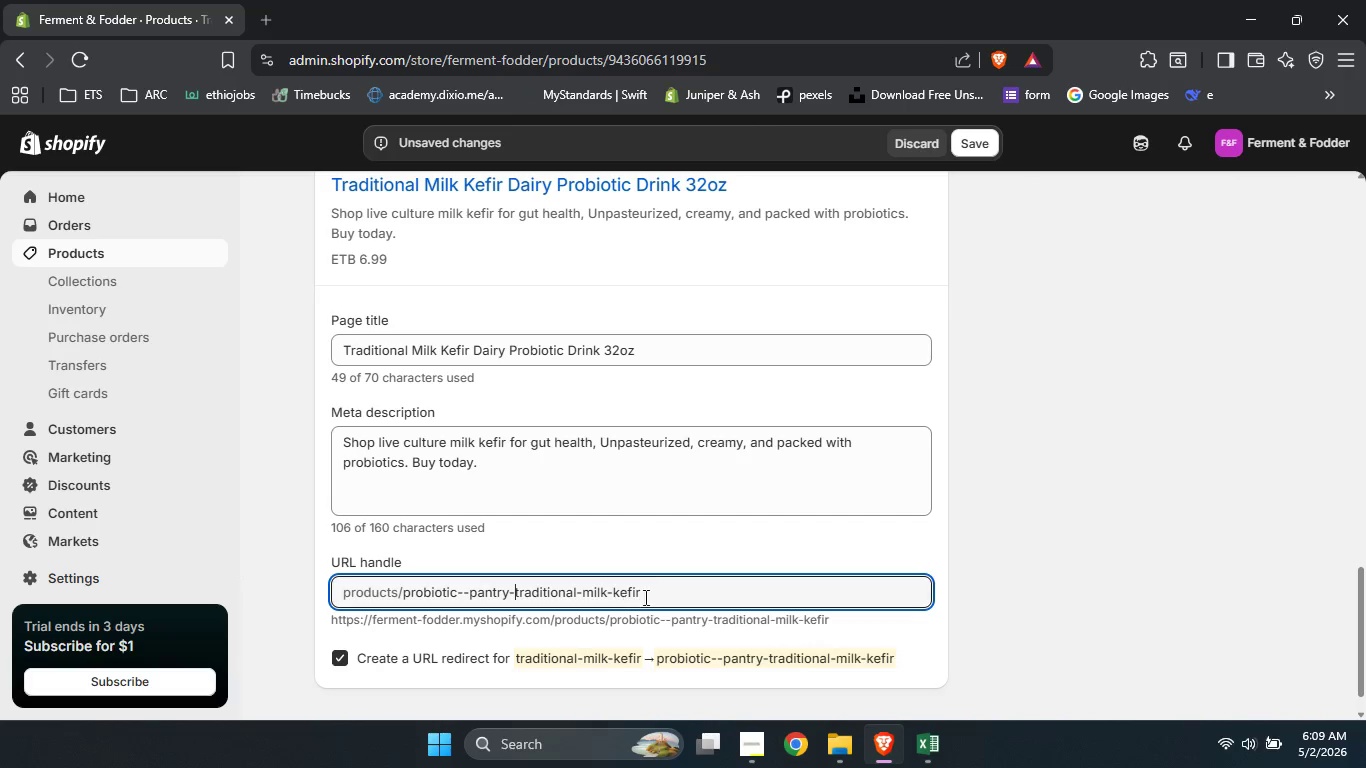 
left_click([657, 595])
 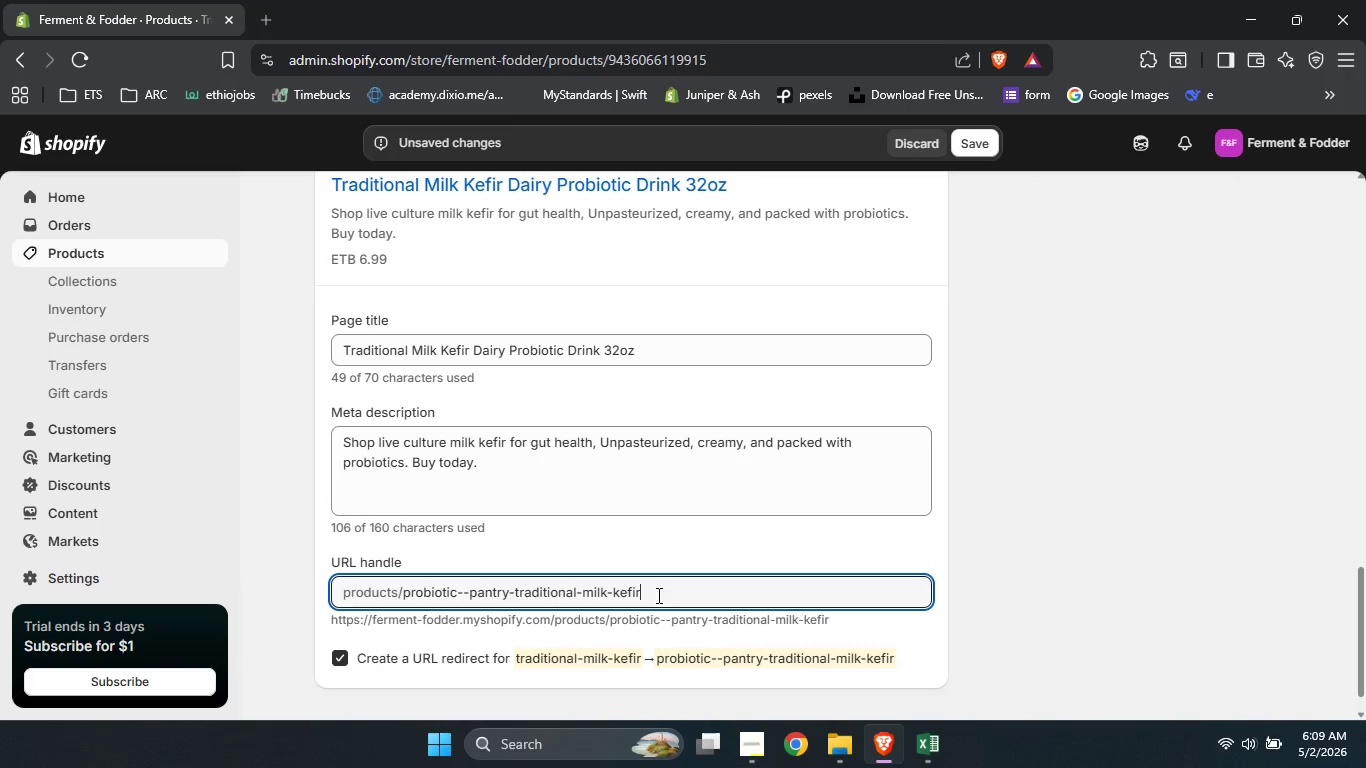 
type(-32oz)
 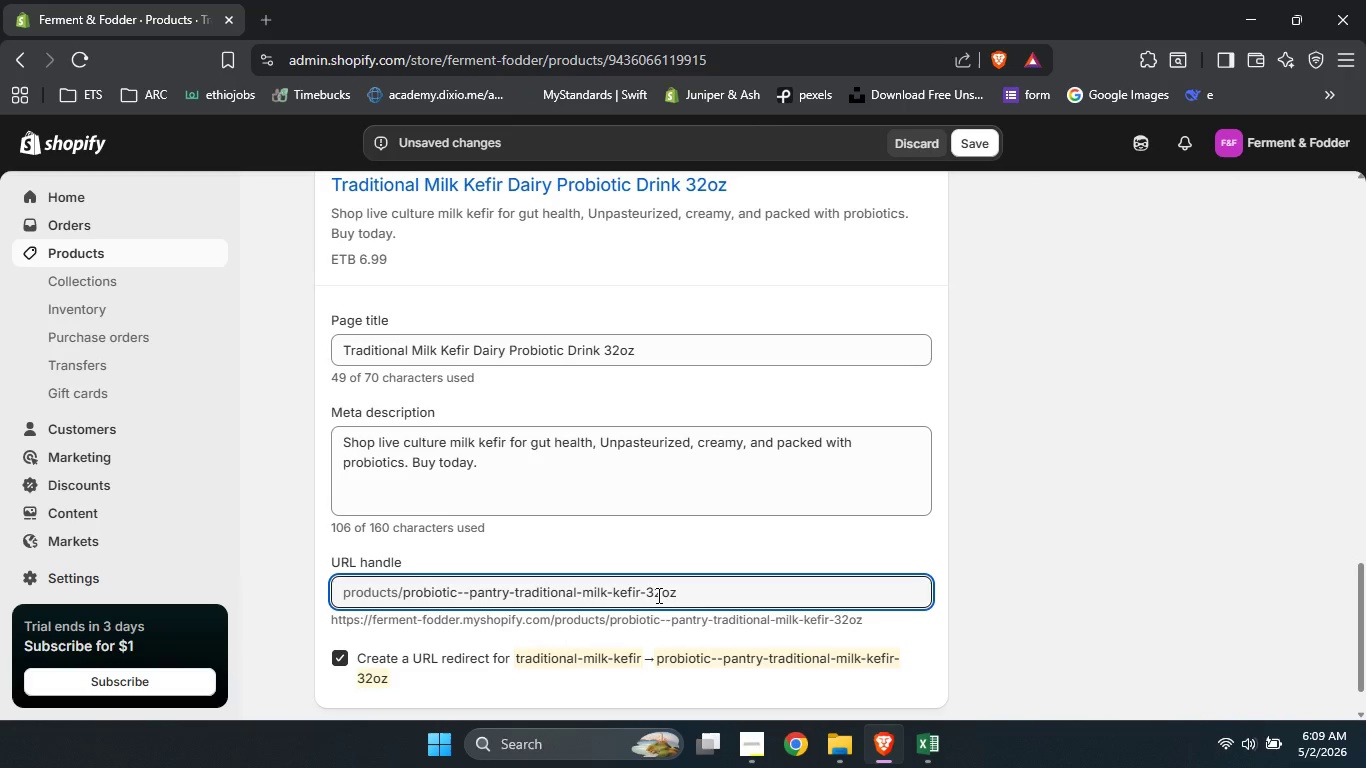 
scroll: coordinate [657, 595], scroll_direction: up, amount: 3.0
 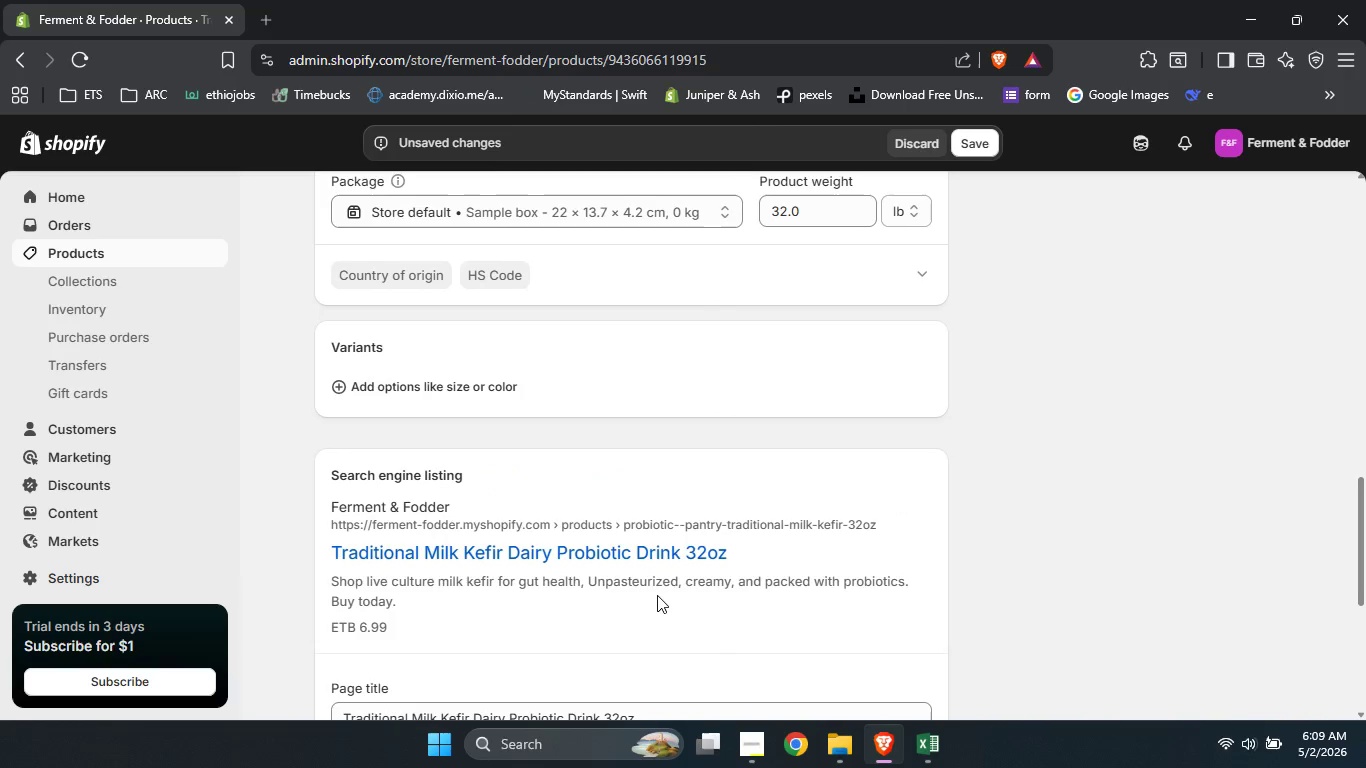 
scroll: coordinate [657, 595], scroll_direction: none, amount: 0.0
 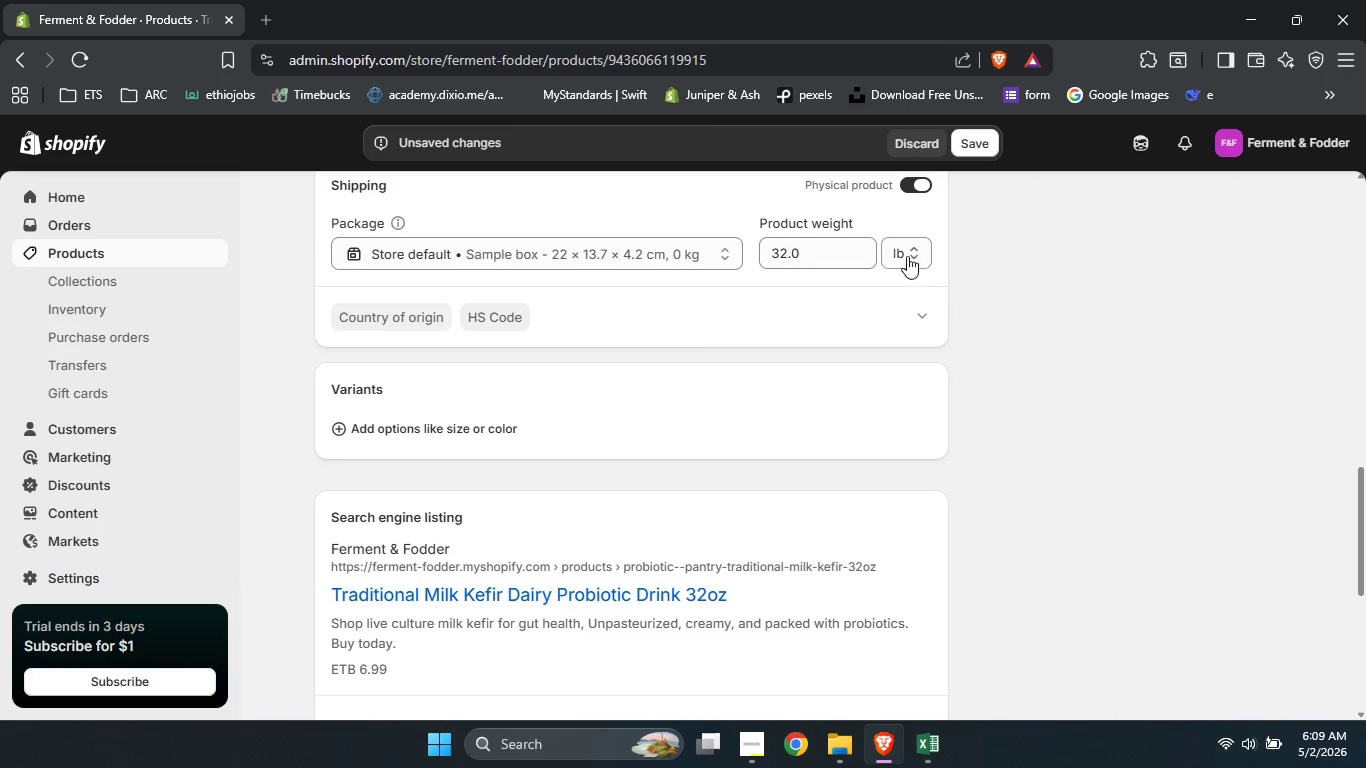 
left_click([907, 255])
 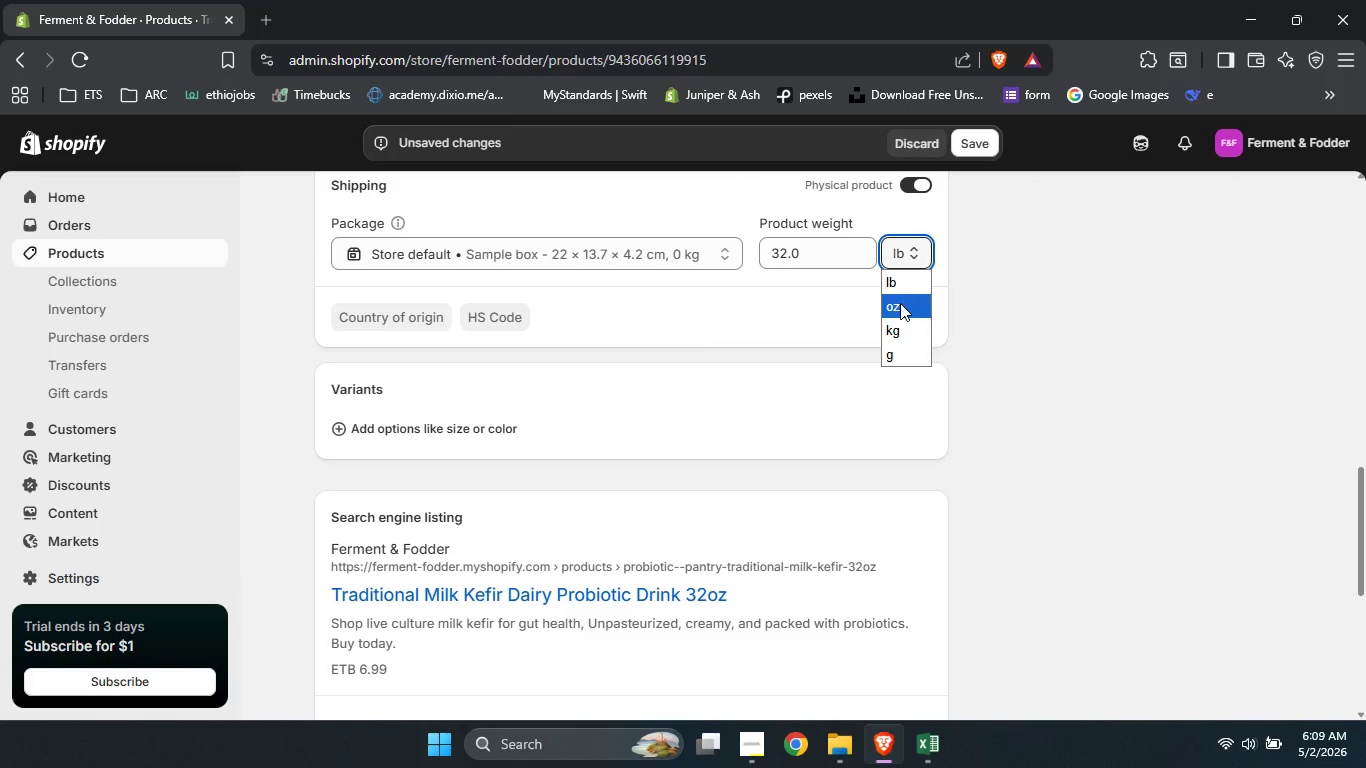 
left_click([900, 303])
 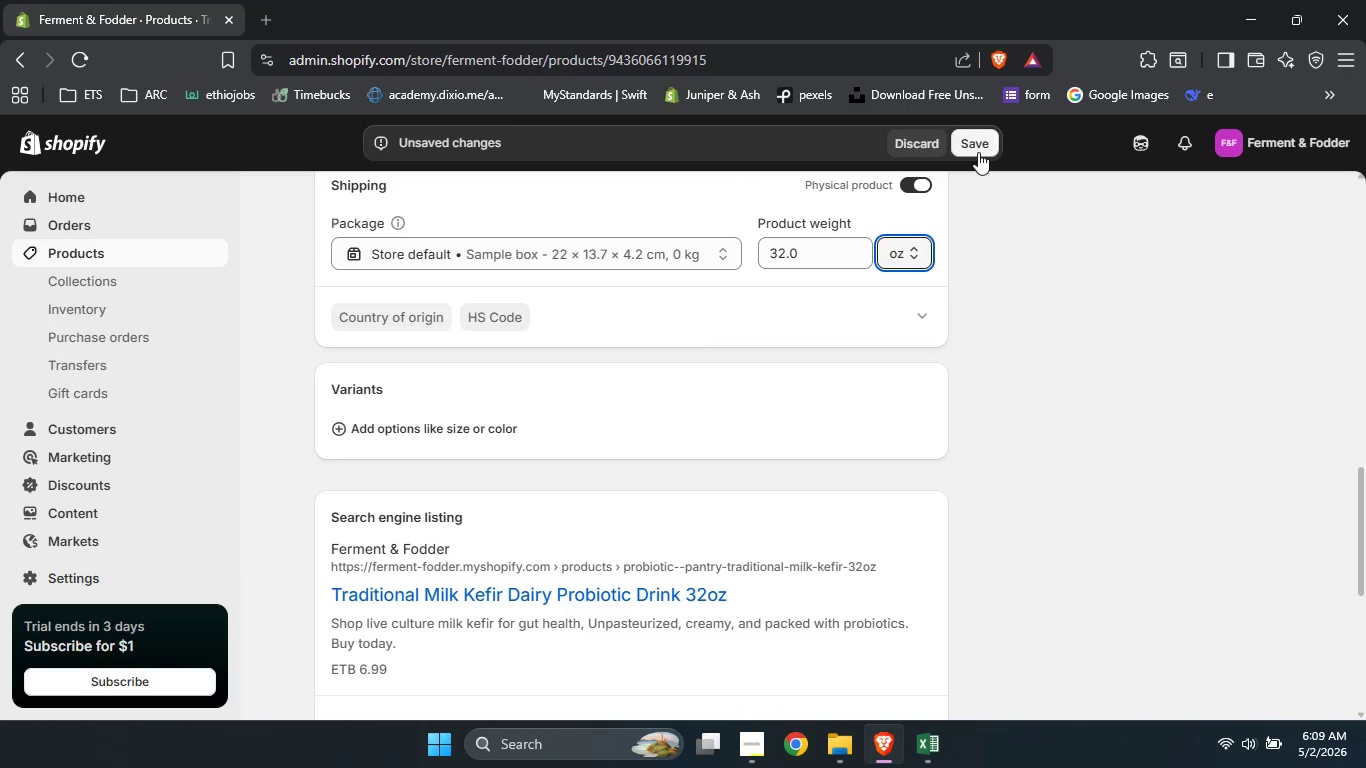 
left_click([978, 152])
 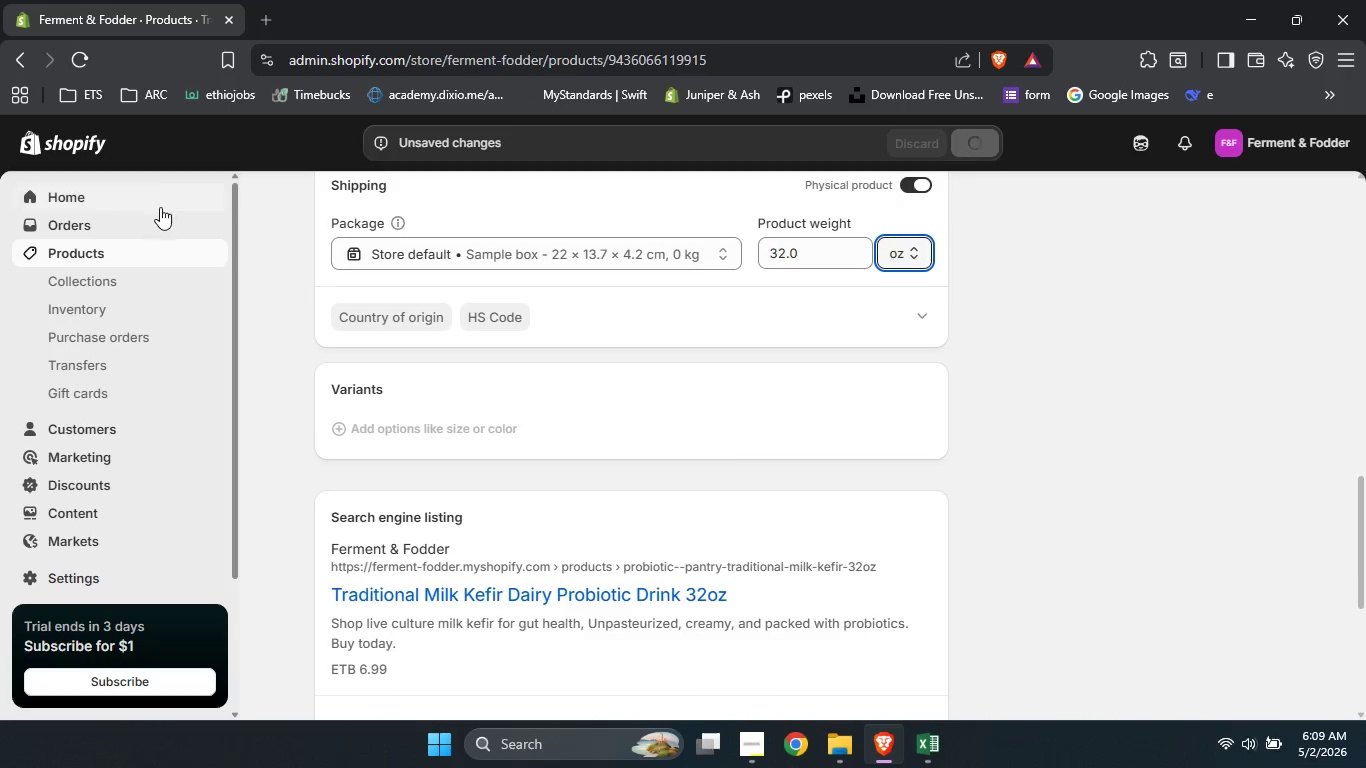 
left_click([134, 254])
 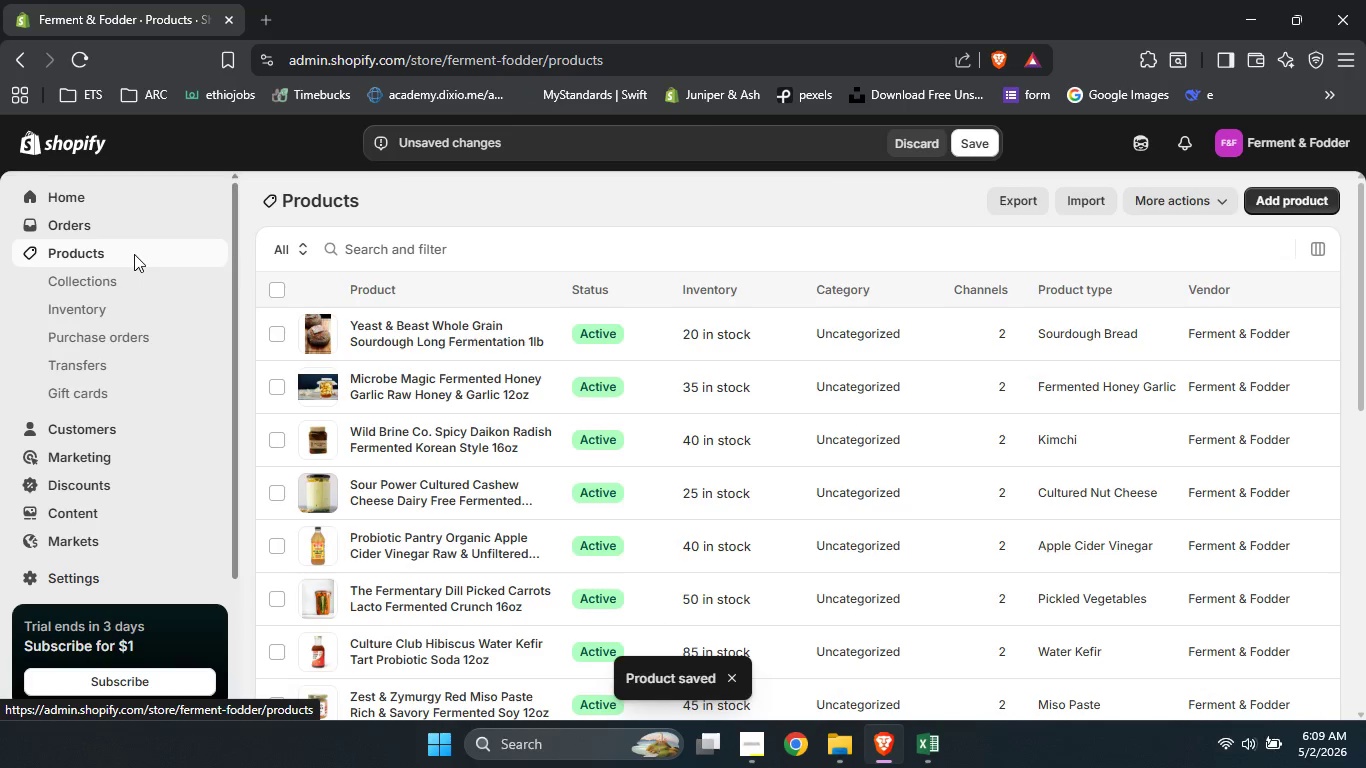 
scroll: coordinate [759, 635], scroll_direction: down, amount: 40.0
 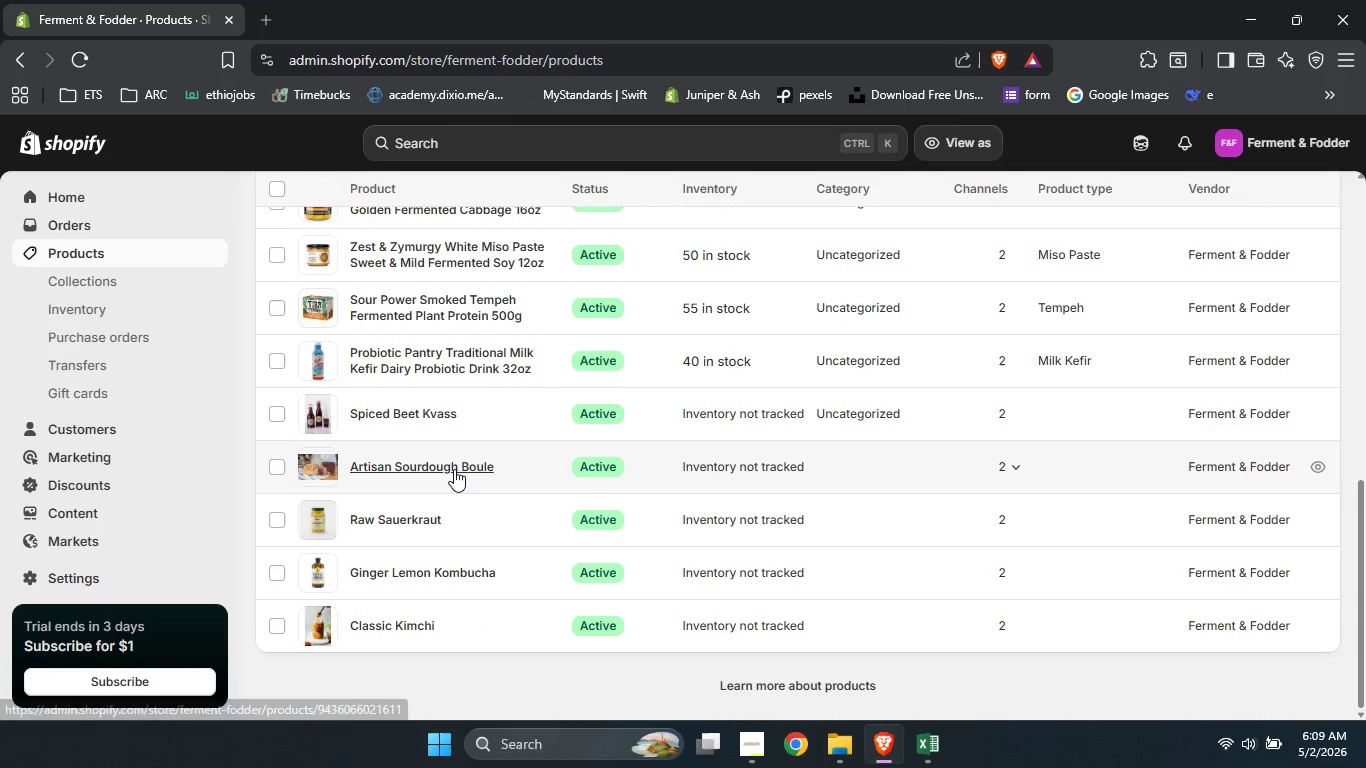 
left_click([454, 469])
 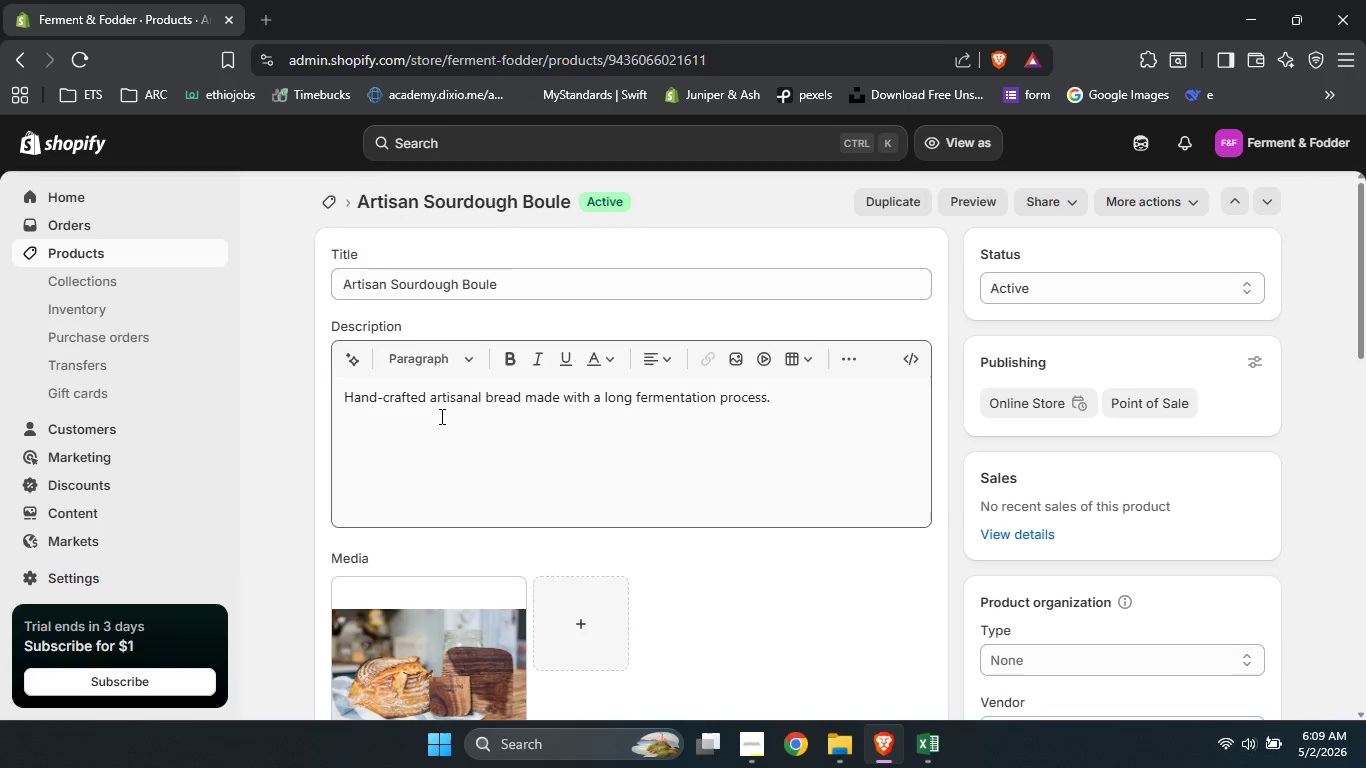 
wait(5.27)
 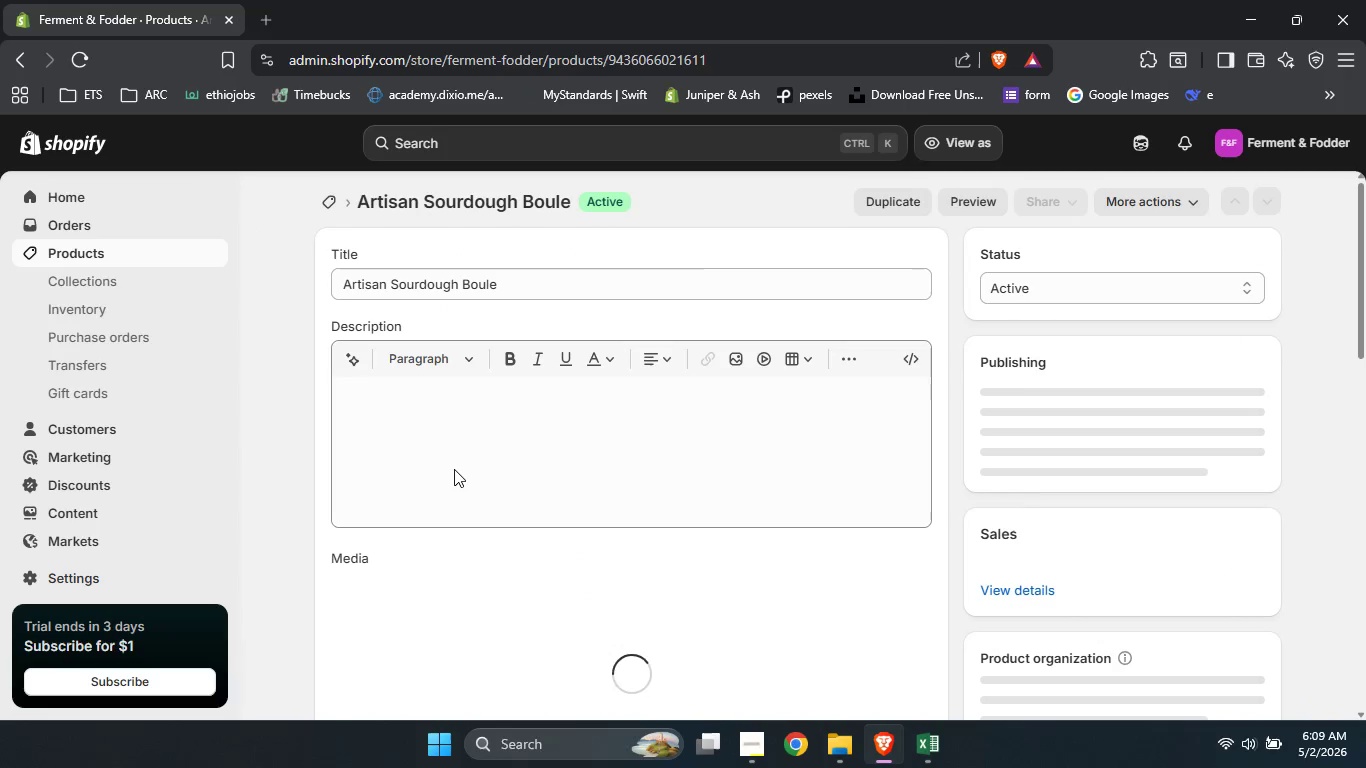 
double_click([358, 283])
 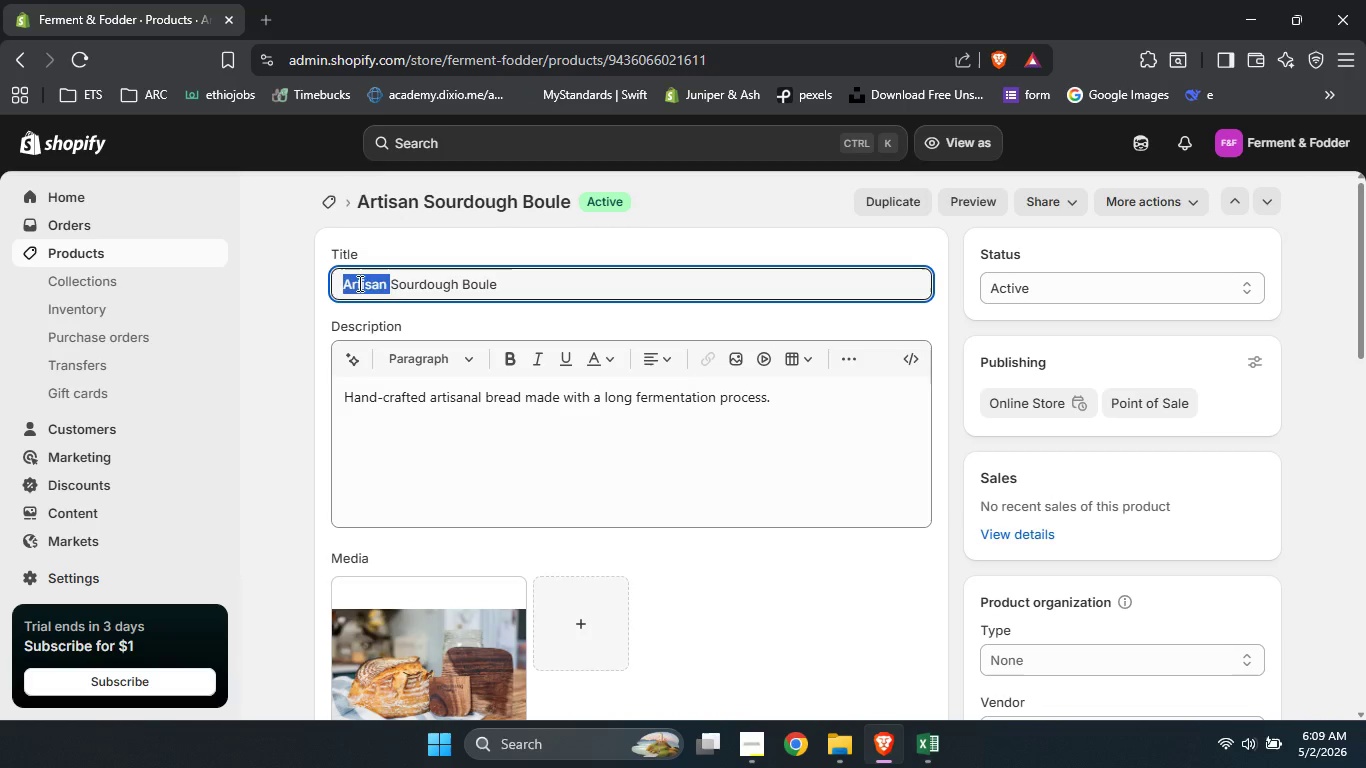 
key(ArrowLeft)
 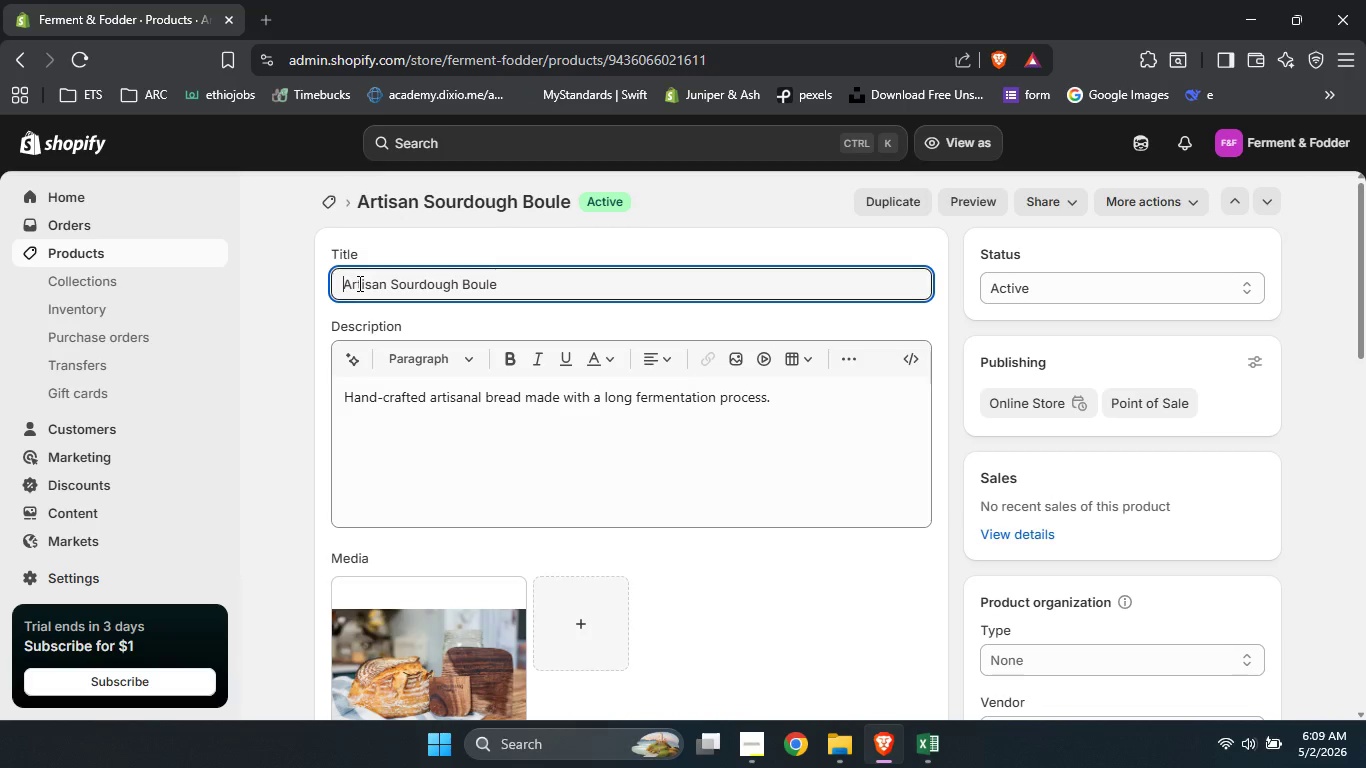 
key(ArrowLeft)
 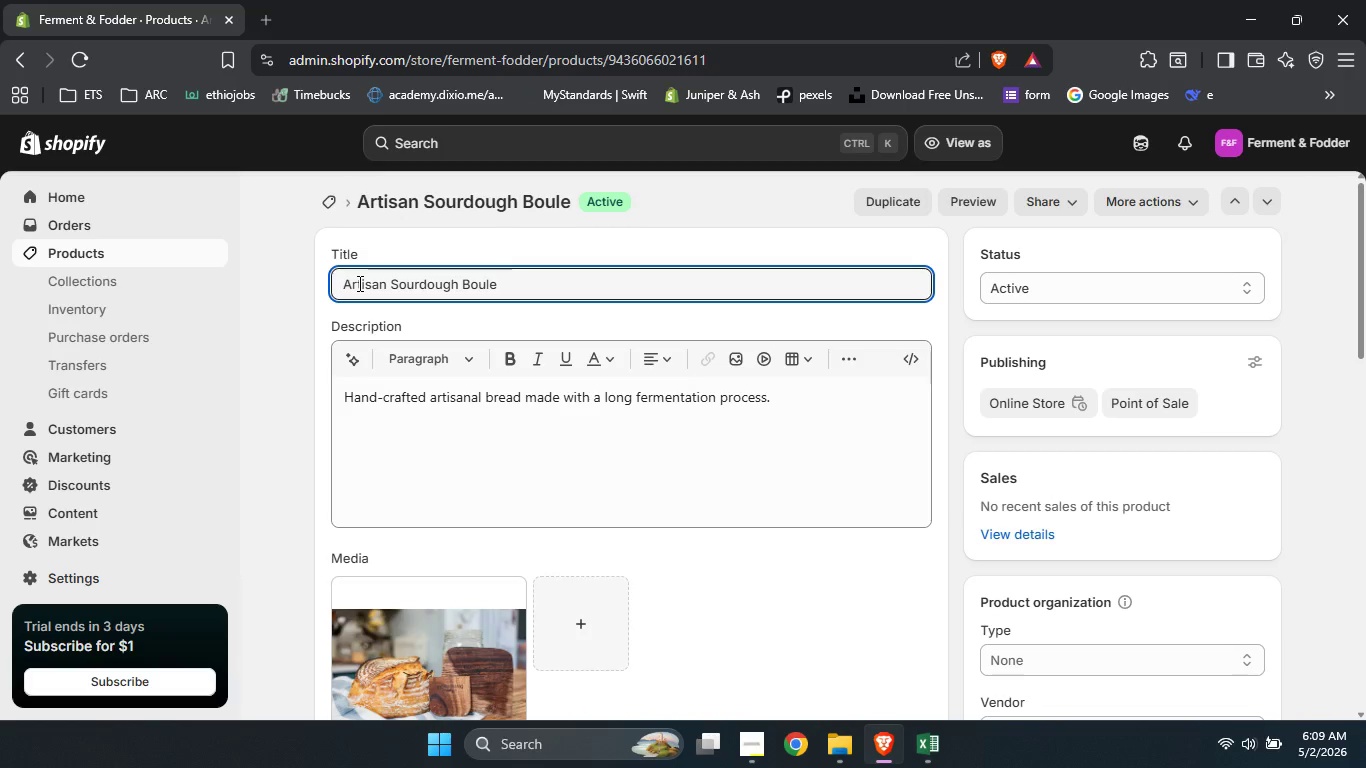 
type(Tangy Roots )
 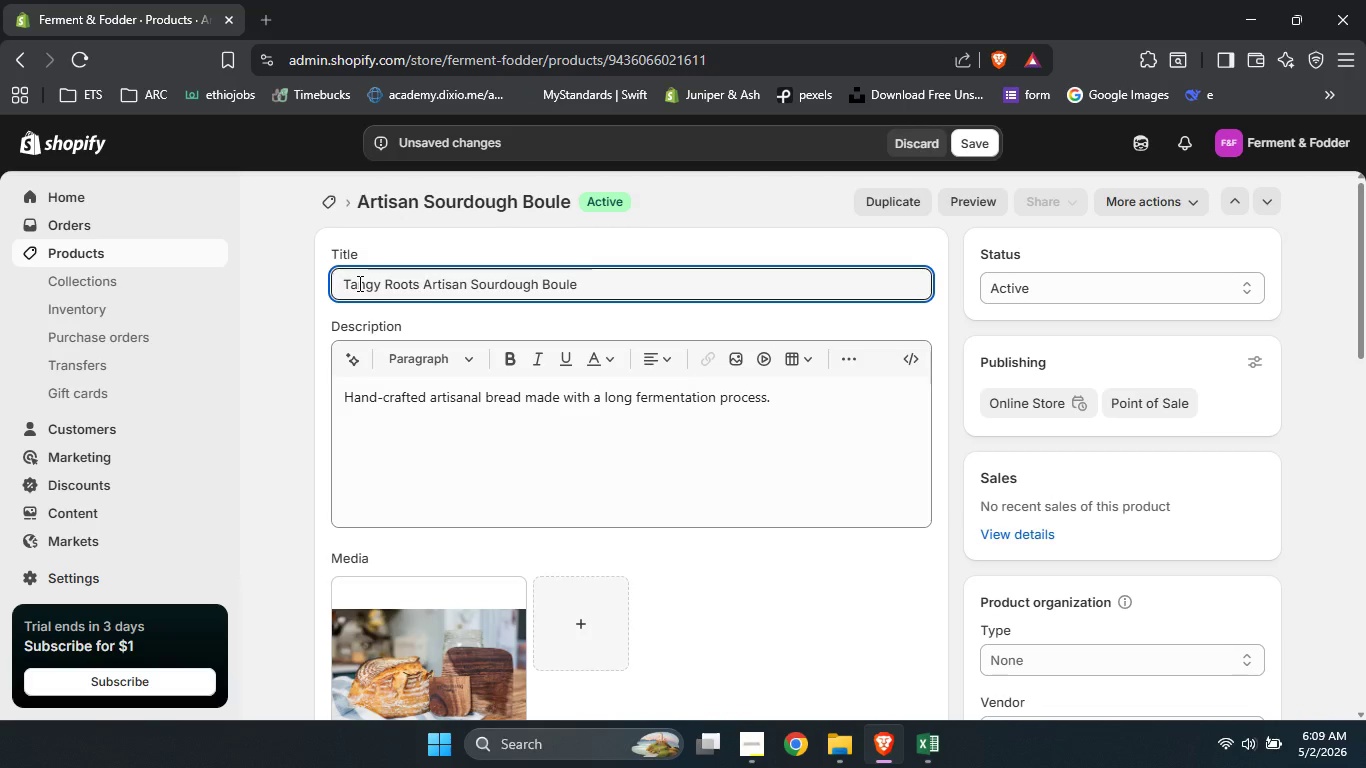 
type(Sp)
 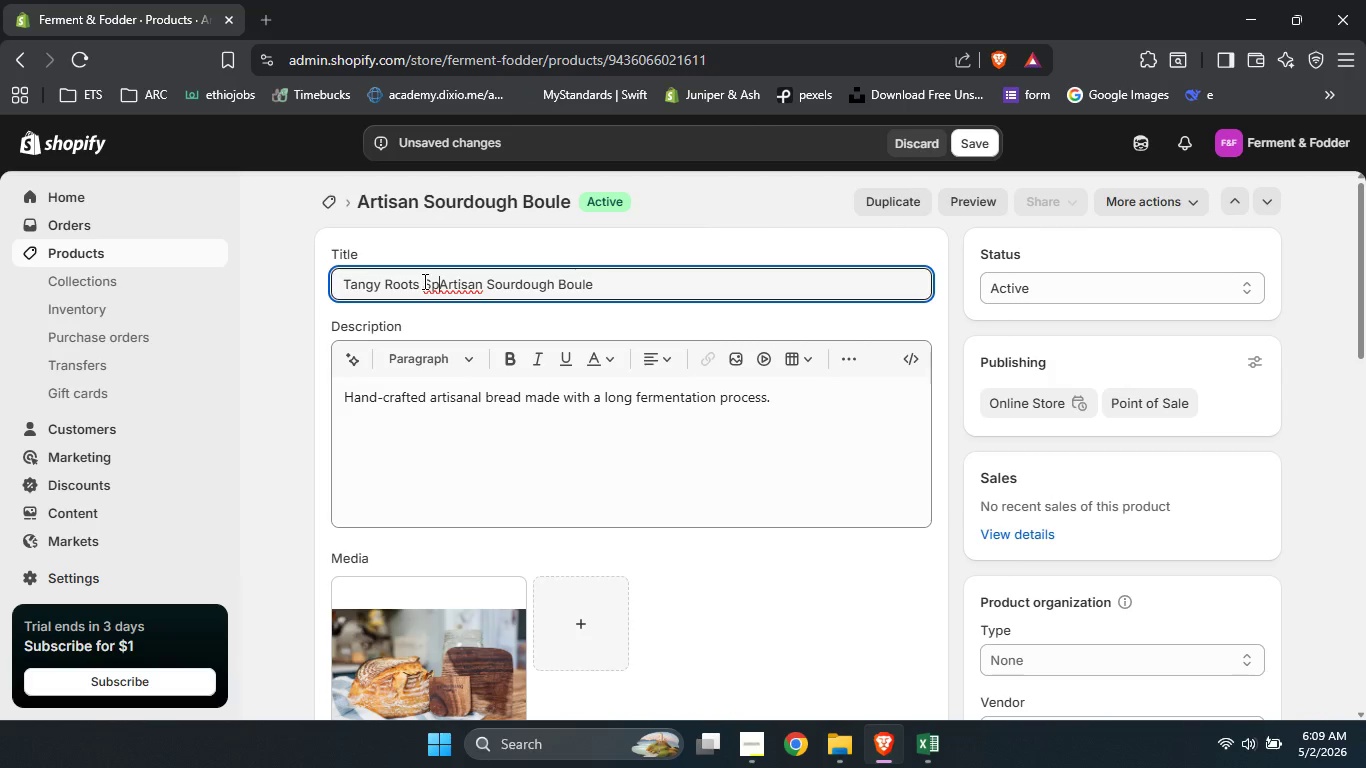 
wait(5.84)
 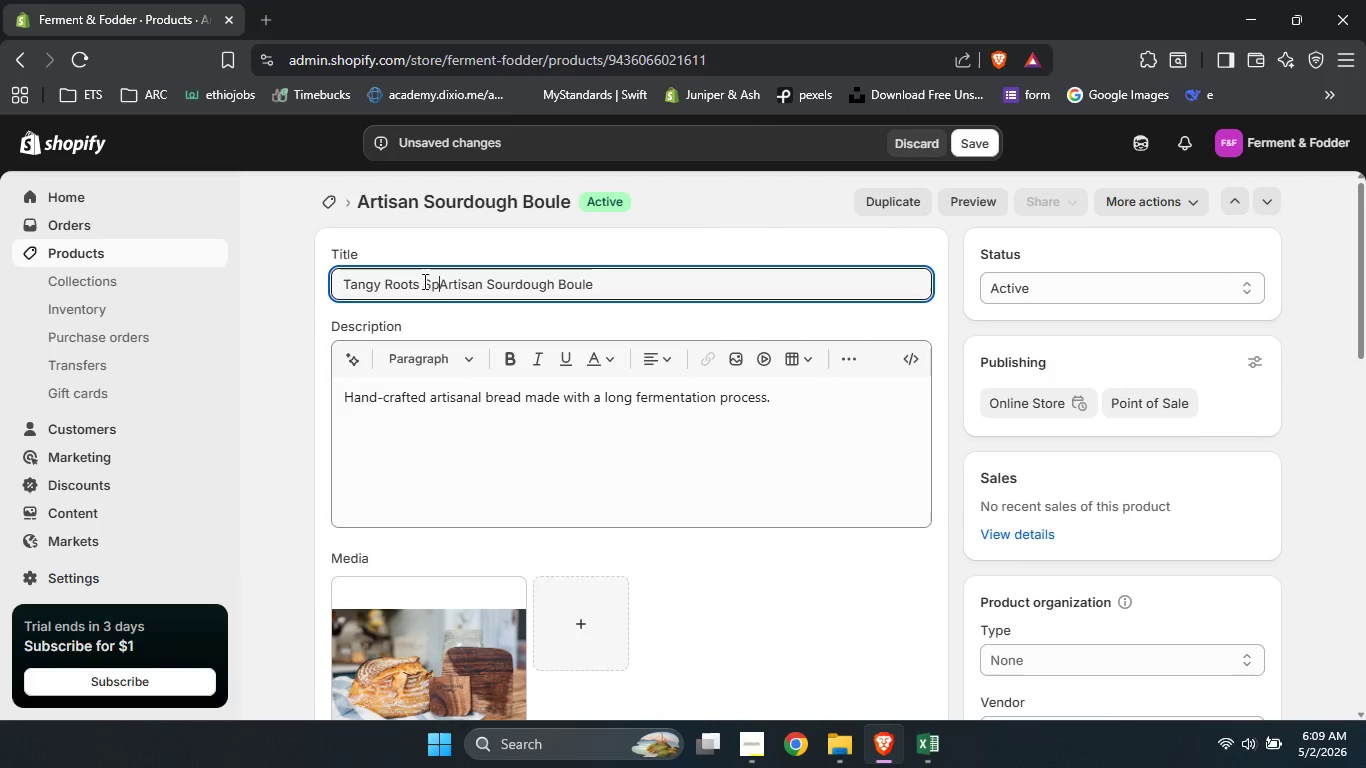 
left_click([910, 144])
 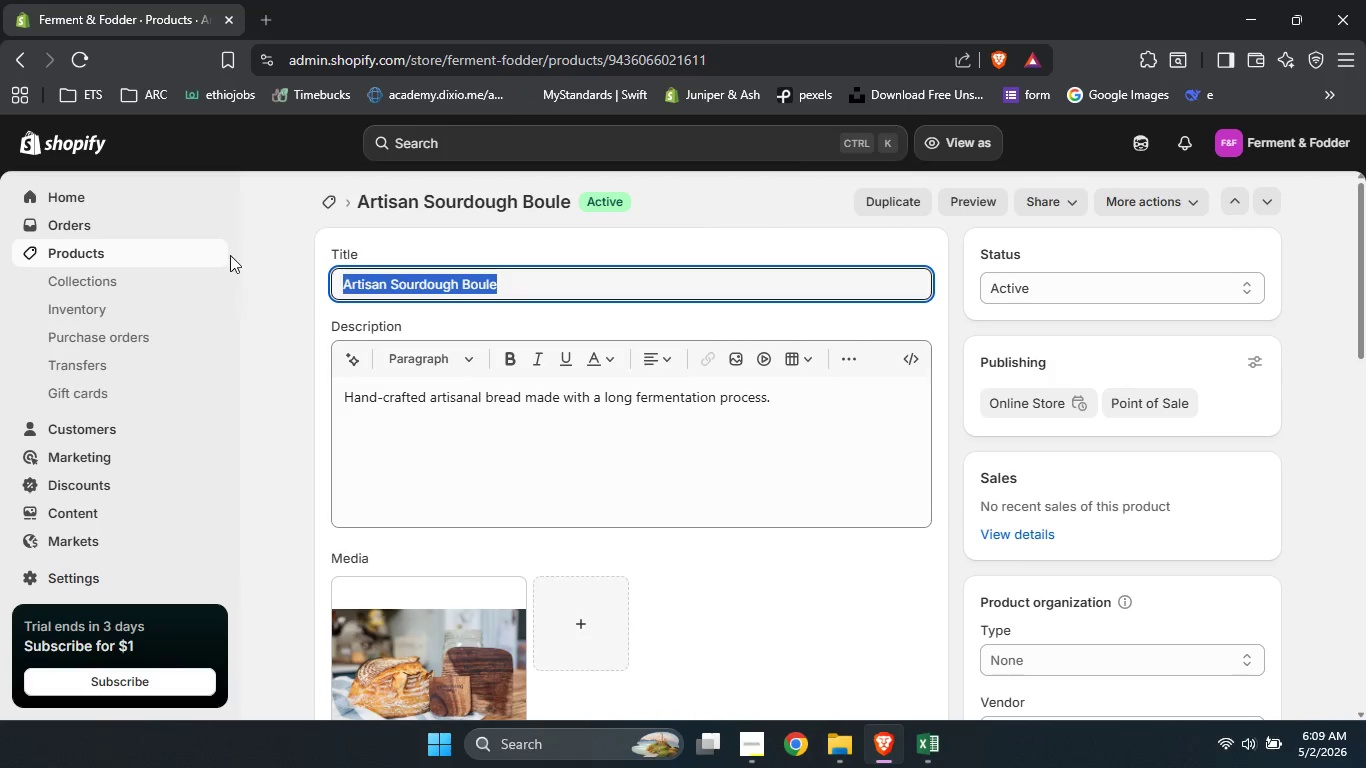 
left_click([202, 258])
 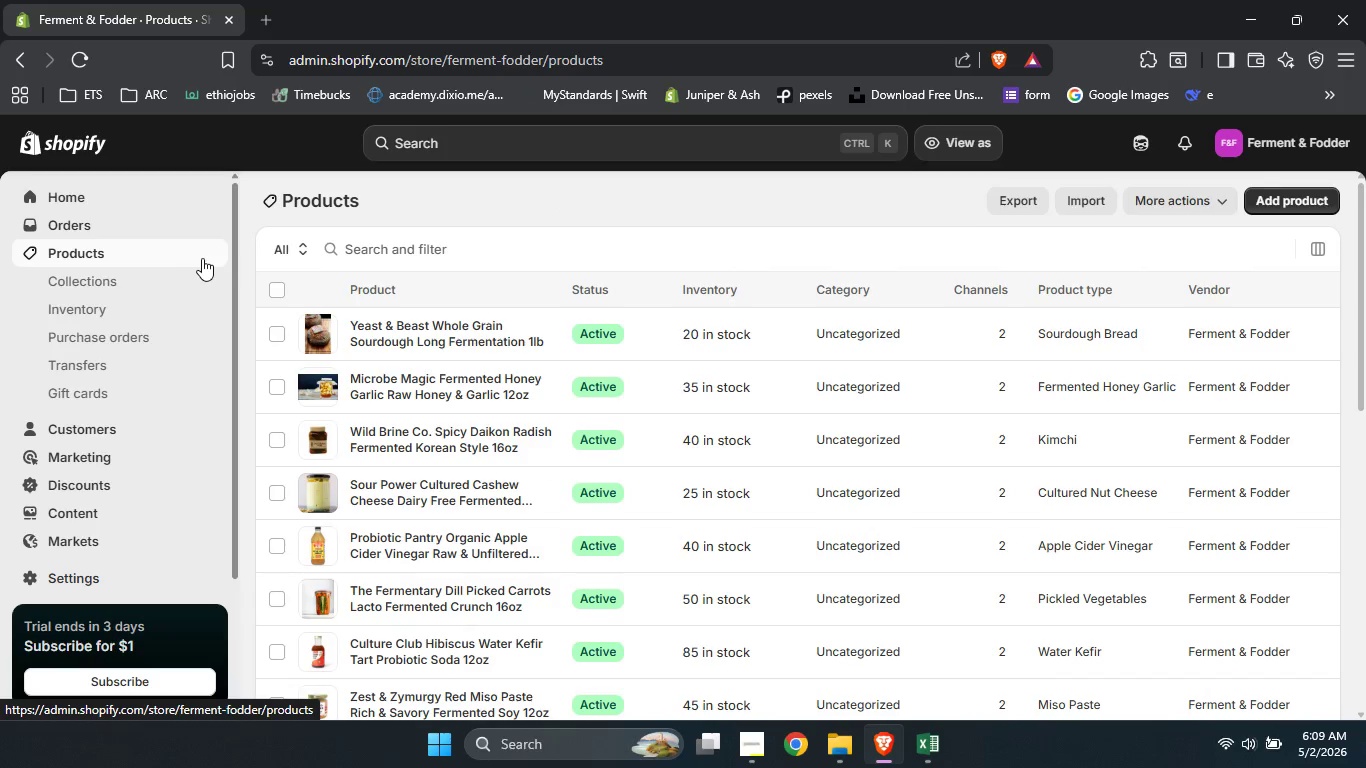 
scroll: coordinate [330, 407], scroll_direction: down, amount: 13.0
 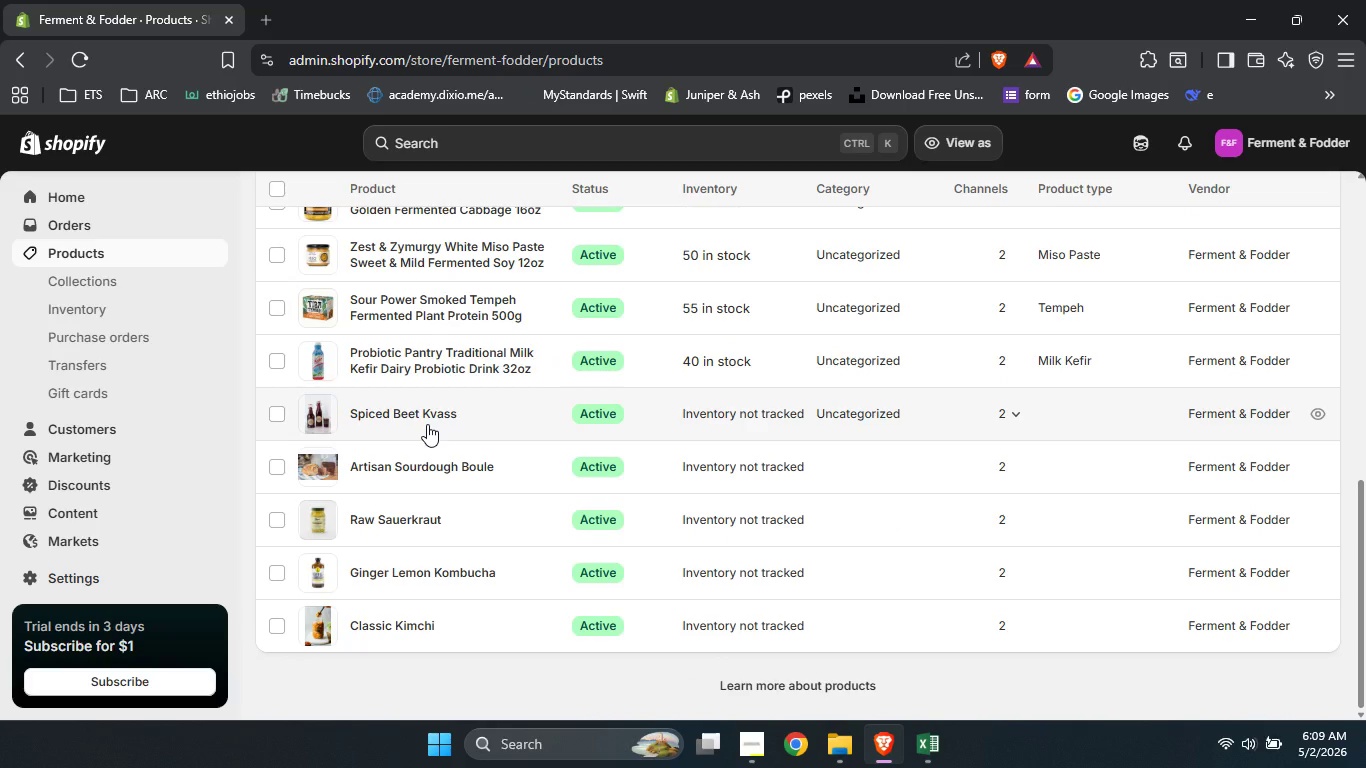 
wait(5.27)
 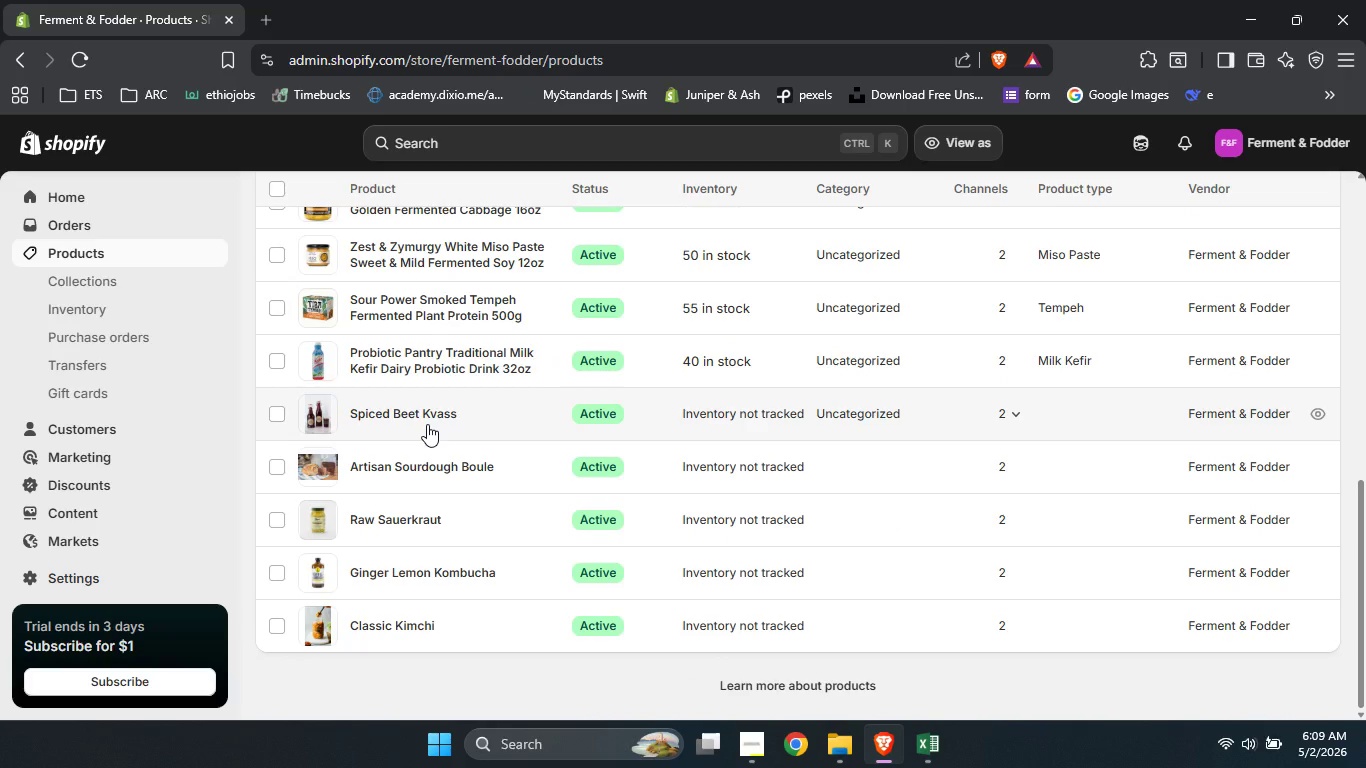 
left_click([426, 420])
 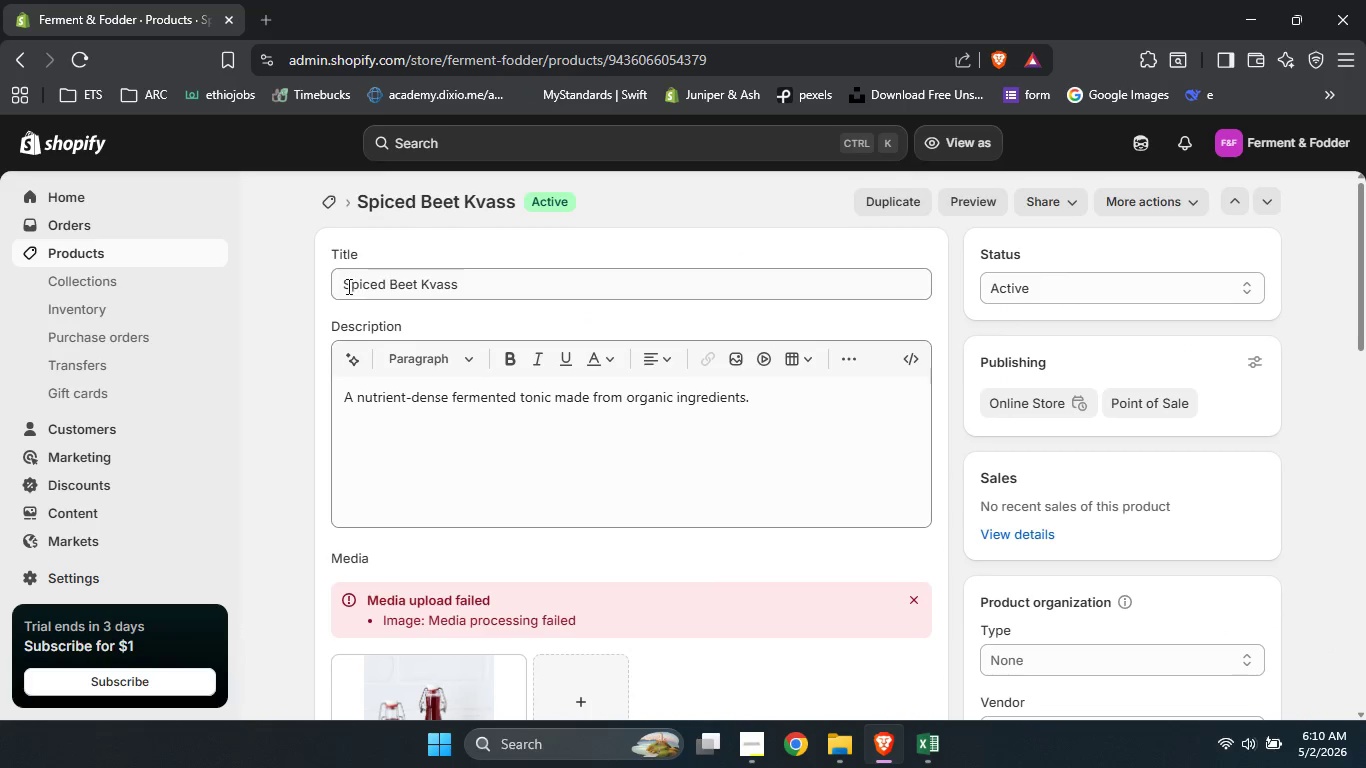 
type(Tangy Roots Spice)
key(Backspace)
key(Backspace)
key(Backspace)
key(Backspace)
key(Backspace)
 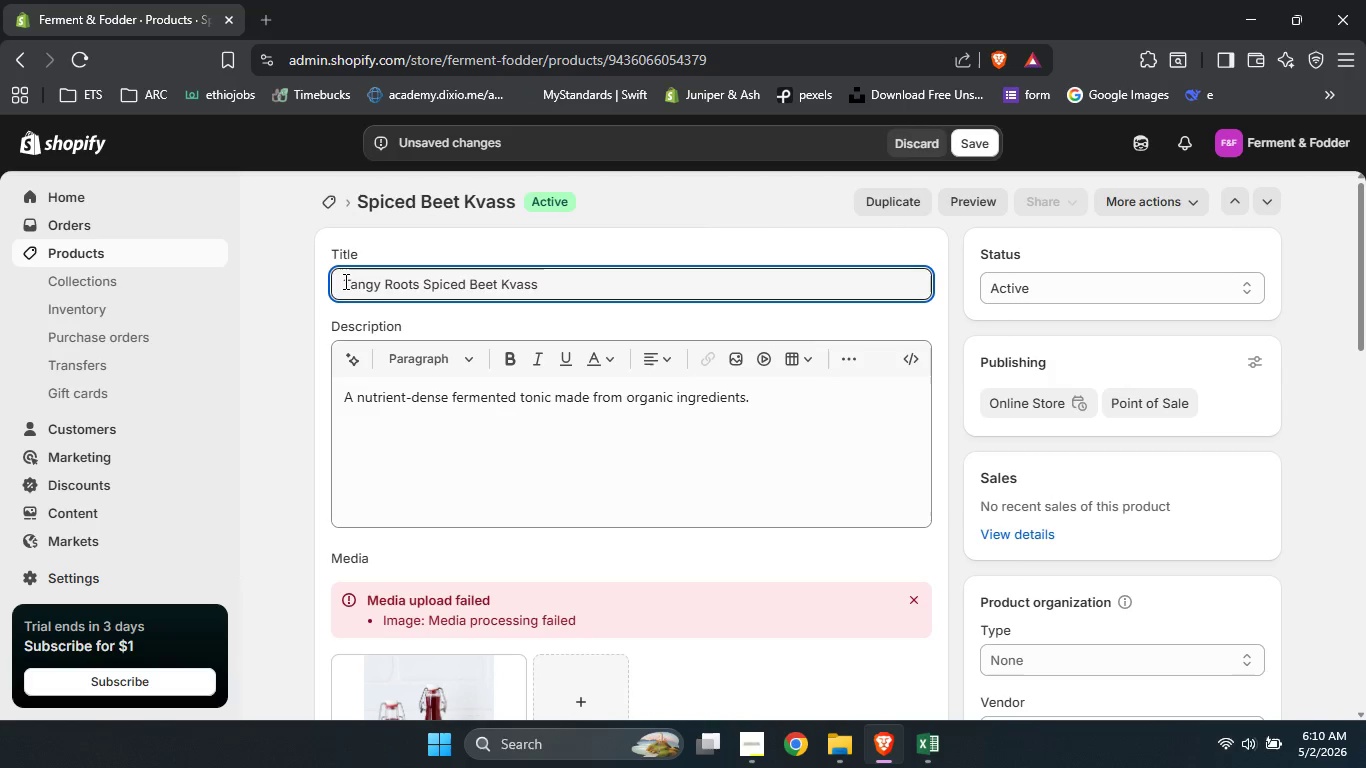 
left_click([912, 604])
 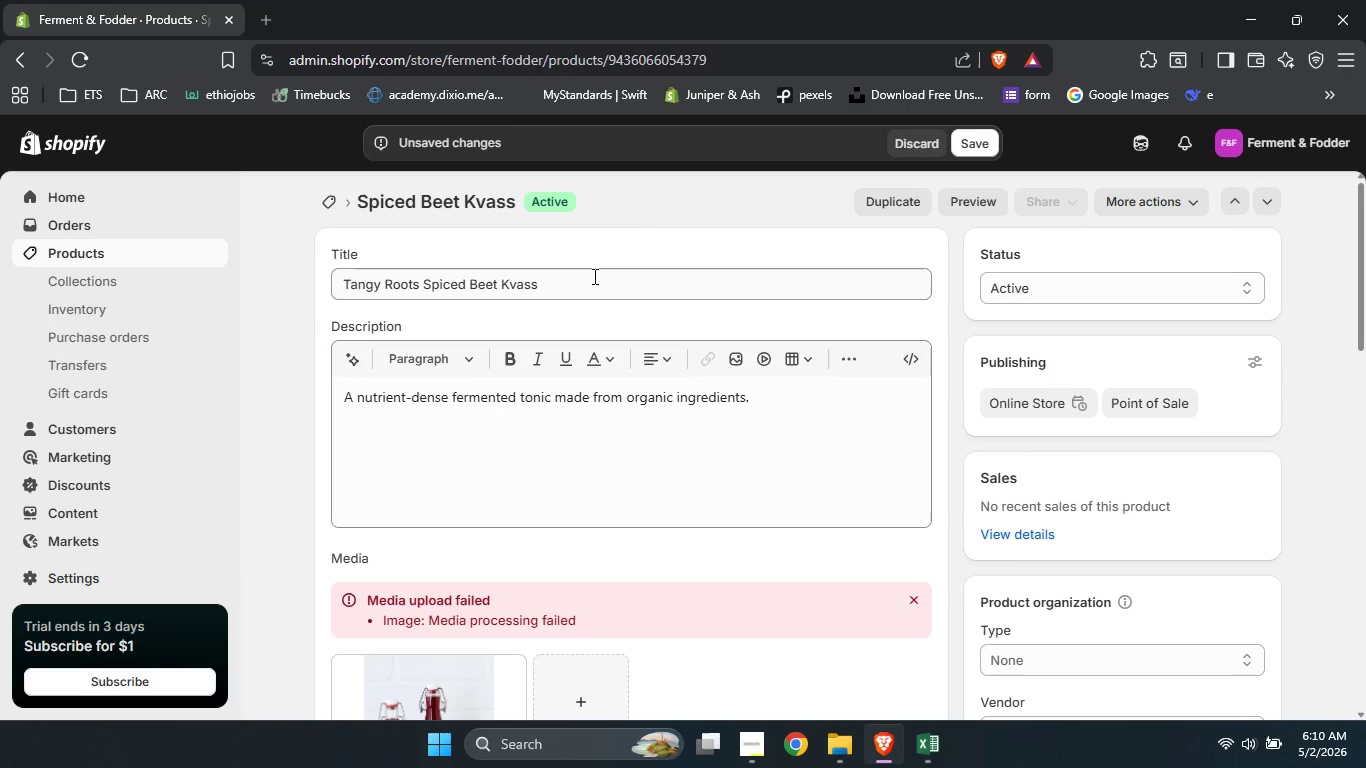 
left_click([593, 276])
 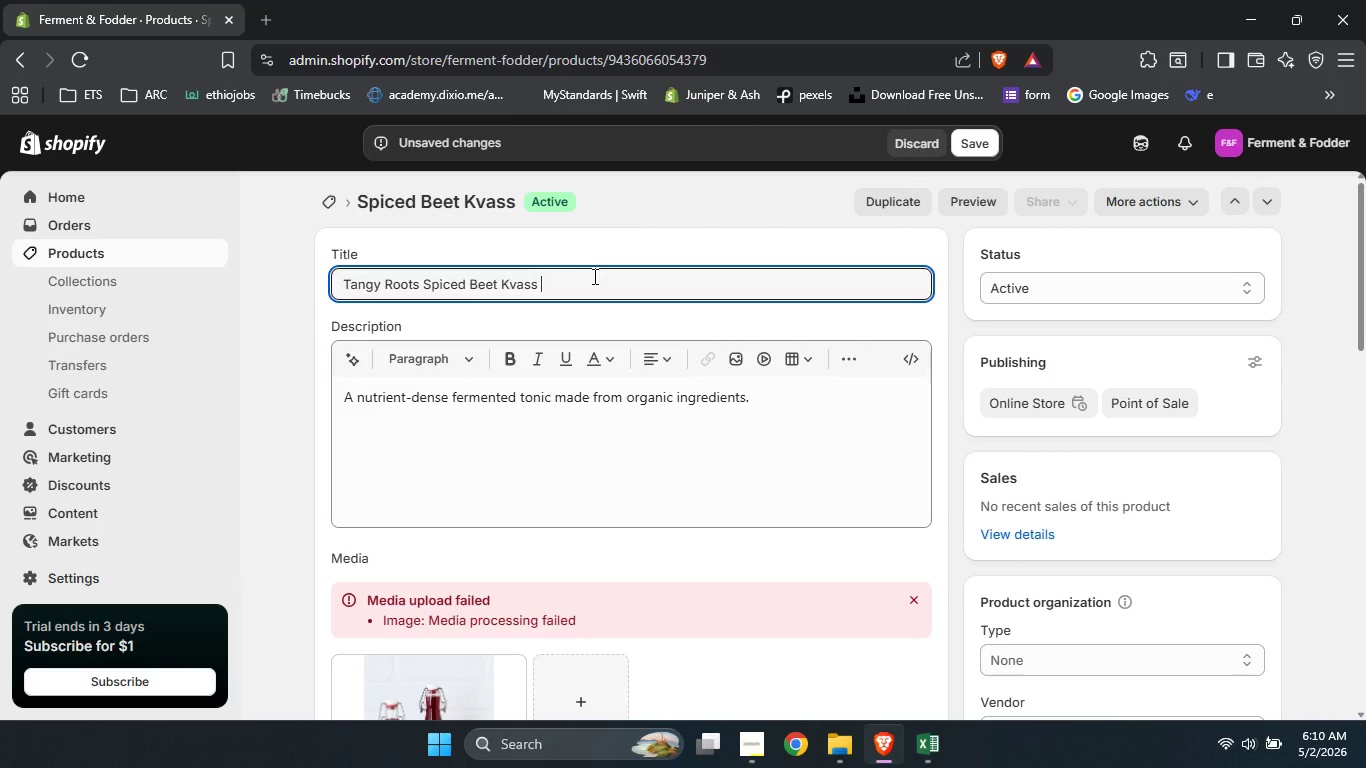 
type( Nutrient Dense Tonic 750ml)
 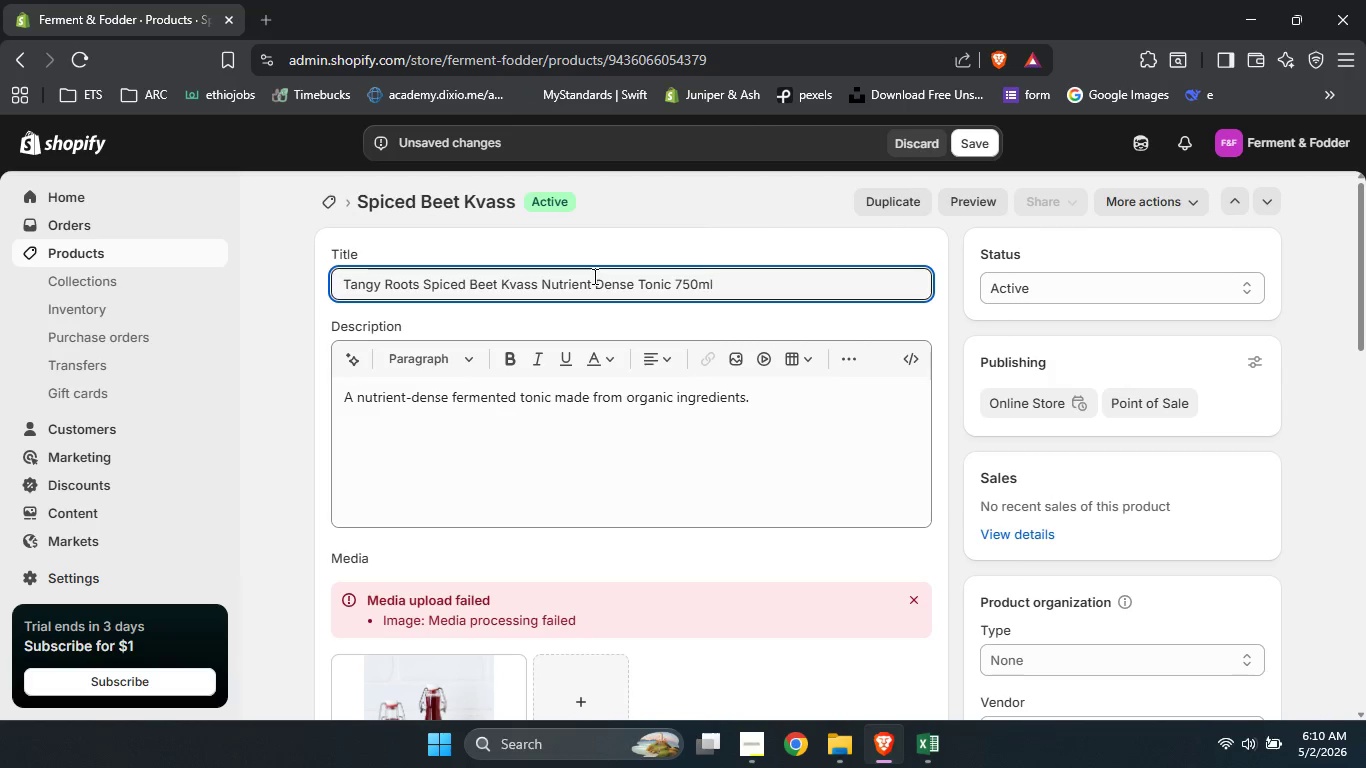 
left_click([910, 601])
 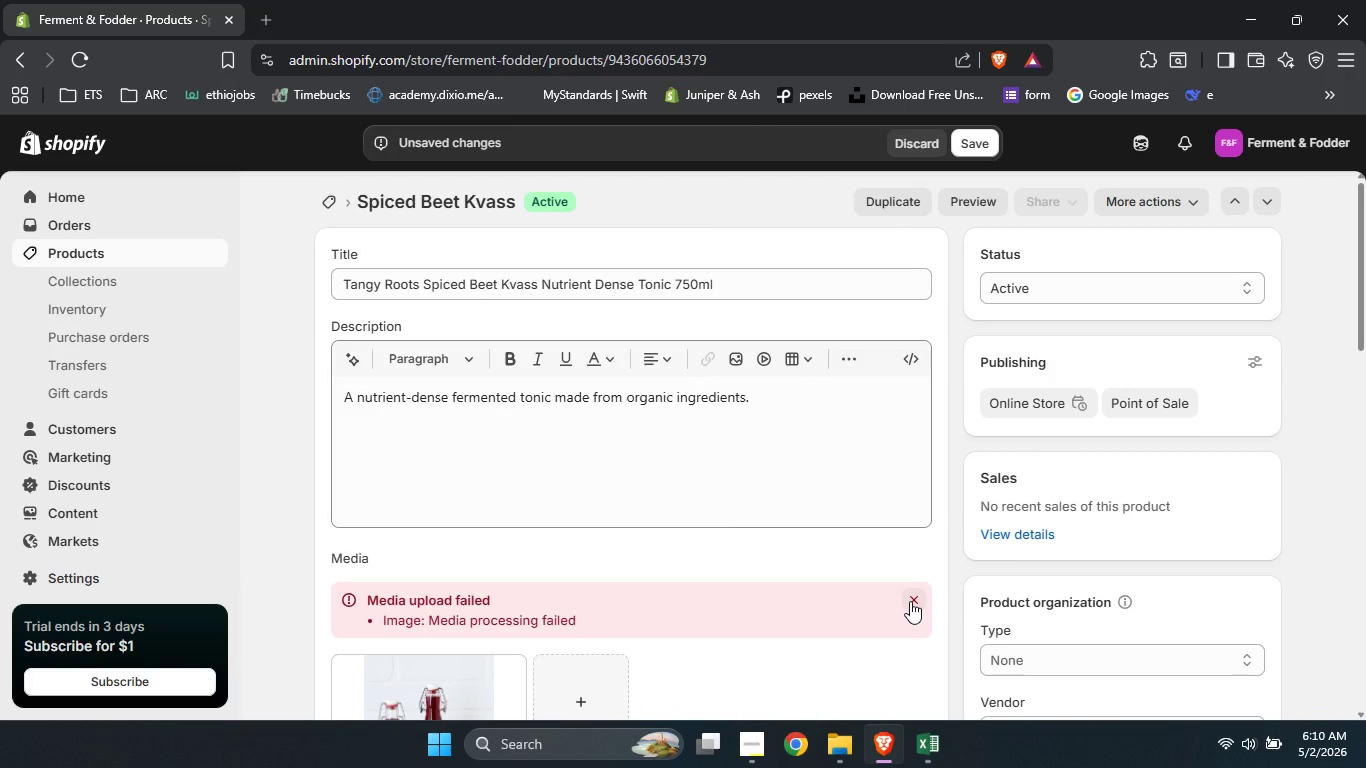 
left_click([910, 601])
 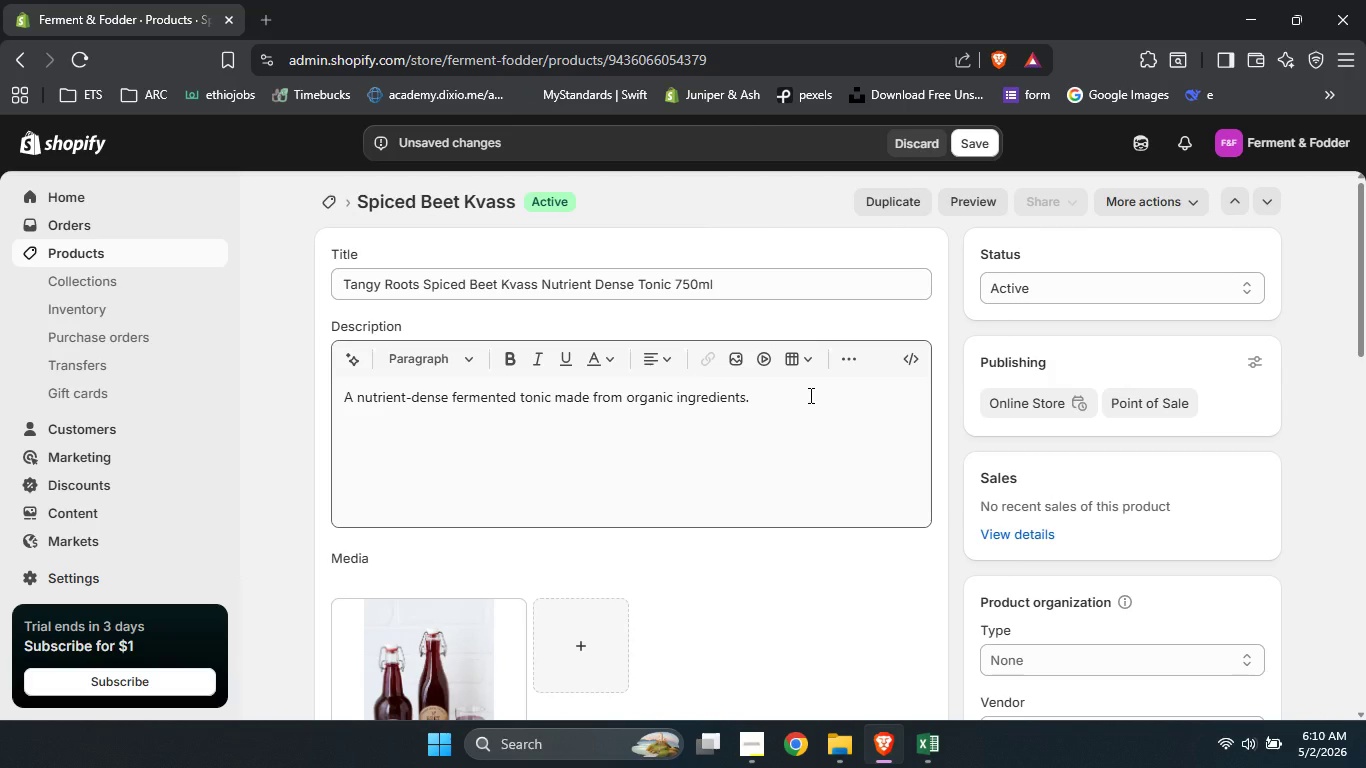 
left_click([809, 395])
 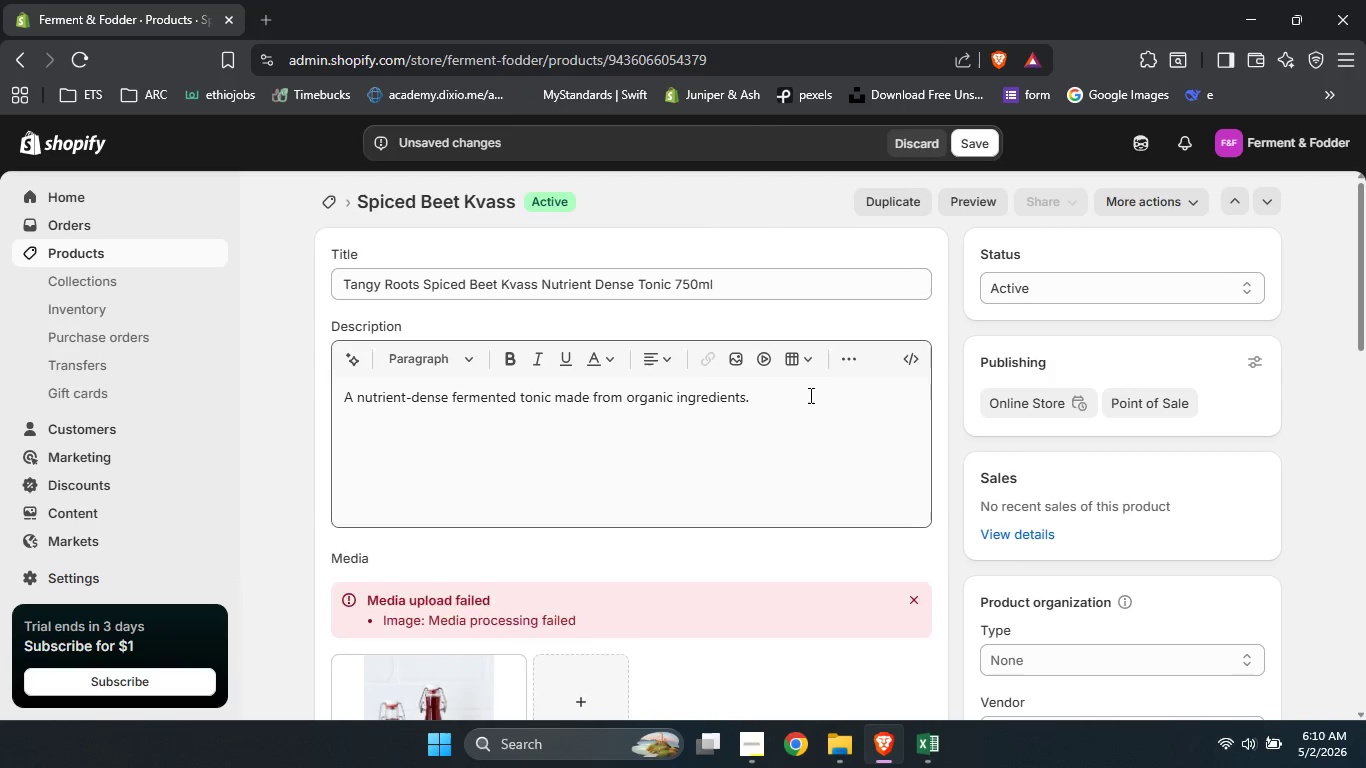 
key(Control+A)
 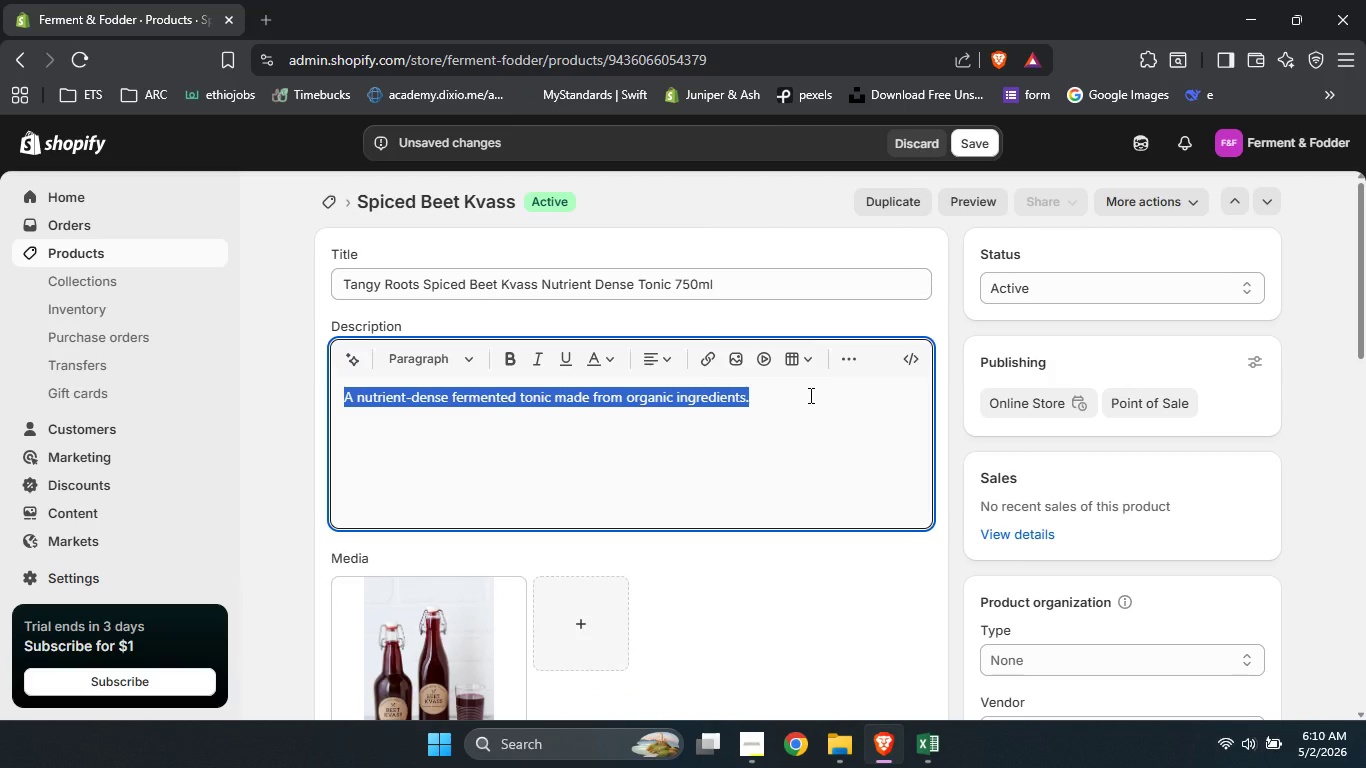 
key(Backspace)
type(A nutrient dense )
key(Backspace)
type(, probiotic rich fermented tonic made from organic beets, fresh si)
key(Backspace)
key(Backspace)
type(gingers, cloves )
key(Backspace)
type(, and sea salt. Unpasteurized and small batch fermented for 7 days to maximix)
key(Backspace)
type(ze gut health benefo)
key(Backspace)
type(its. Traditionally used as a blood building digestive tonic. Early )
key(Backspace)
key(Backspace)
key(Backspace)
type(thy, slif)
key(Backspace)
type(ghtky )
key(Backspace)
key(Backspace)
key(Backspace)
key(Backspace)
type(tly salty, and warming. Drink 2-4 oz daily as a functional health shot.)
 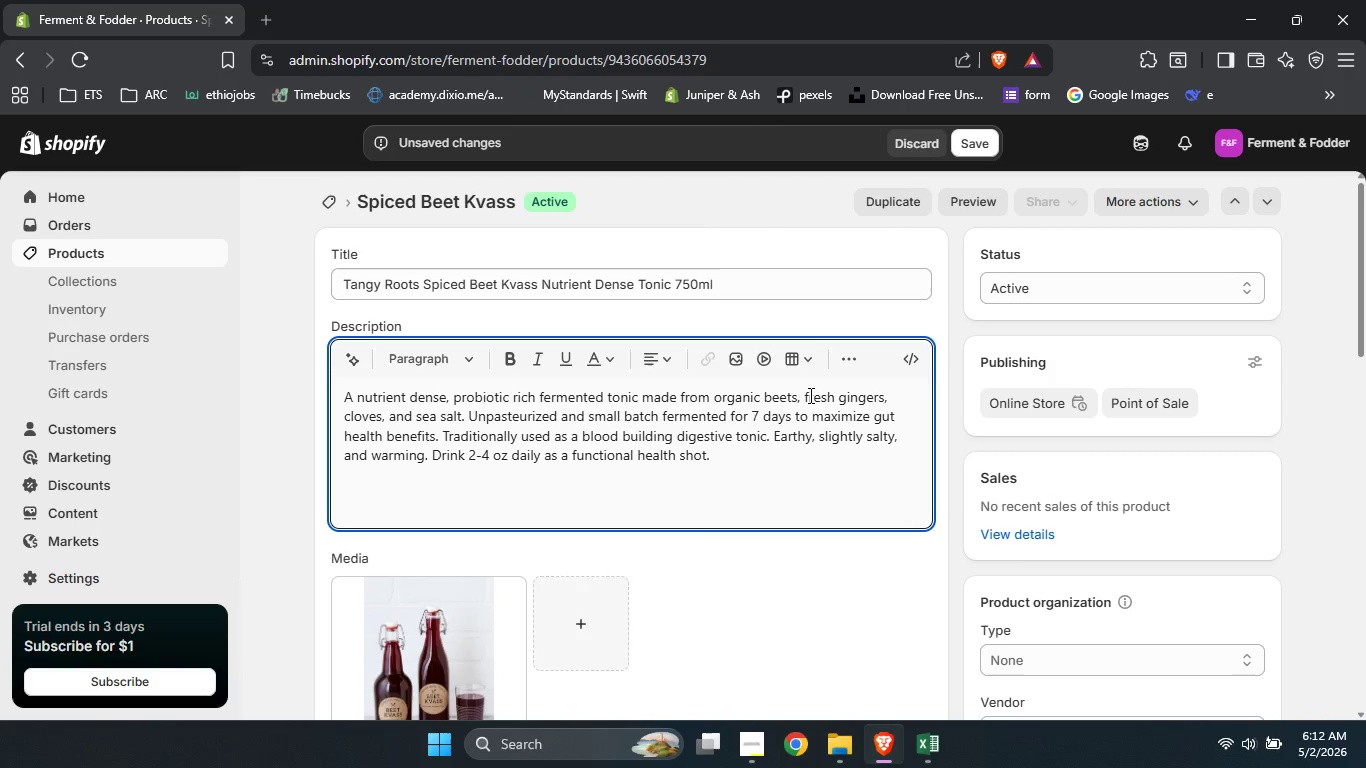 
scroll: coordinate [1138, 586], scroll_direction: down, amount: 4.0
 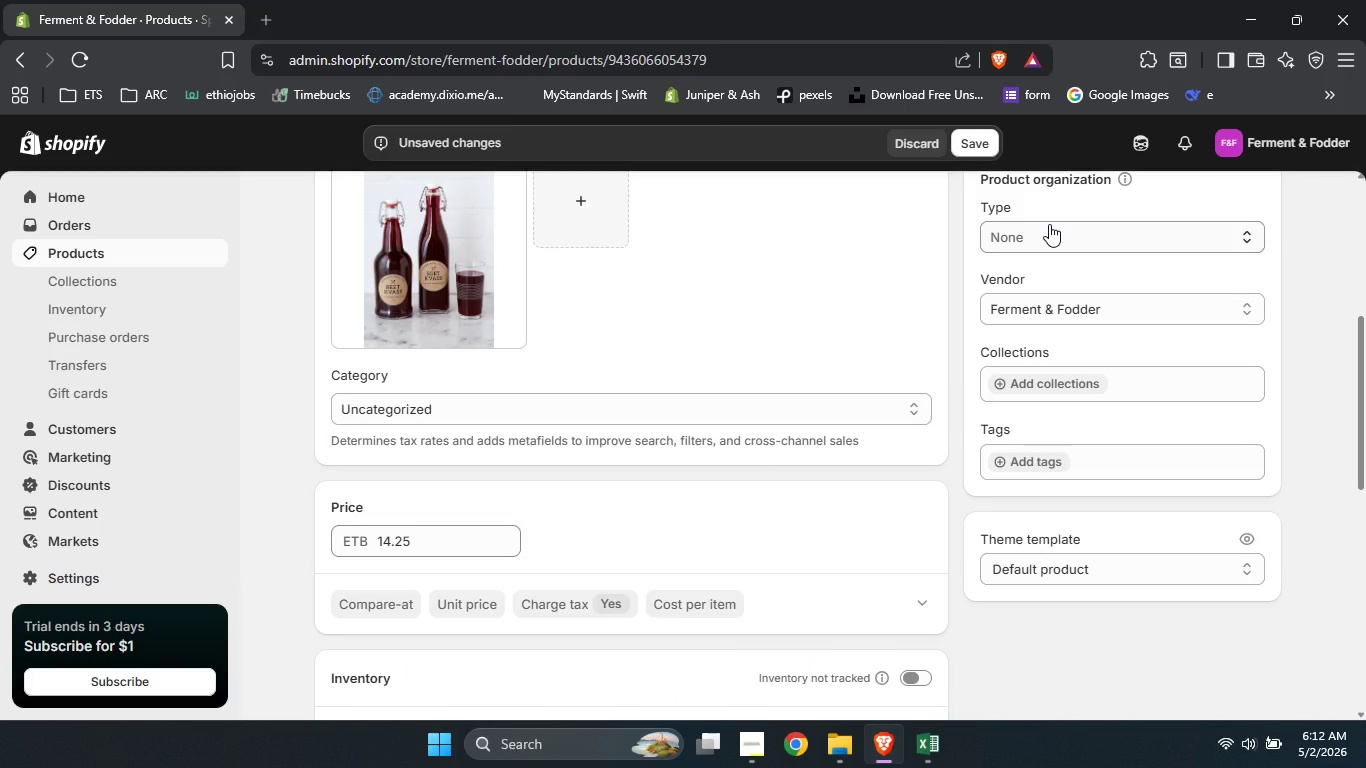 
left_click([1049, 224])
 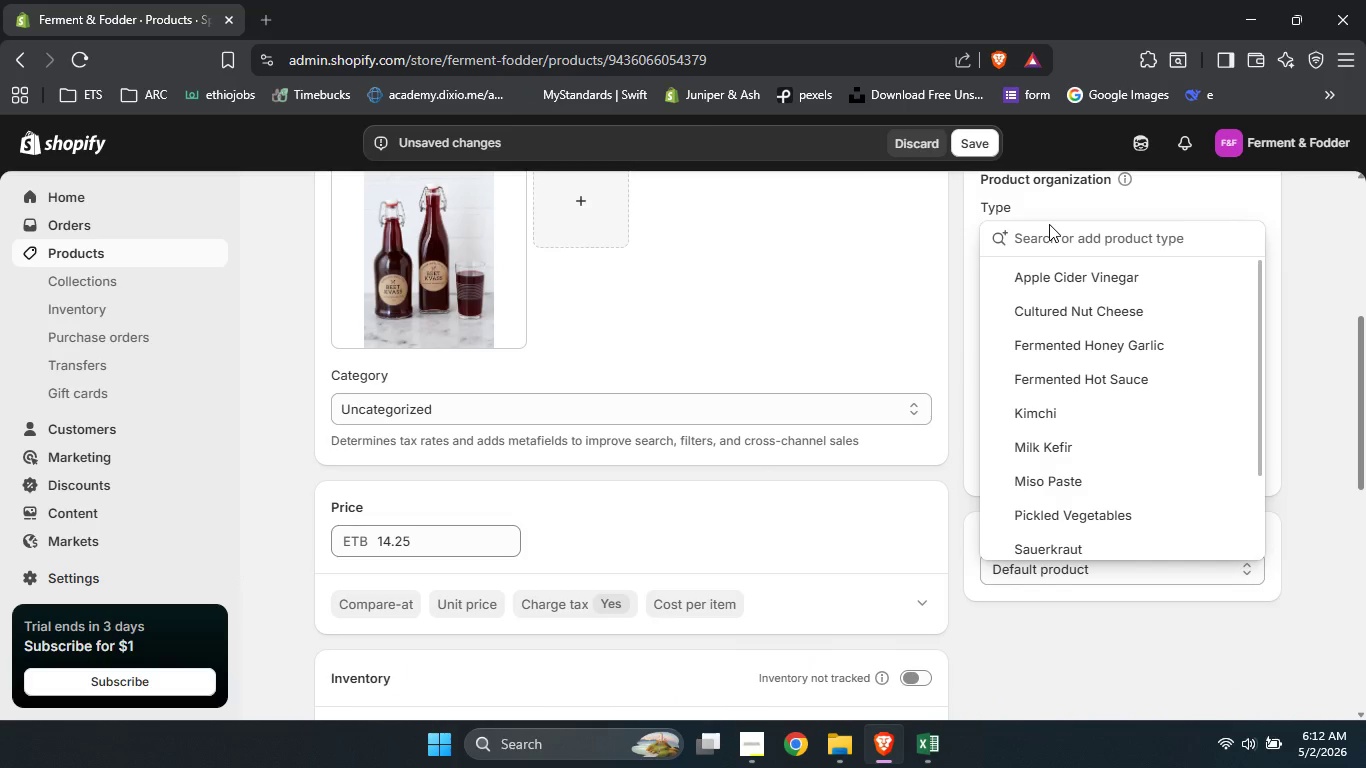 
type(Kvass)
 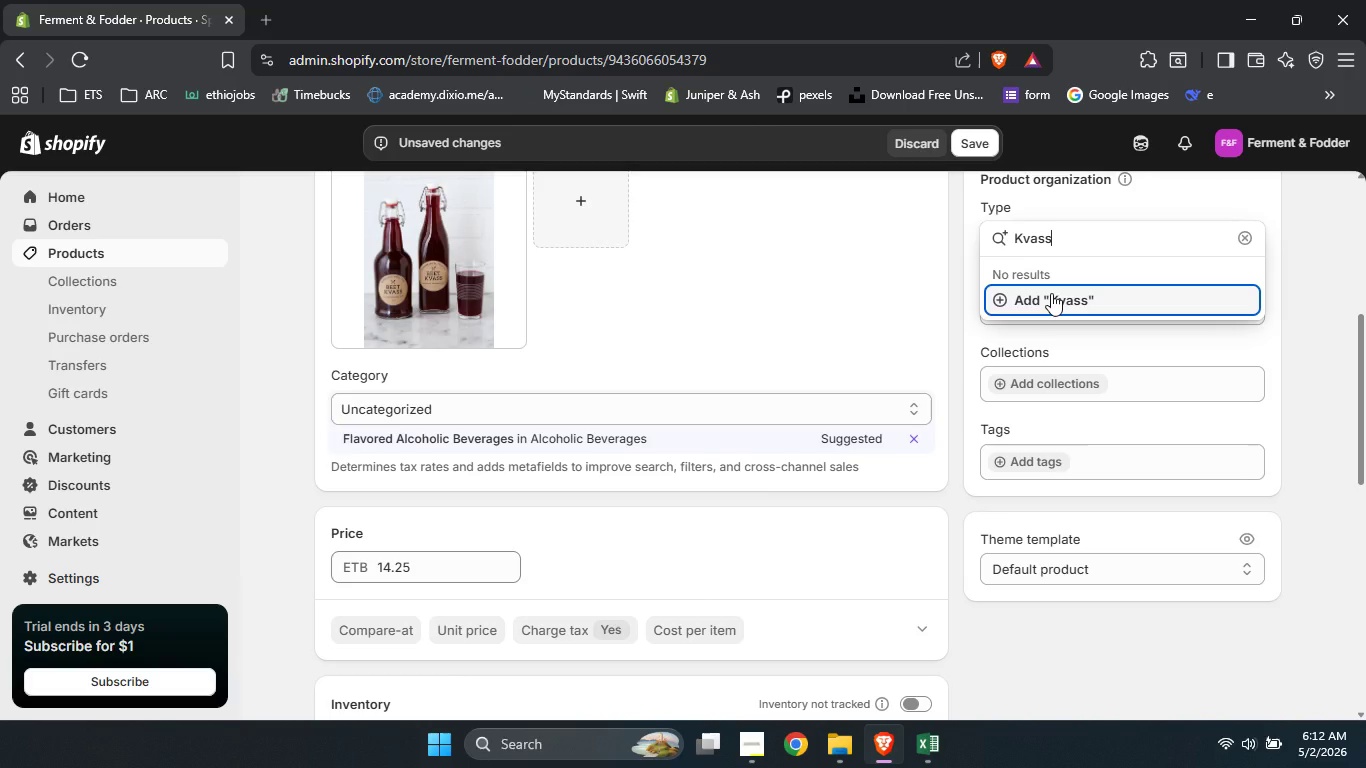 
left_click([1051, 293])
 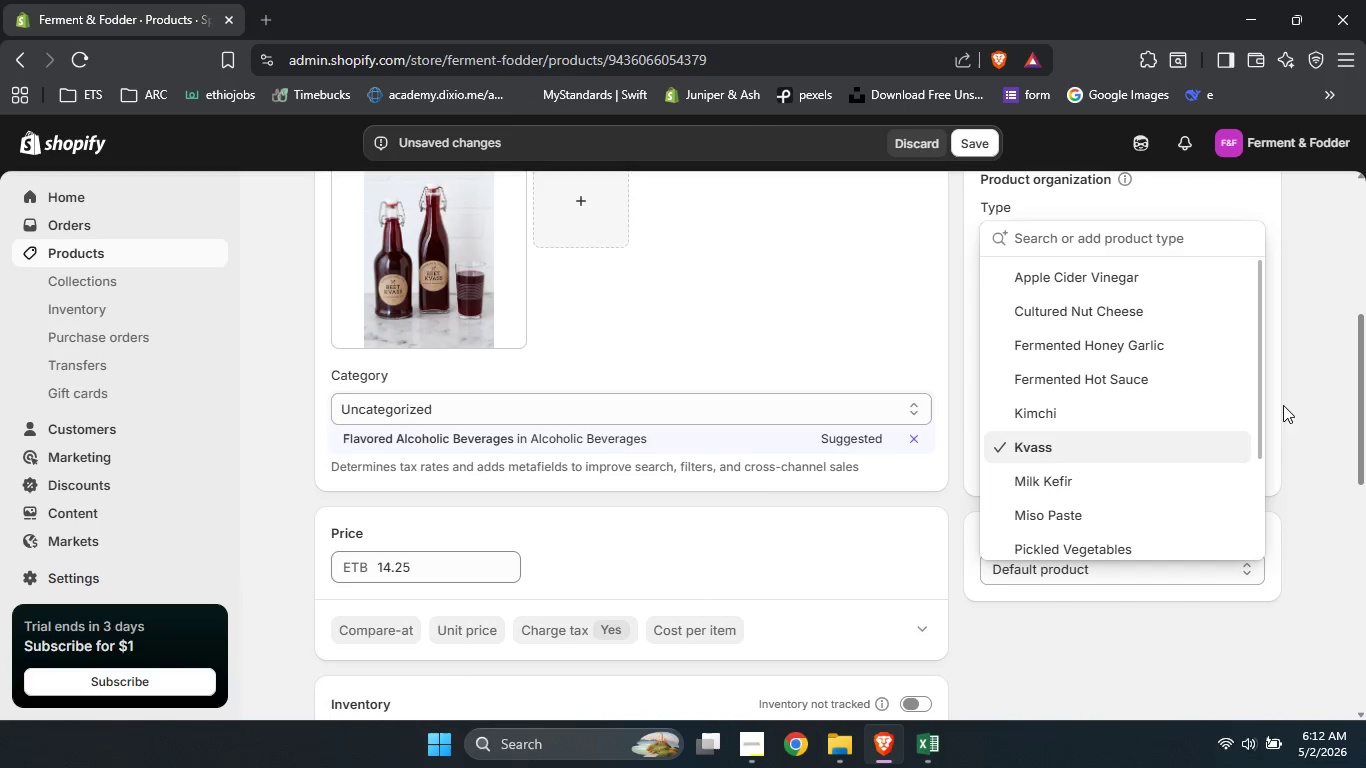 
left_click([1308, 416])
 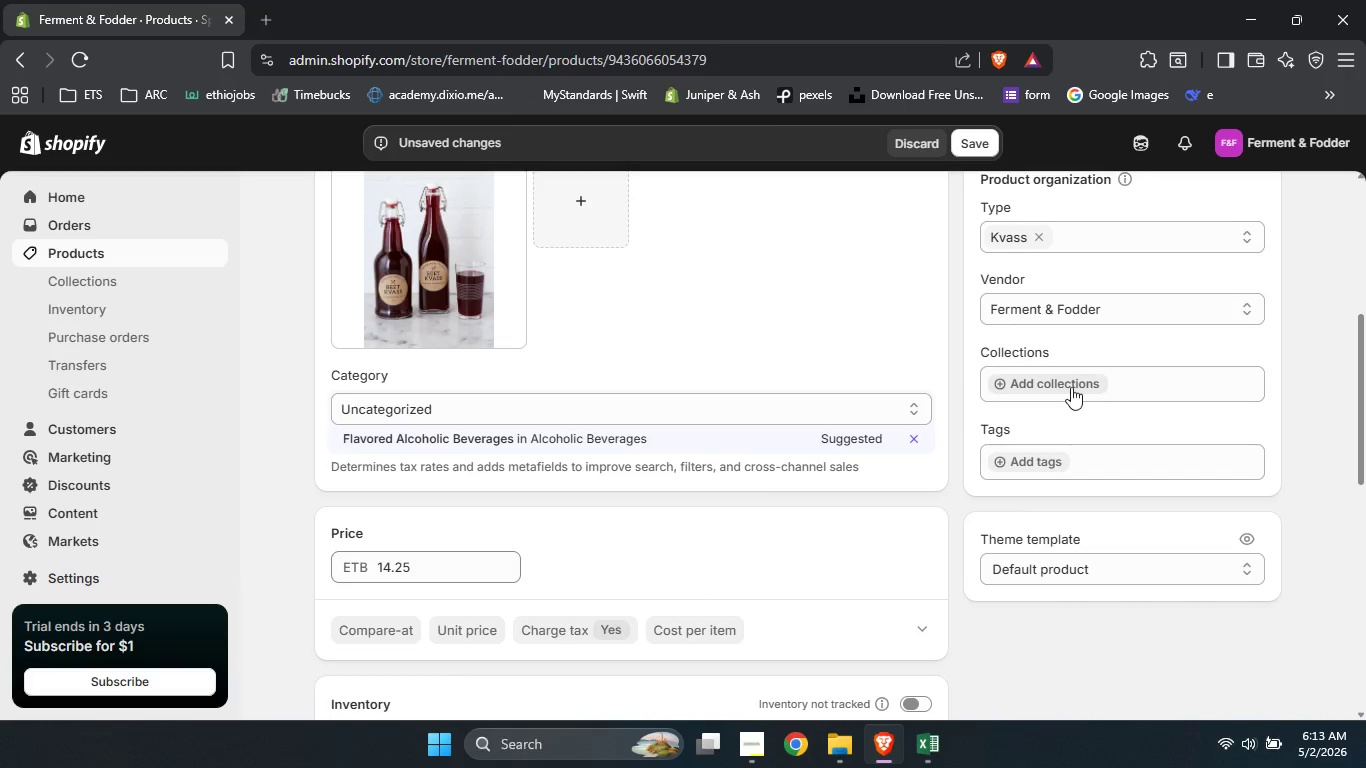 
wait(5.02)
 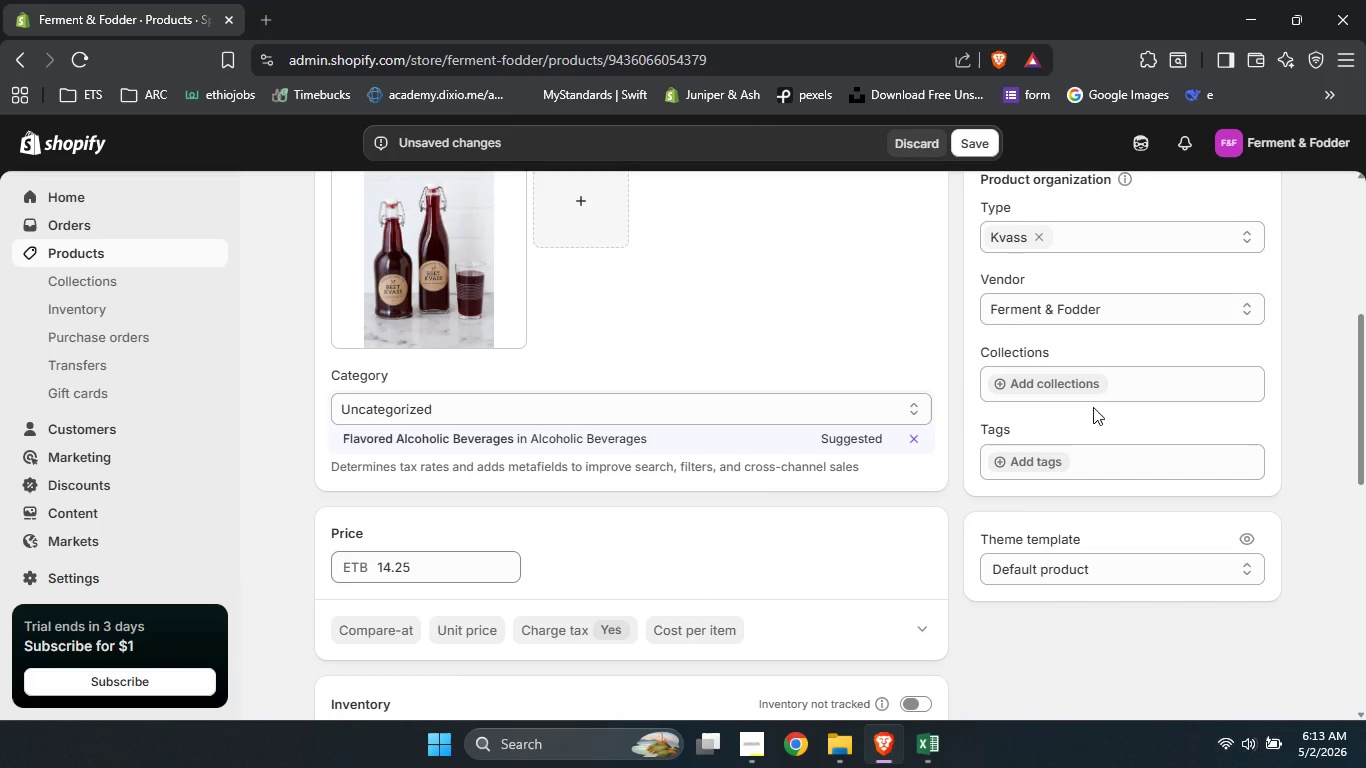 
left_click([1024, 462])
 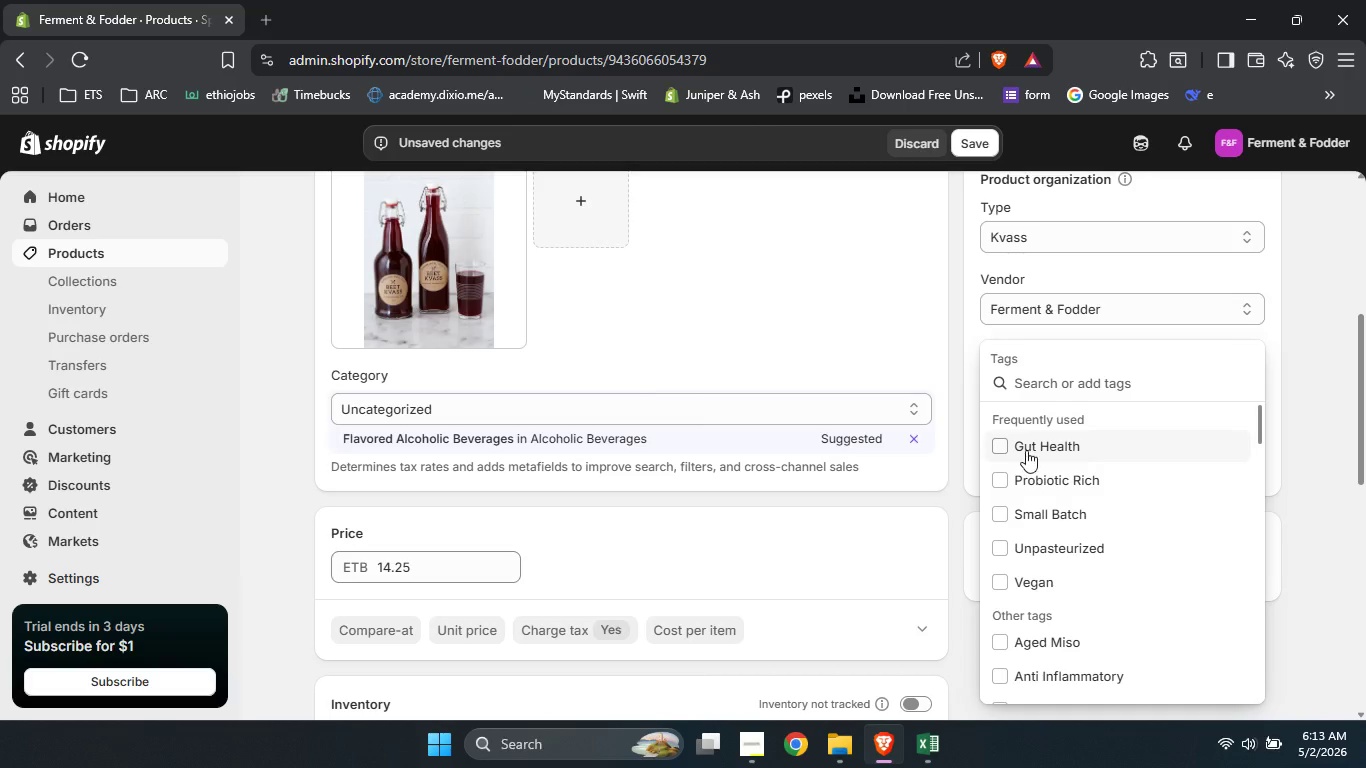 
left_click([1026, 450])
 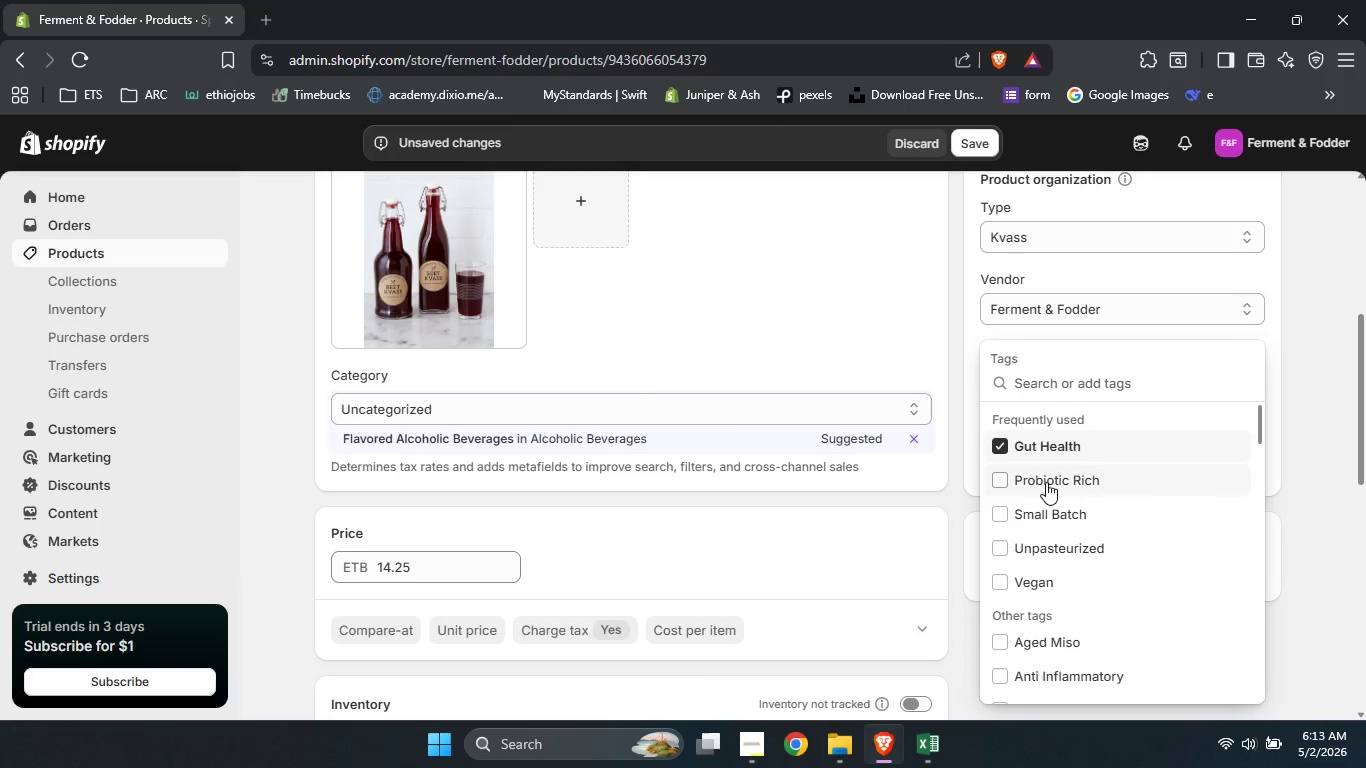 
left_click([1046, 482])
 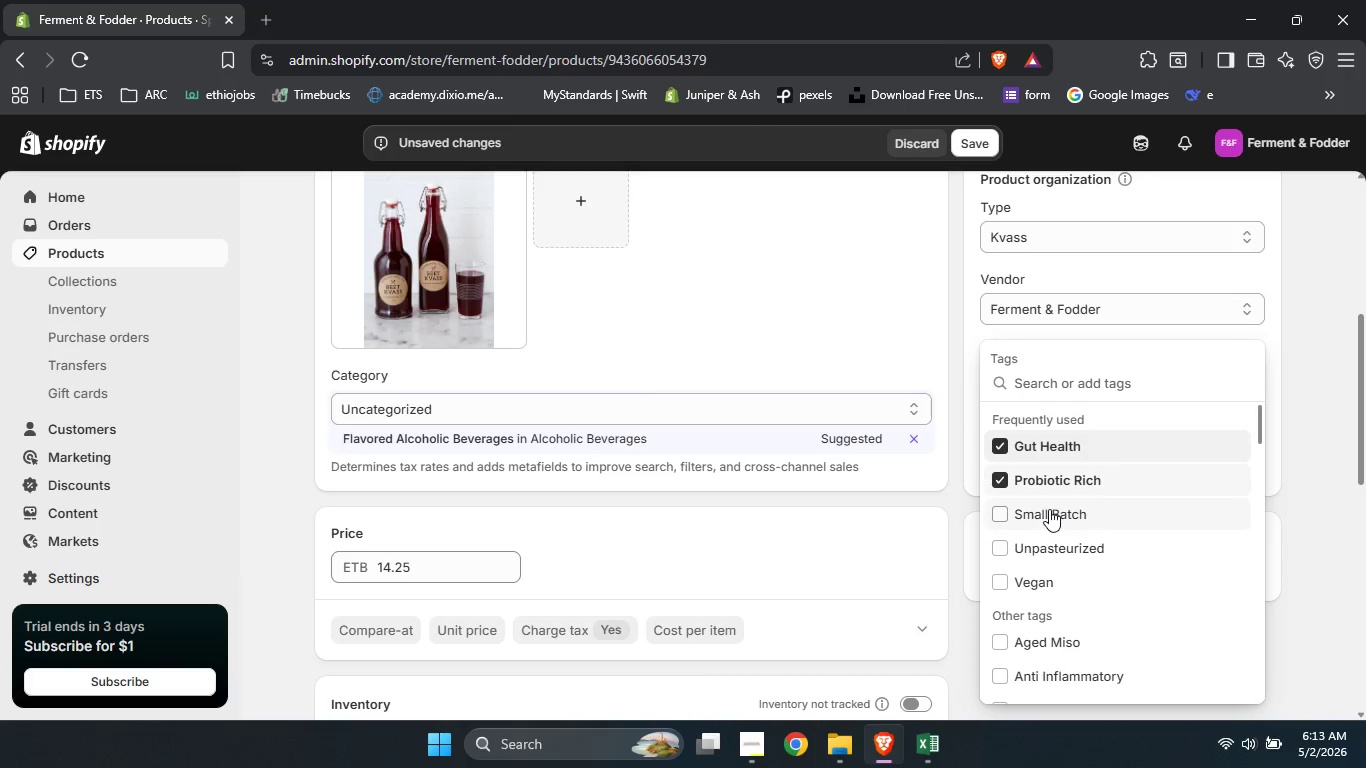 
left_click([1049, 509])
 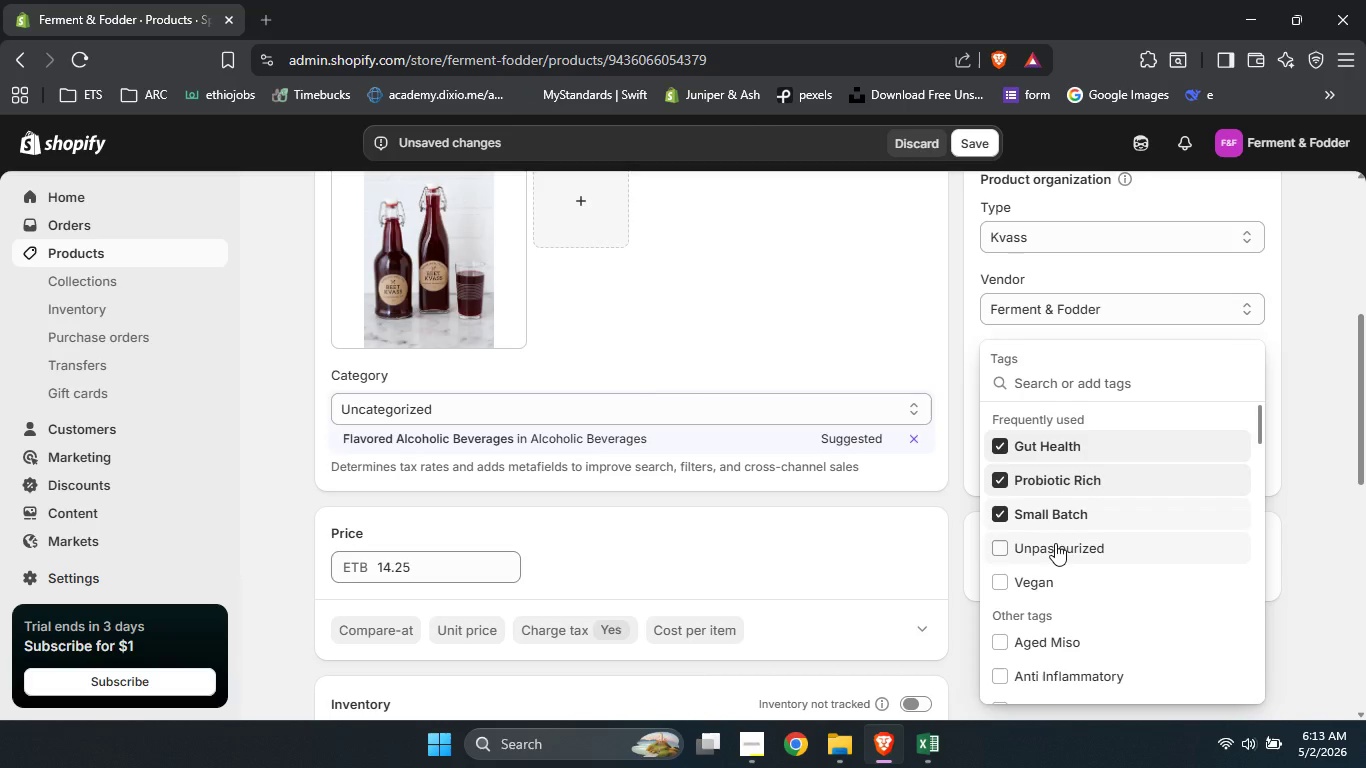 
left_click([1055, 543])
 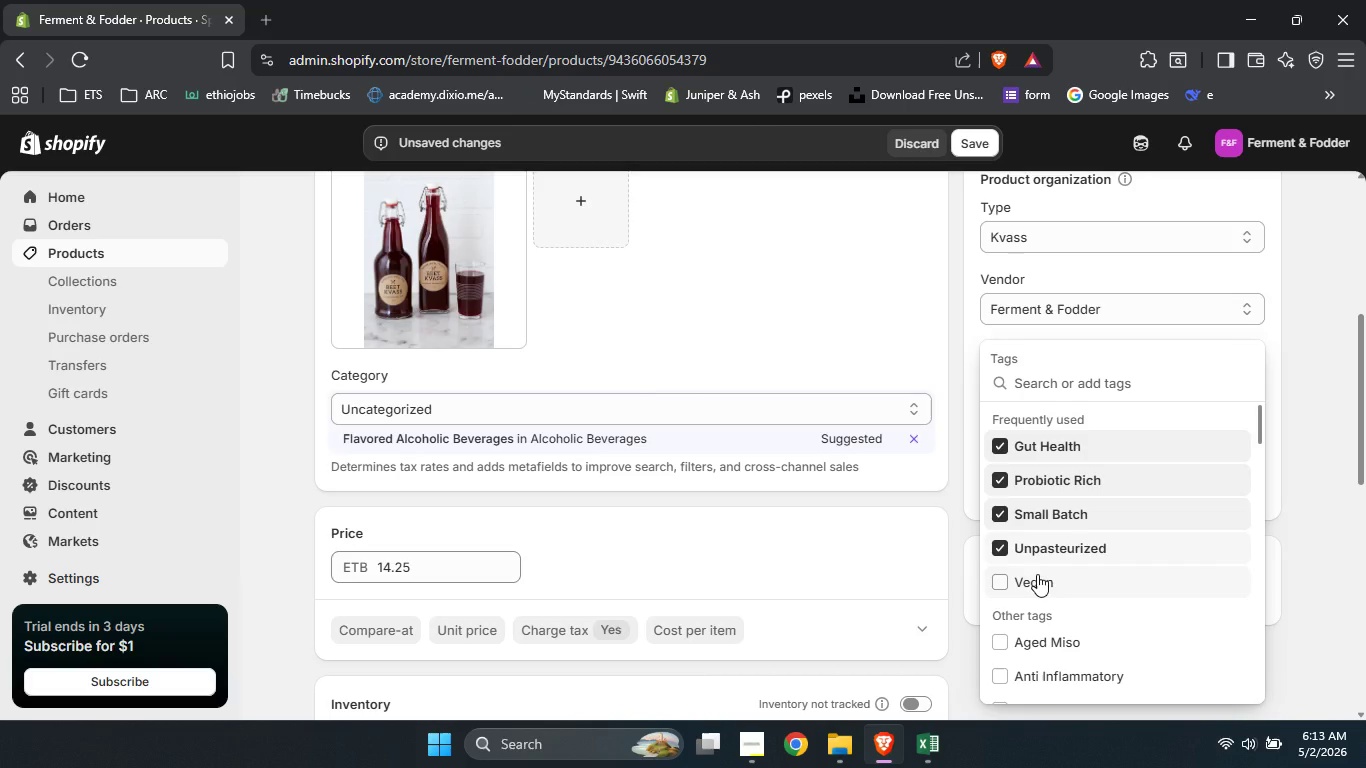 
left_click([1037, 574])
 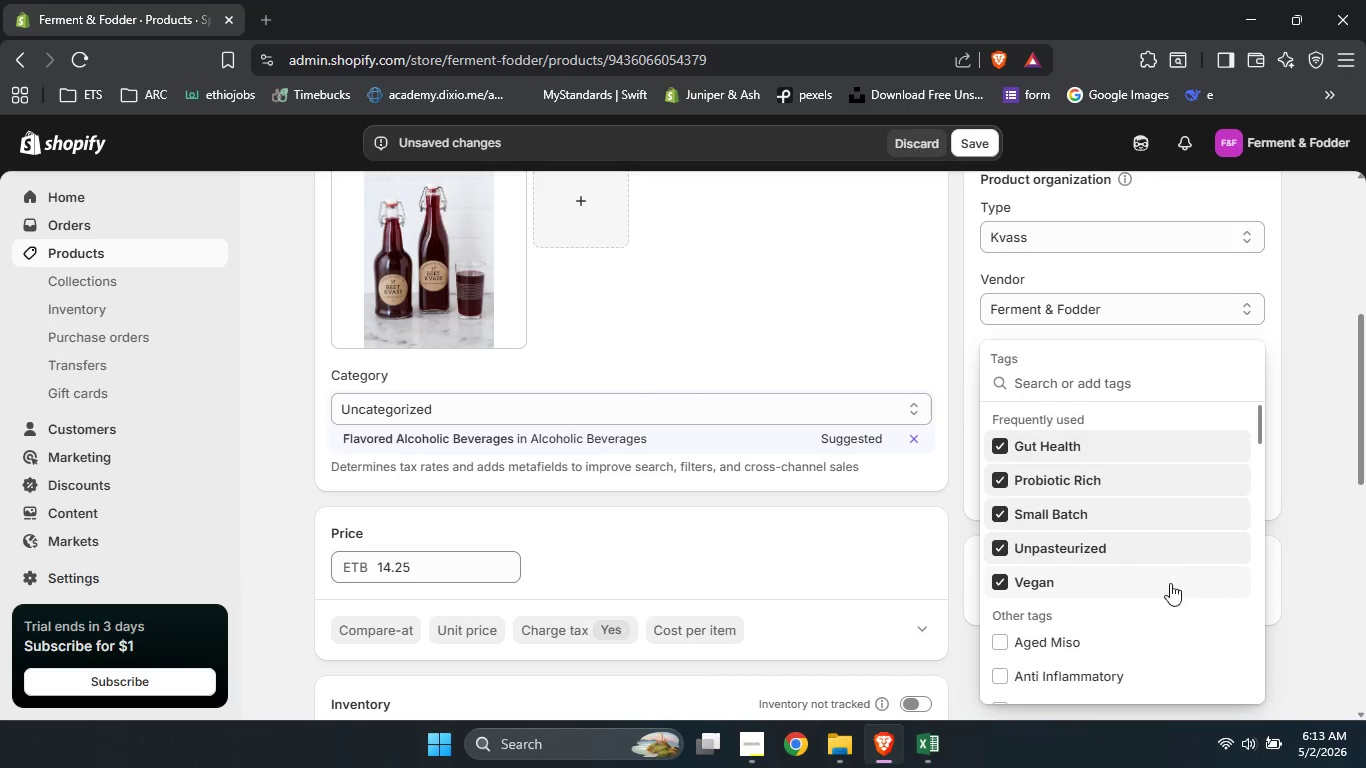 
scroll: coordinate [1130, 568], scroll_direction: down, amount: 1.0
 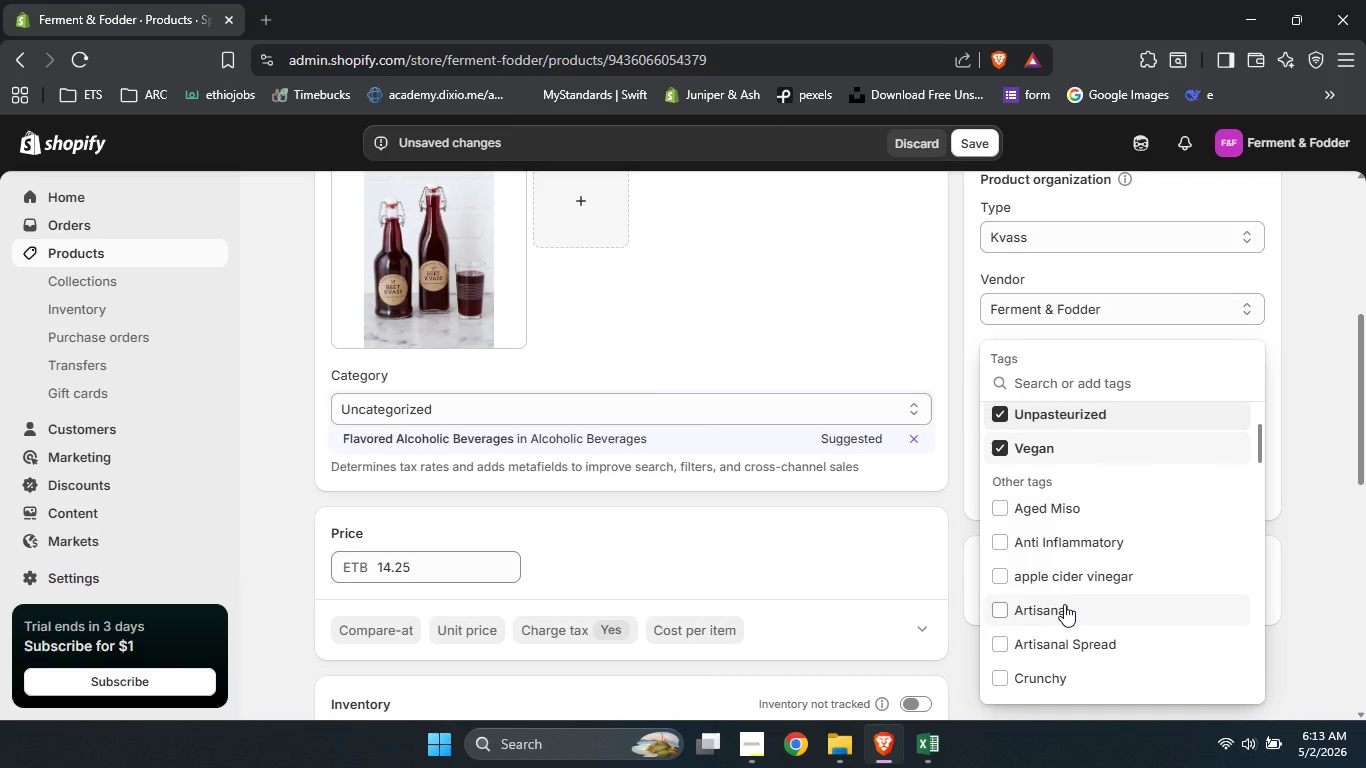 
left_click([1064, 604])
 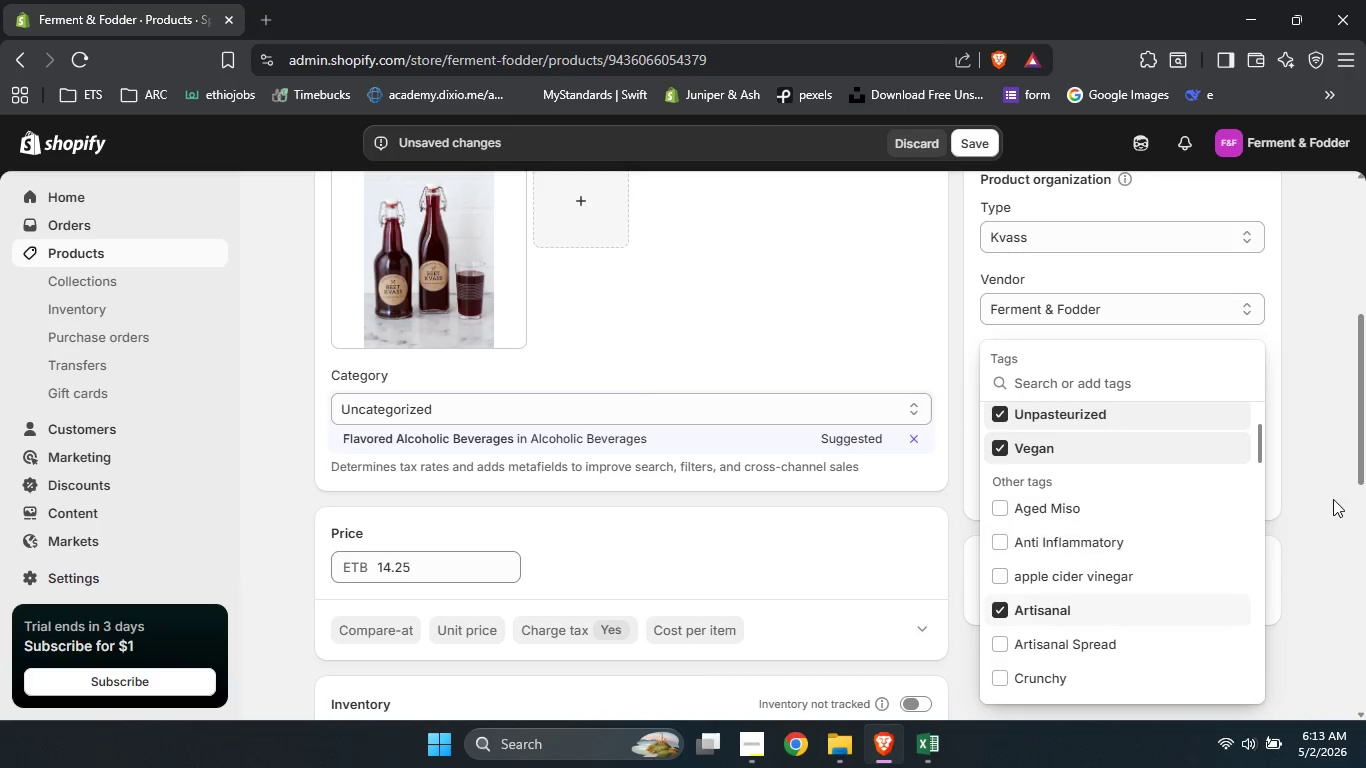 
left_click([1336, 501])
 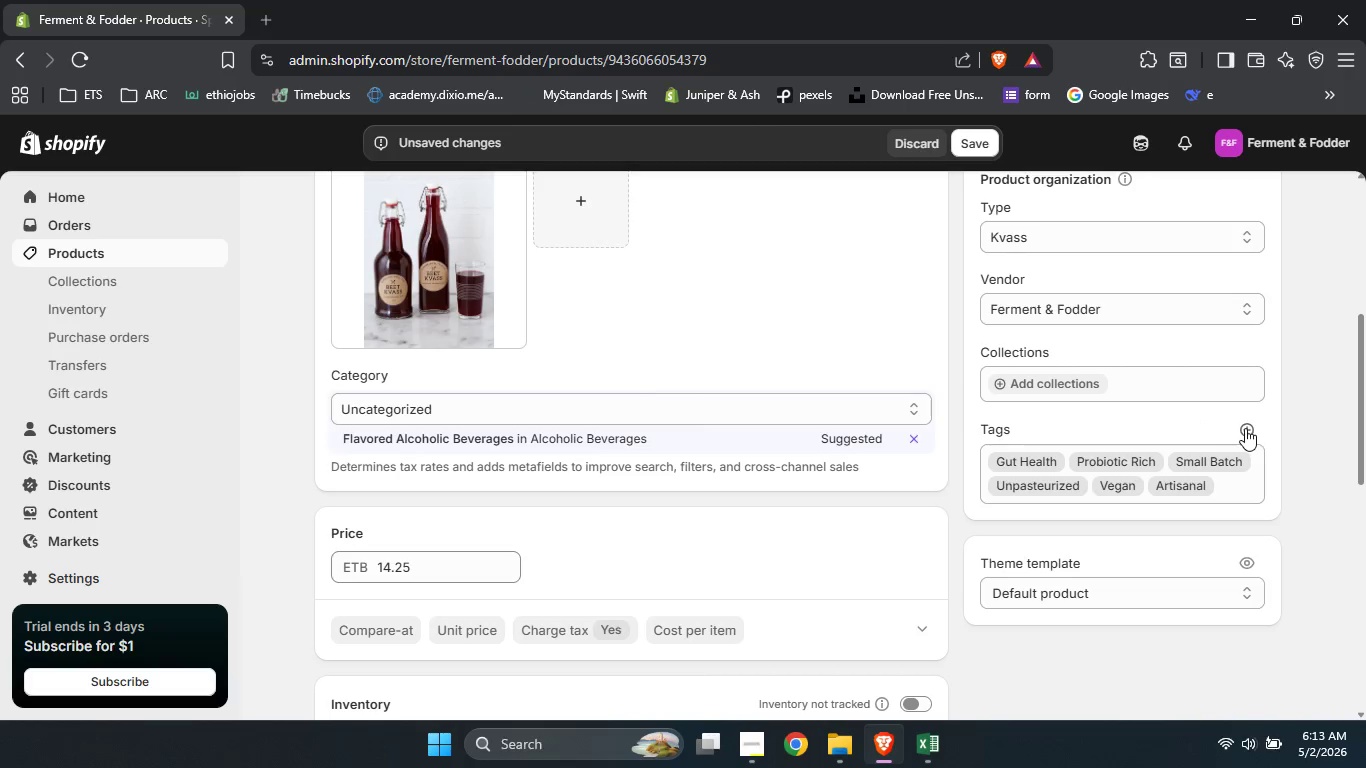 
left_click([1246, 428])
 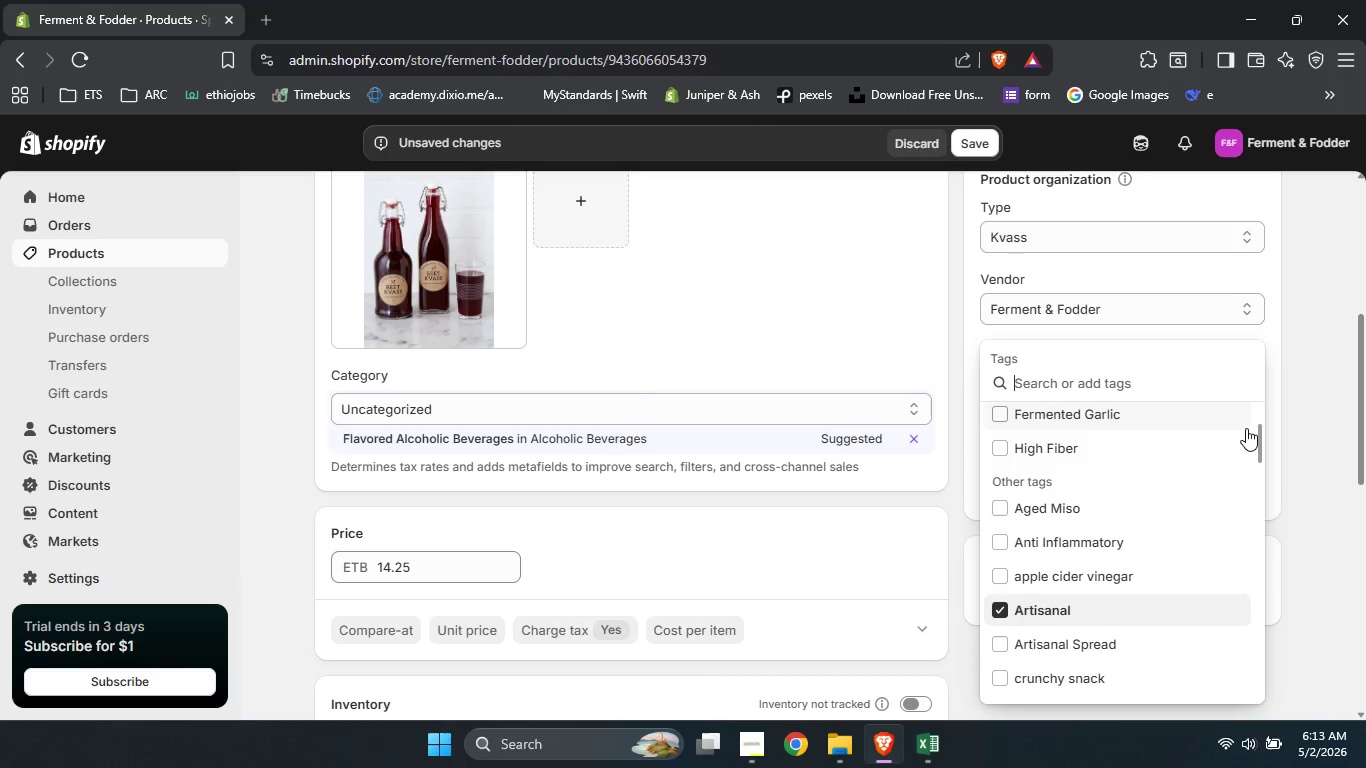 
type(Detox Support)
 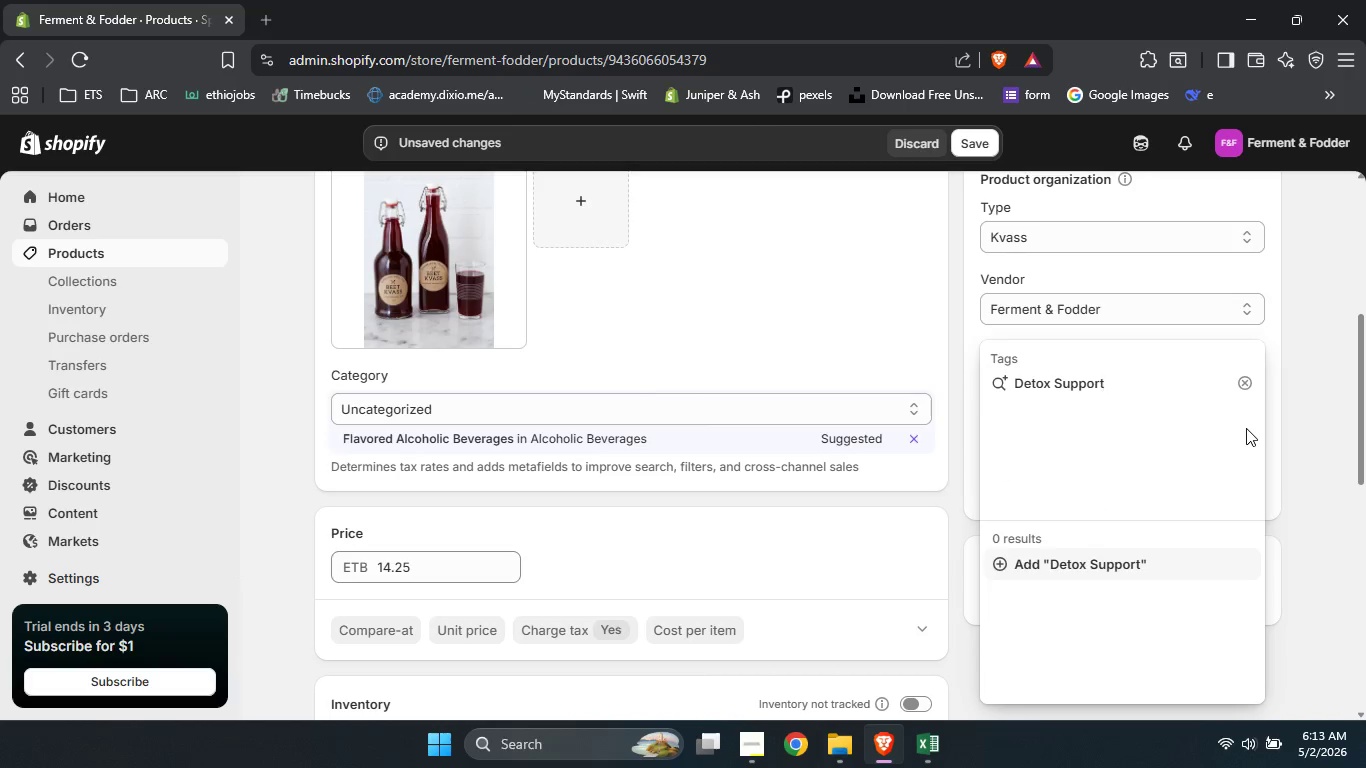 
left_click([1129, 569])
 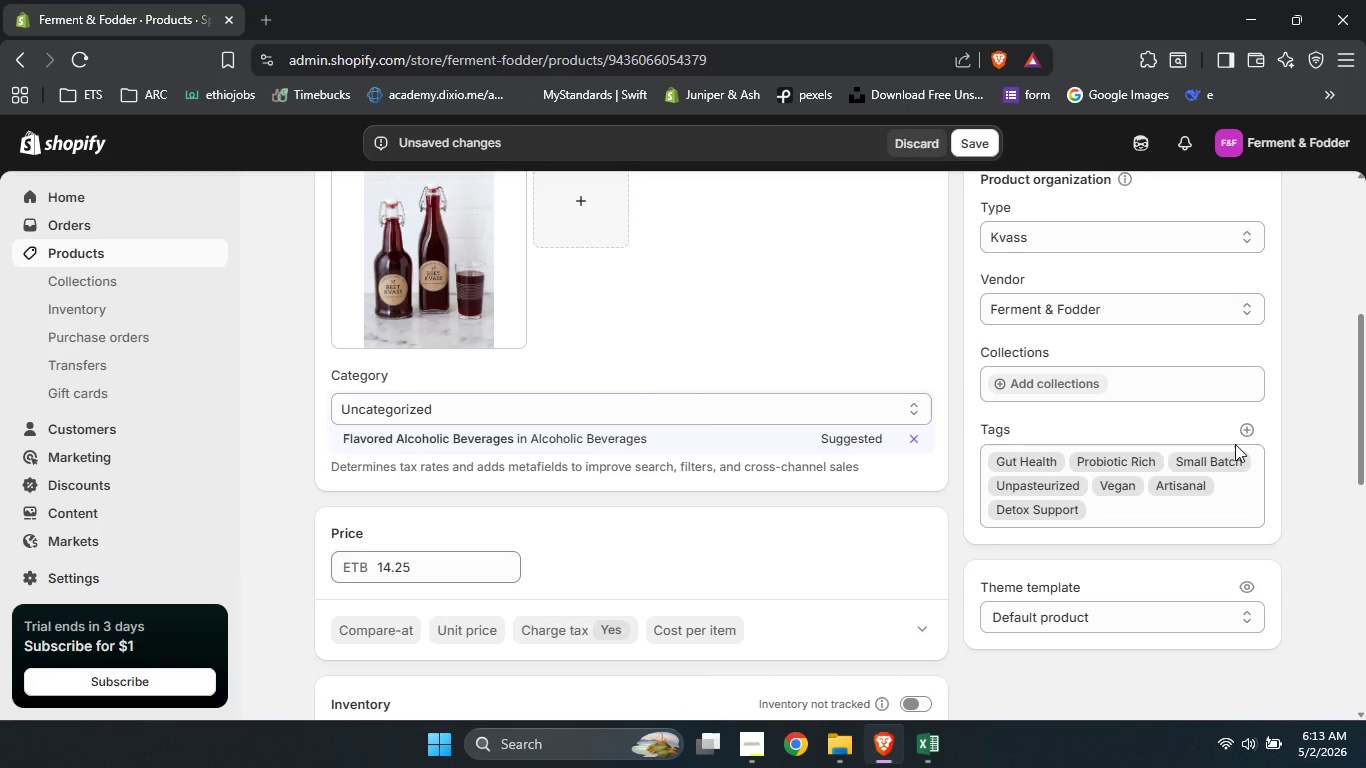 
left_click([1247, 429])
 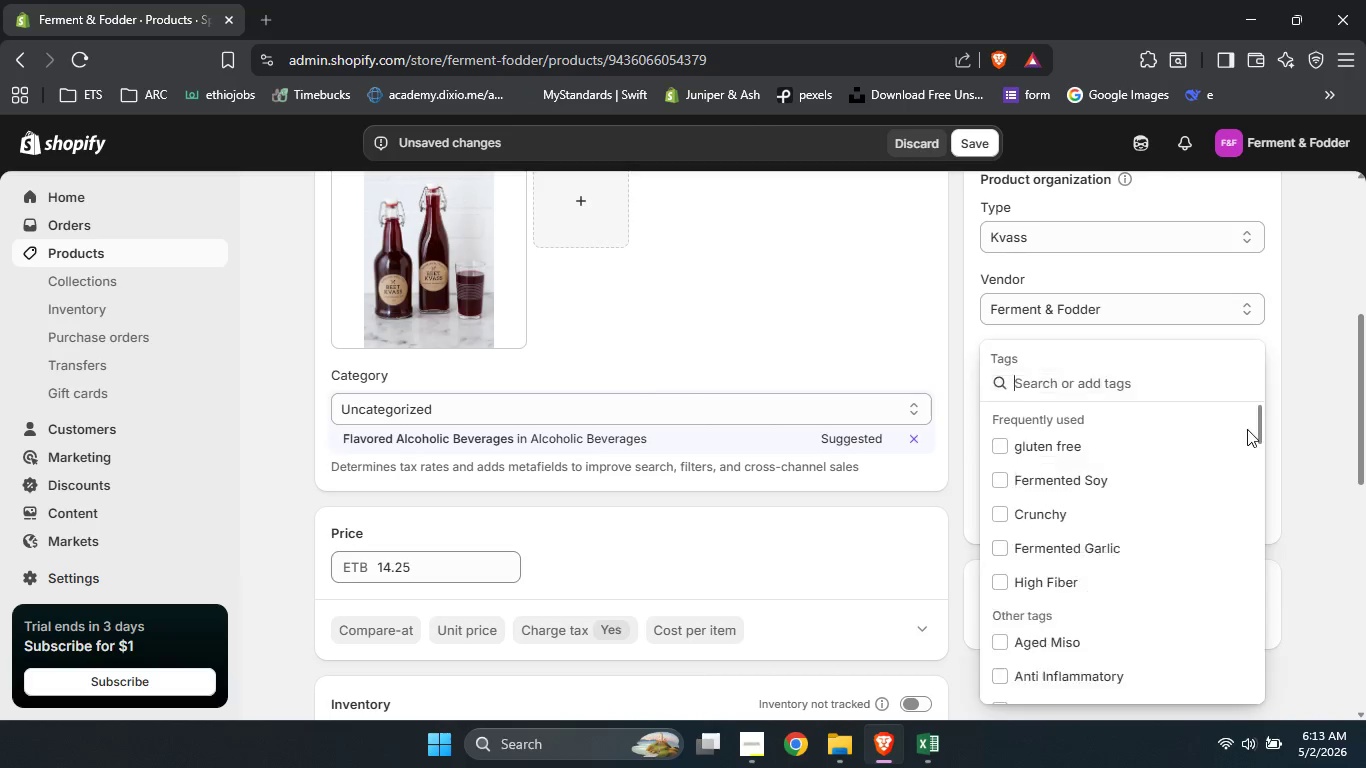 
type(Orh)
key(Backspace)
type(ga)
 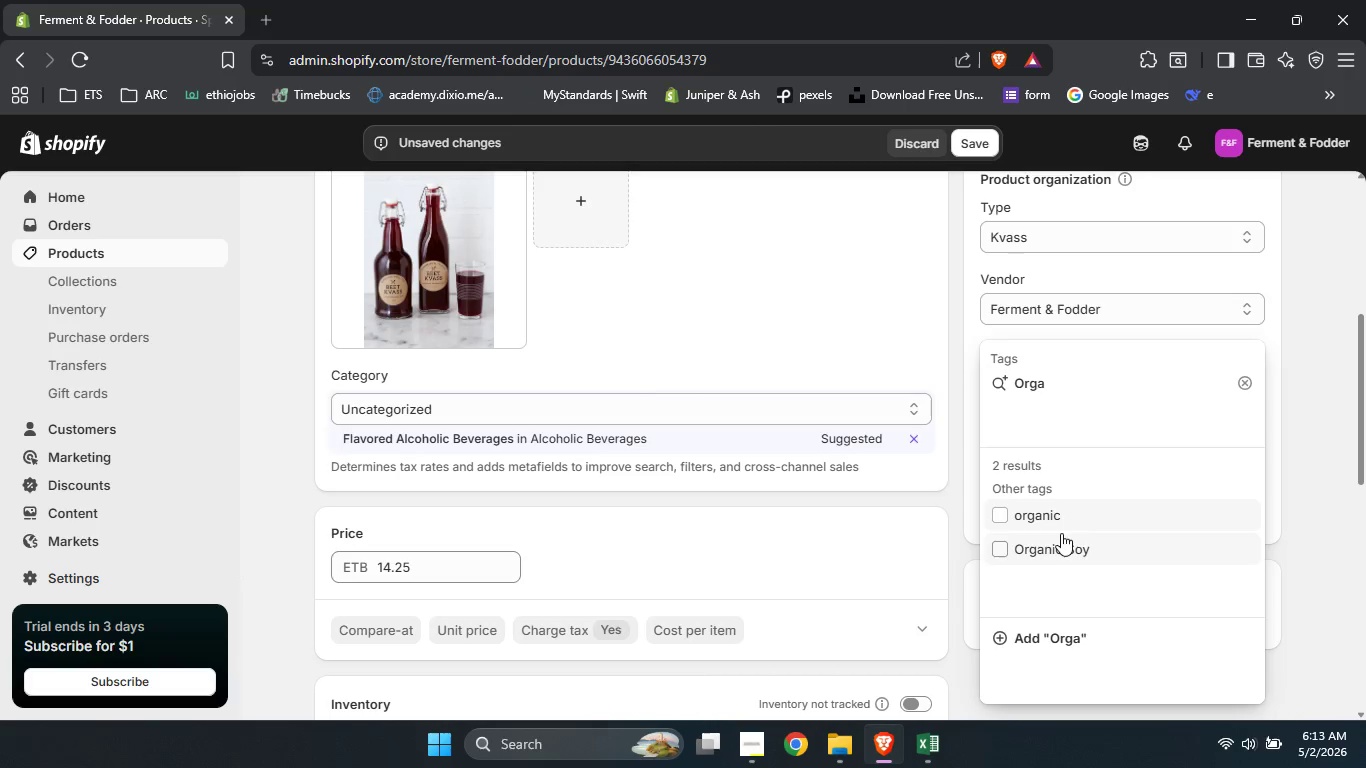 
left_click([1058, 518])
 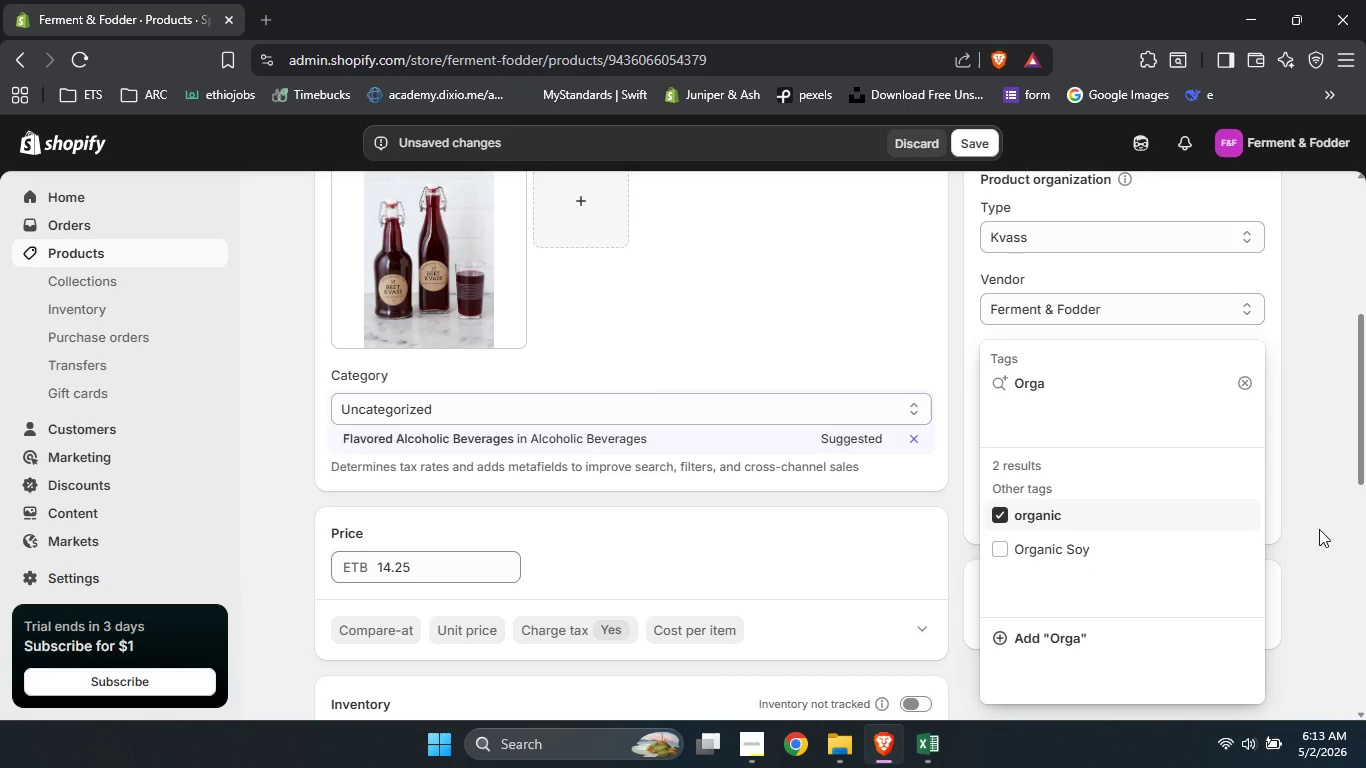 
left_click([1319, 529])
 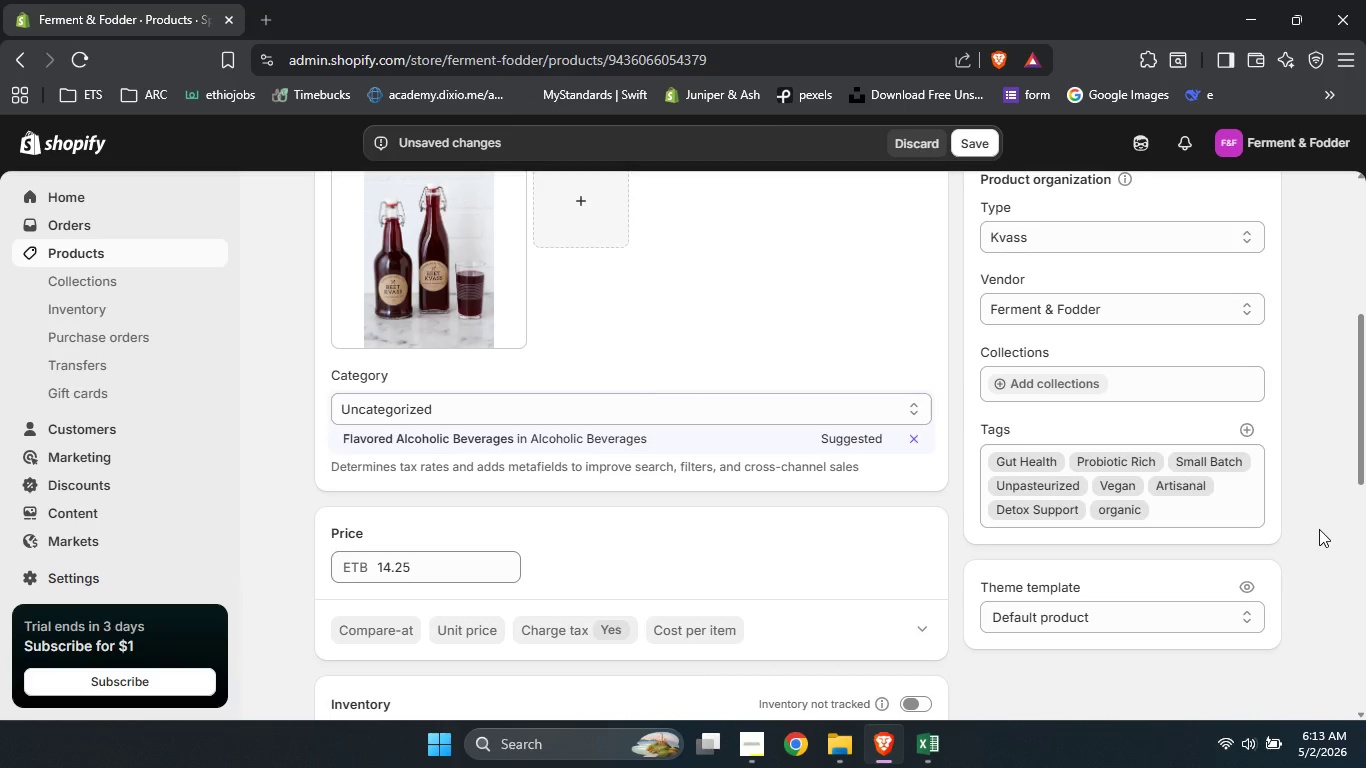 
scroll: coordinate [1319, 529], scroll_direction: down, amount: 3.0
 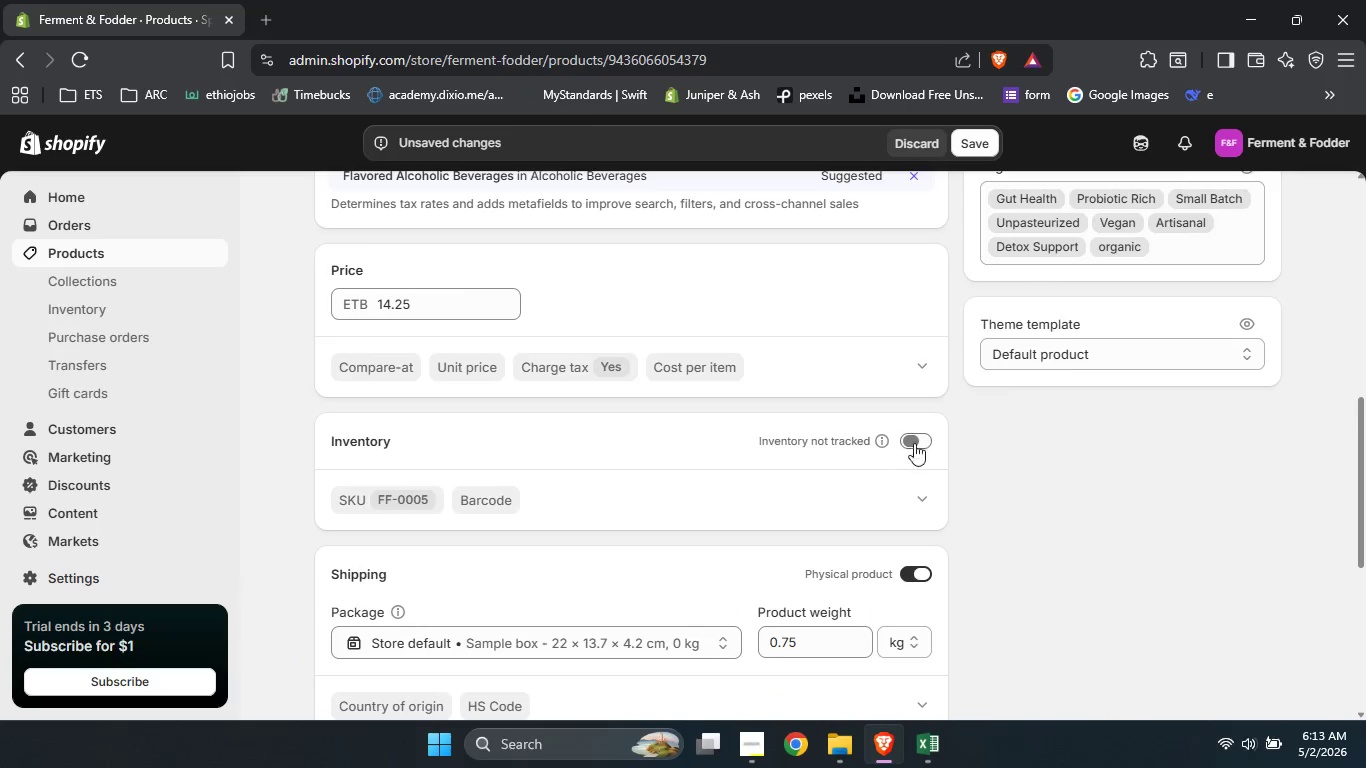 
left_click([922, 440])
 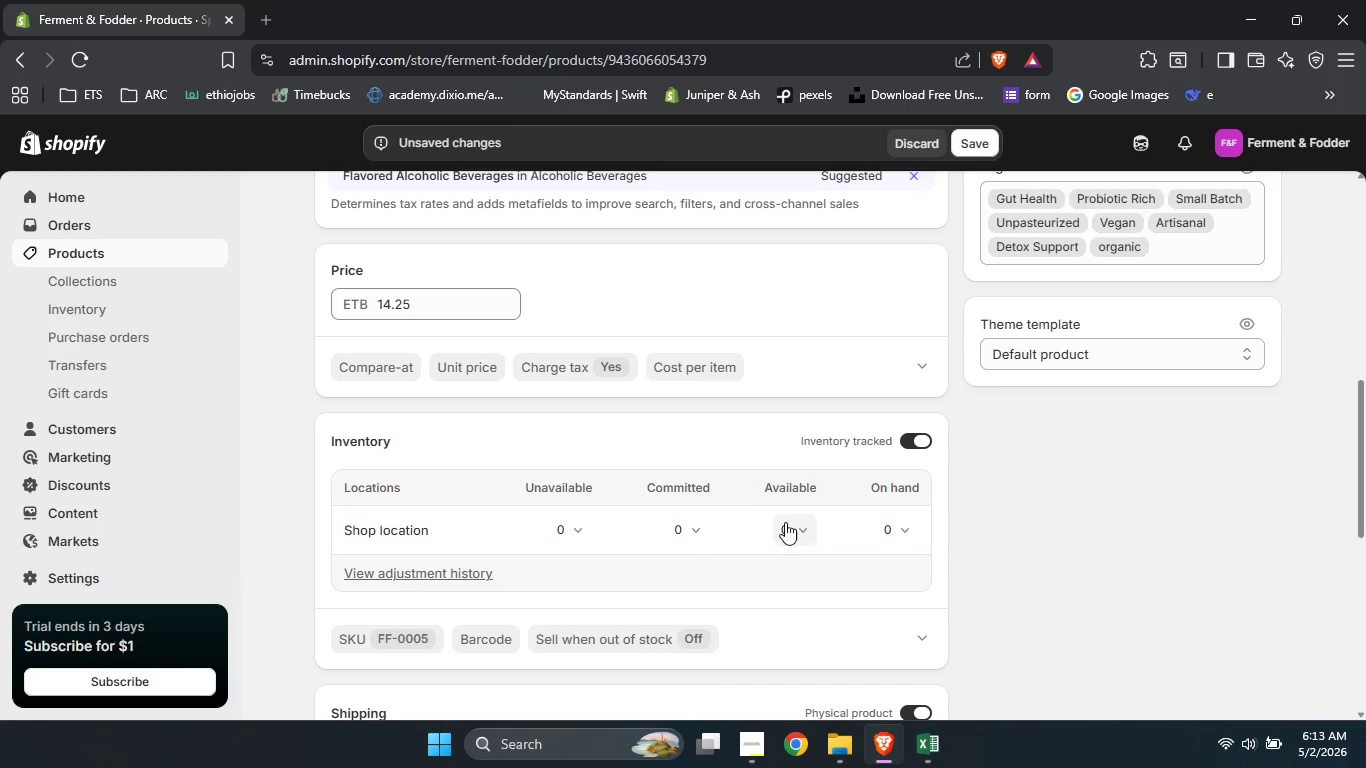 
left_click([785, 522])
 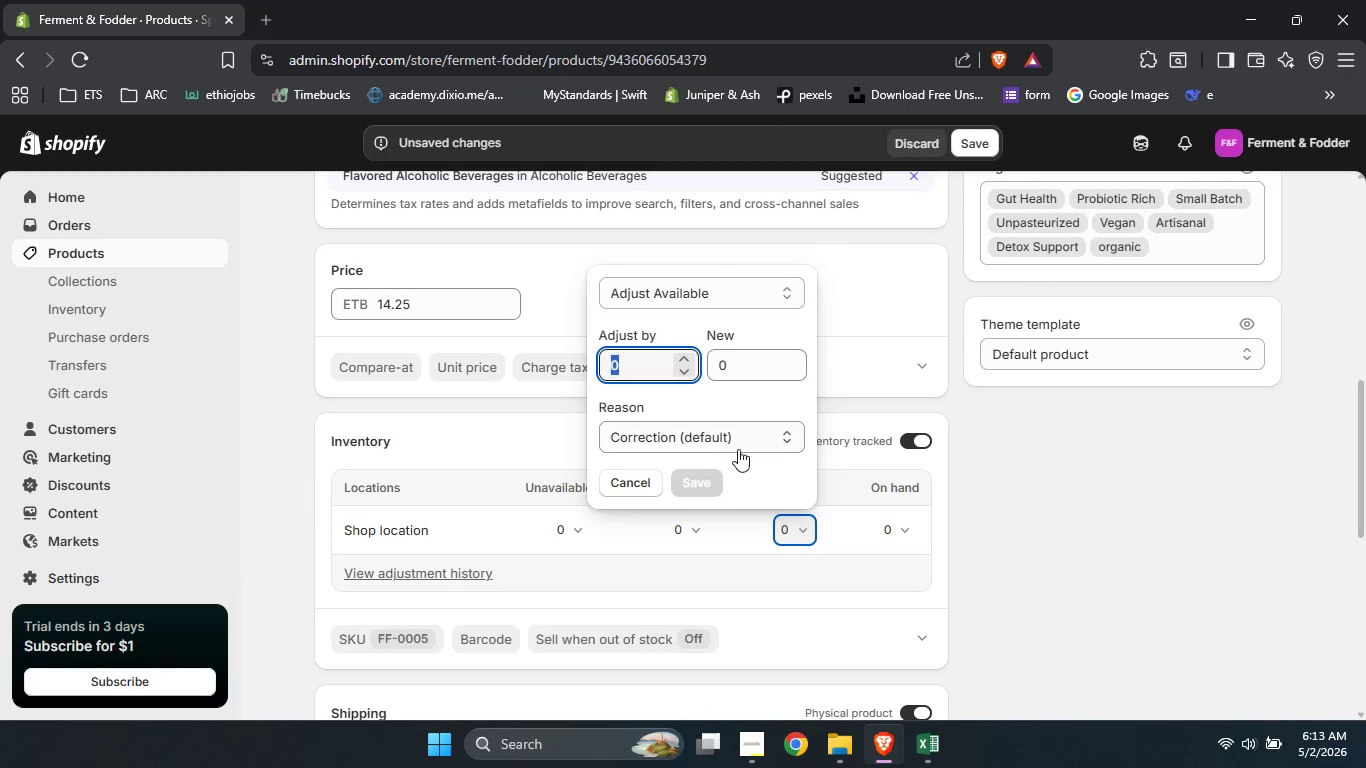 
key(Numpad3)
 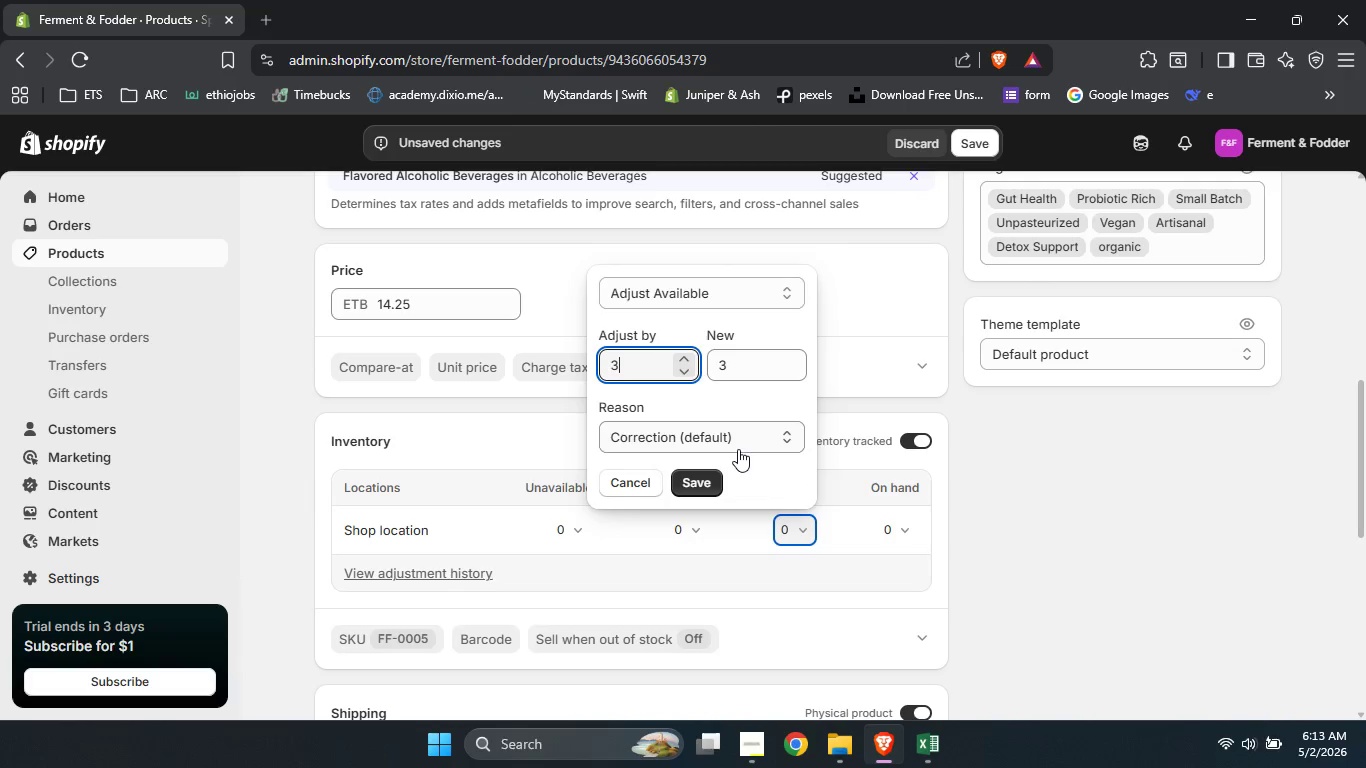 
key(Numpad5)
 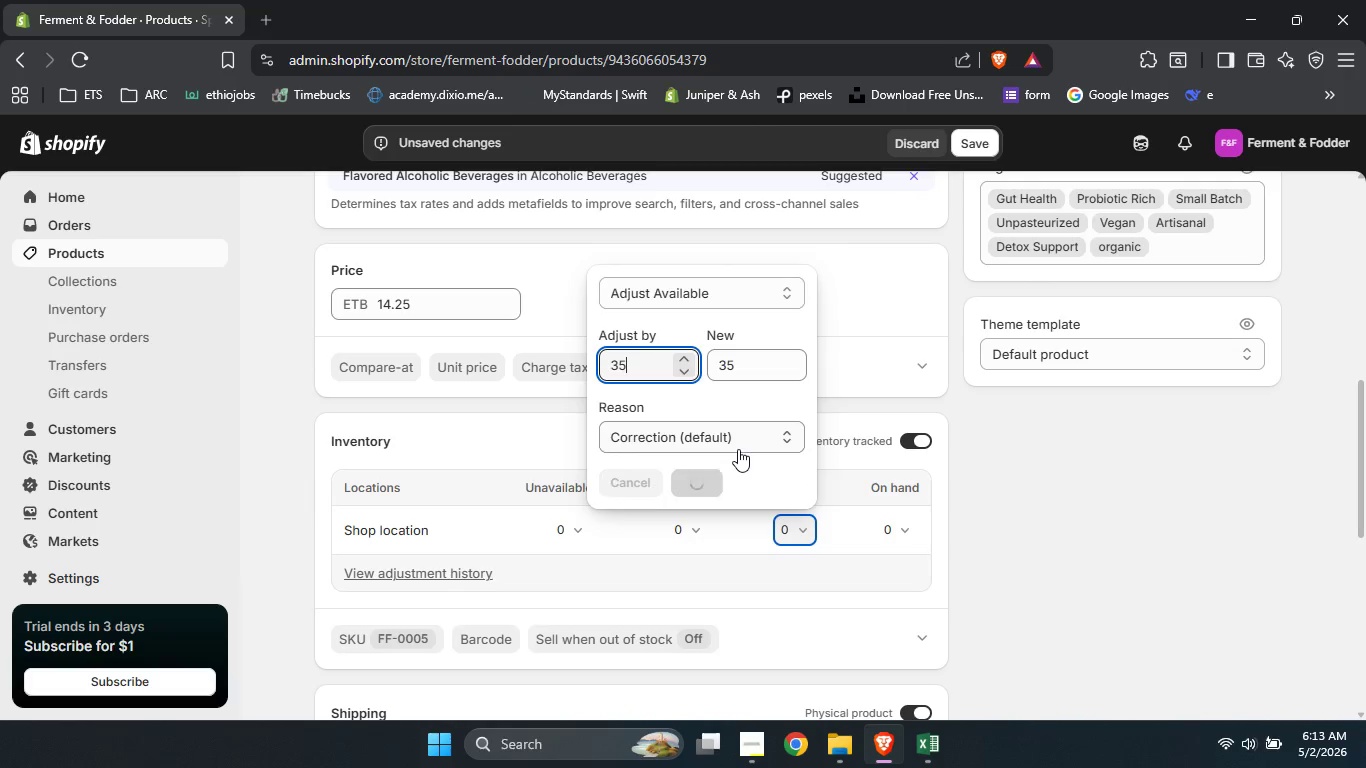 
key(Enter)
 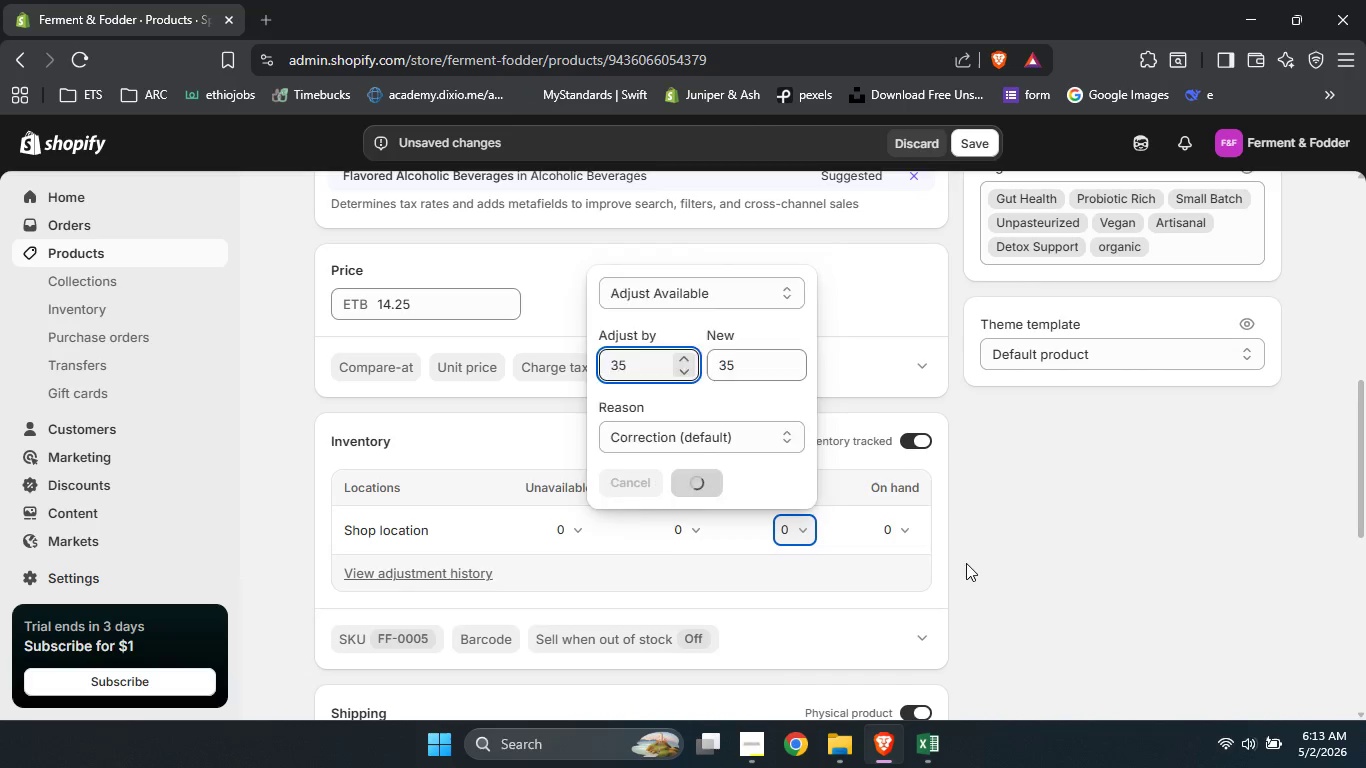 
left_click([1015, 577])
 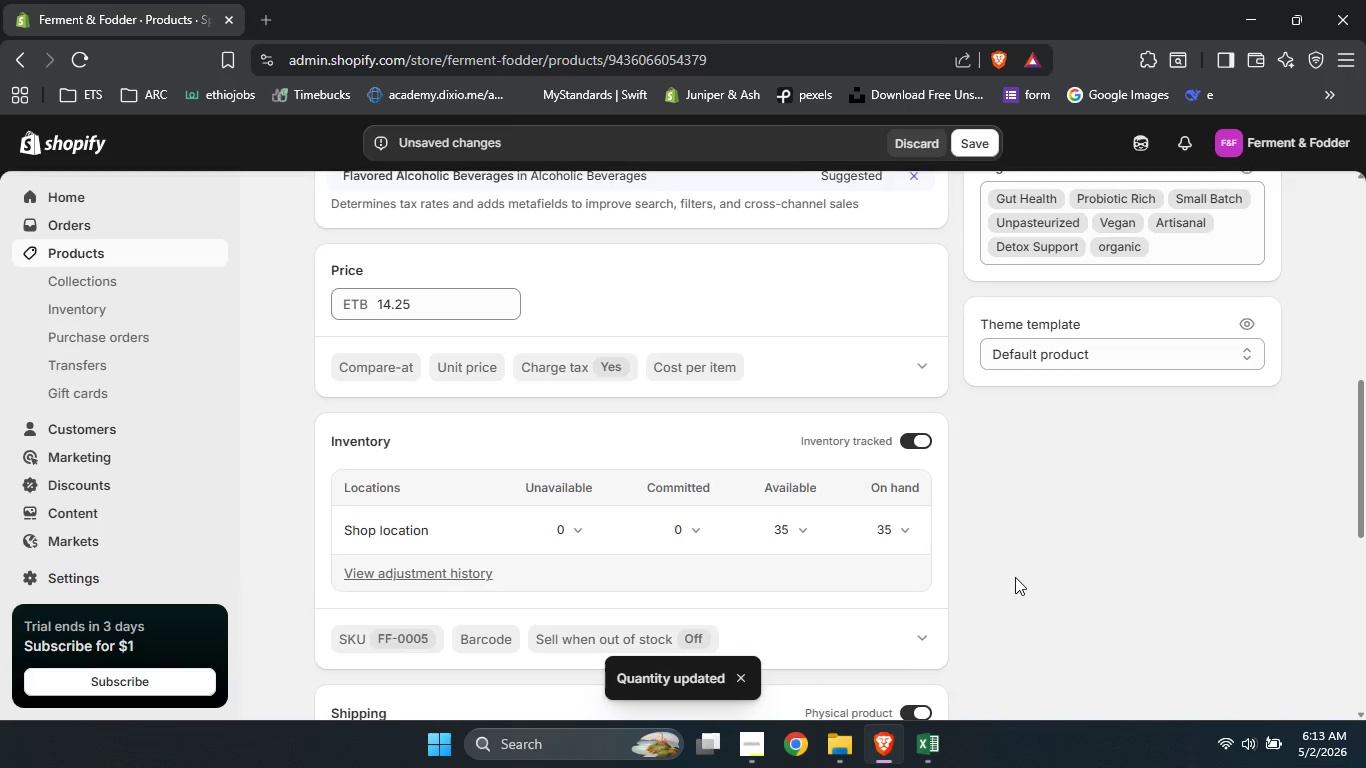 
scroll: coordinate [1015, 577], scroll_direction: down, amount: 2.0
 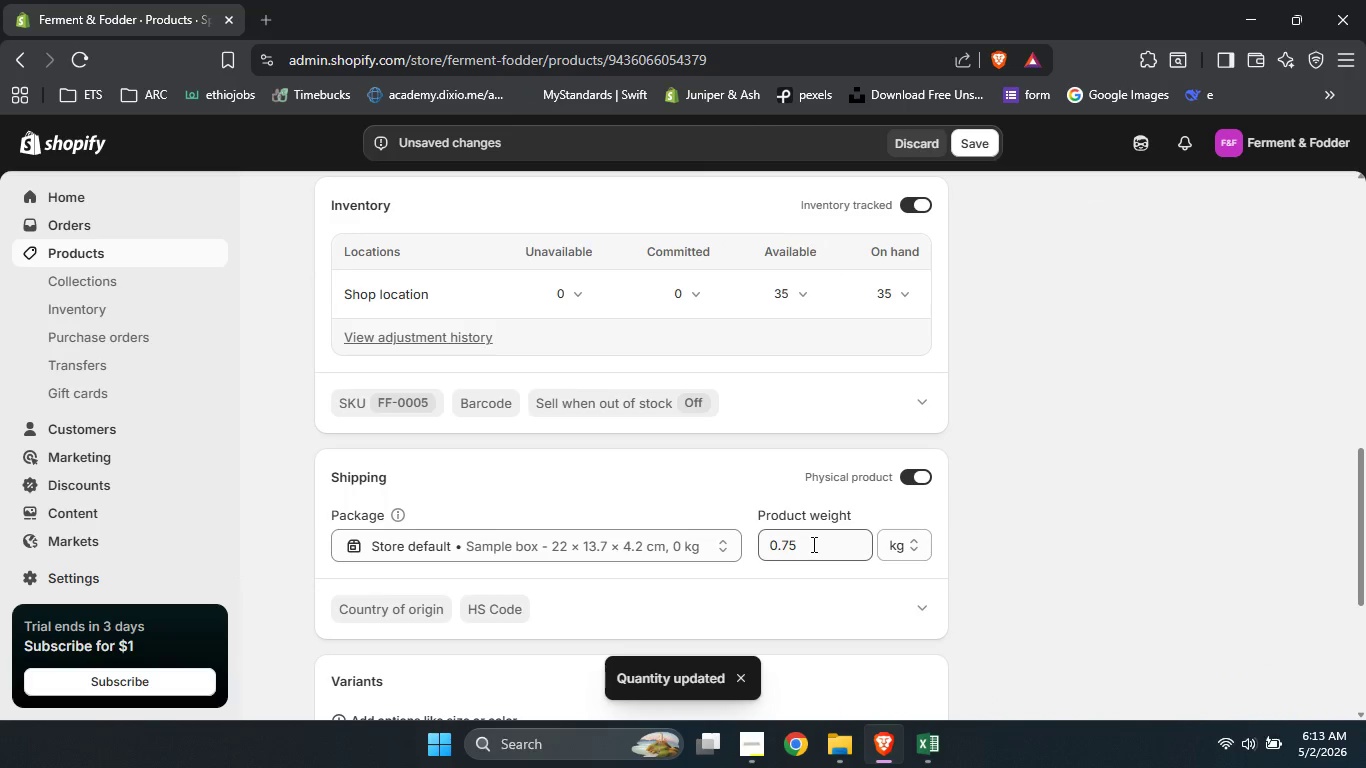 
left_click_drag(start_coordinate=[812, 544], to_coordinate=[718, 540])
 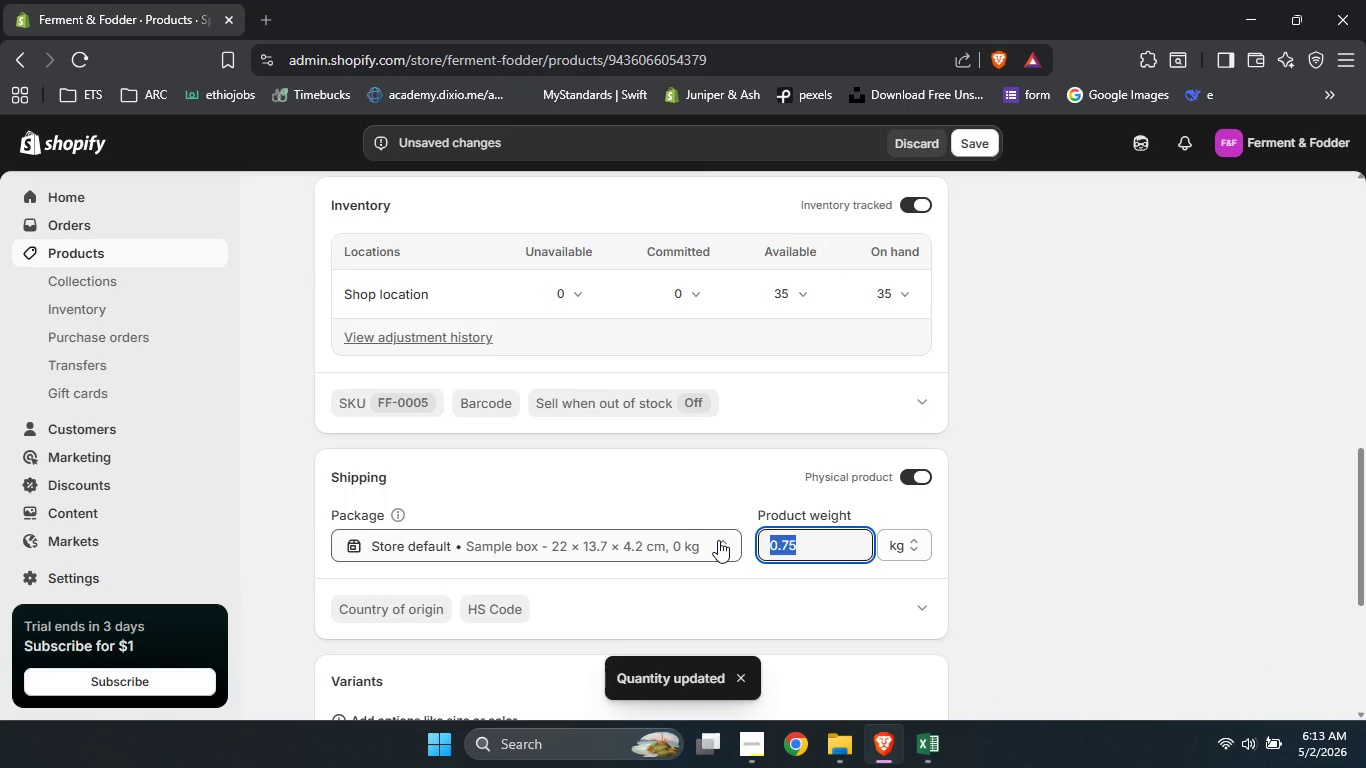 
key(Numpad7)
 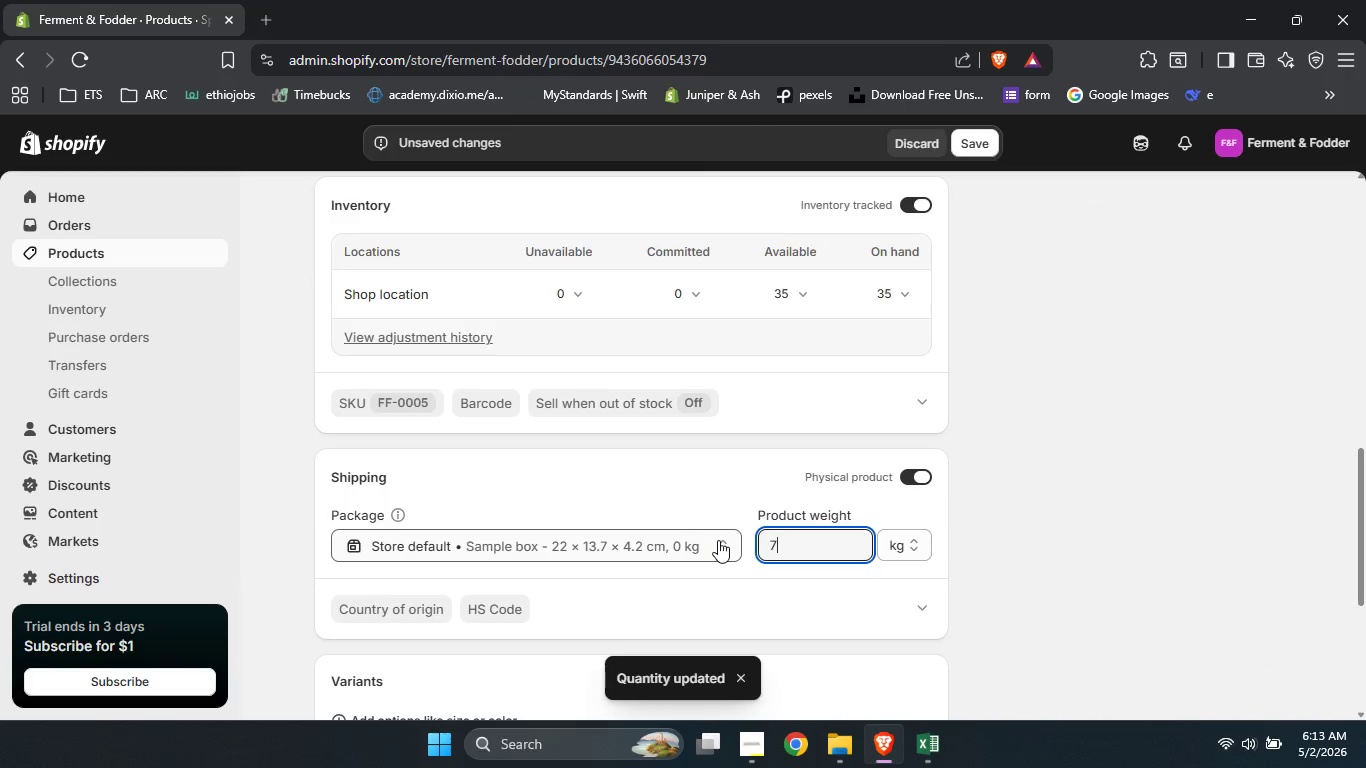 
key(Numpad5)
 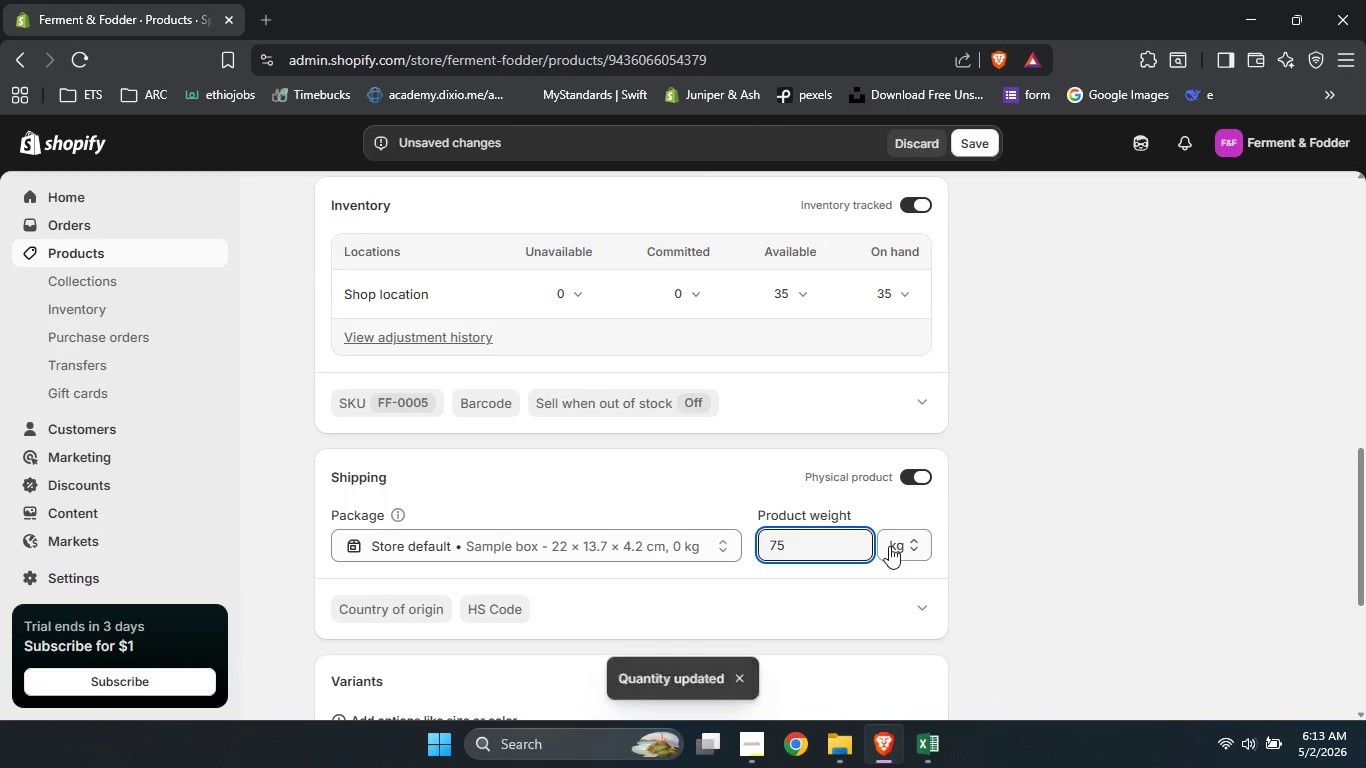 
left_click([889, 546])
 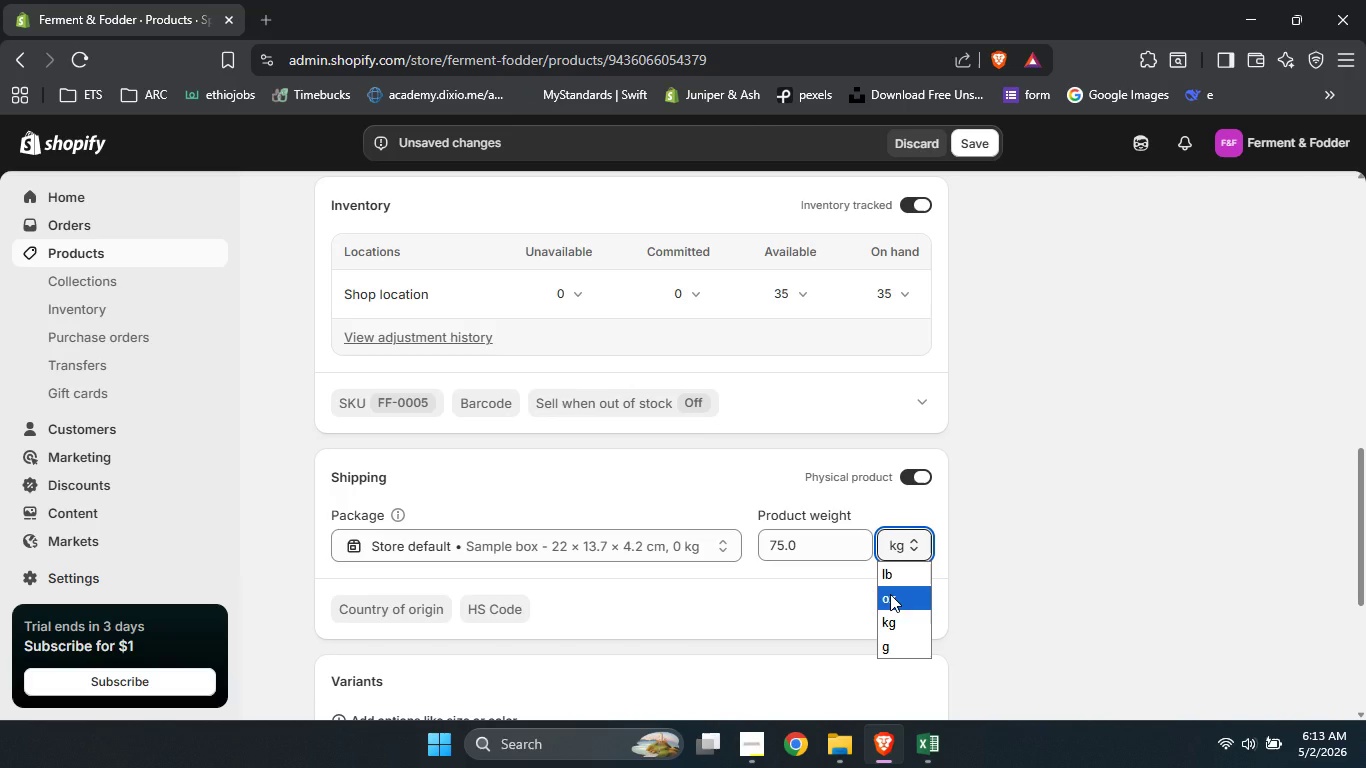 
left_click([890, 594])
 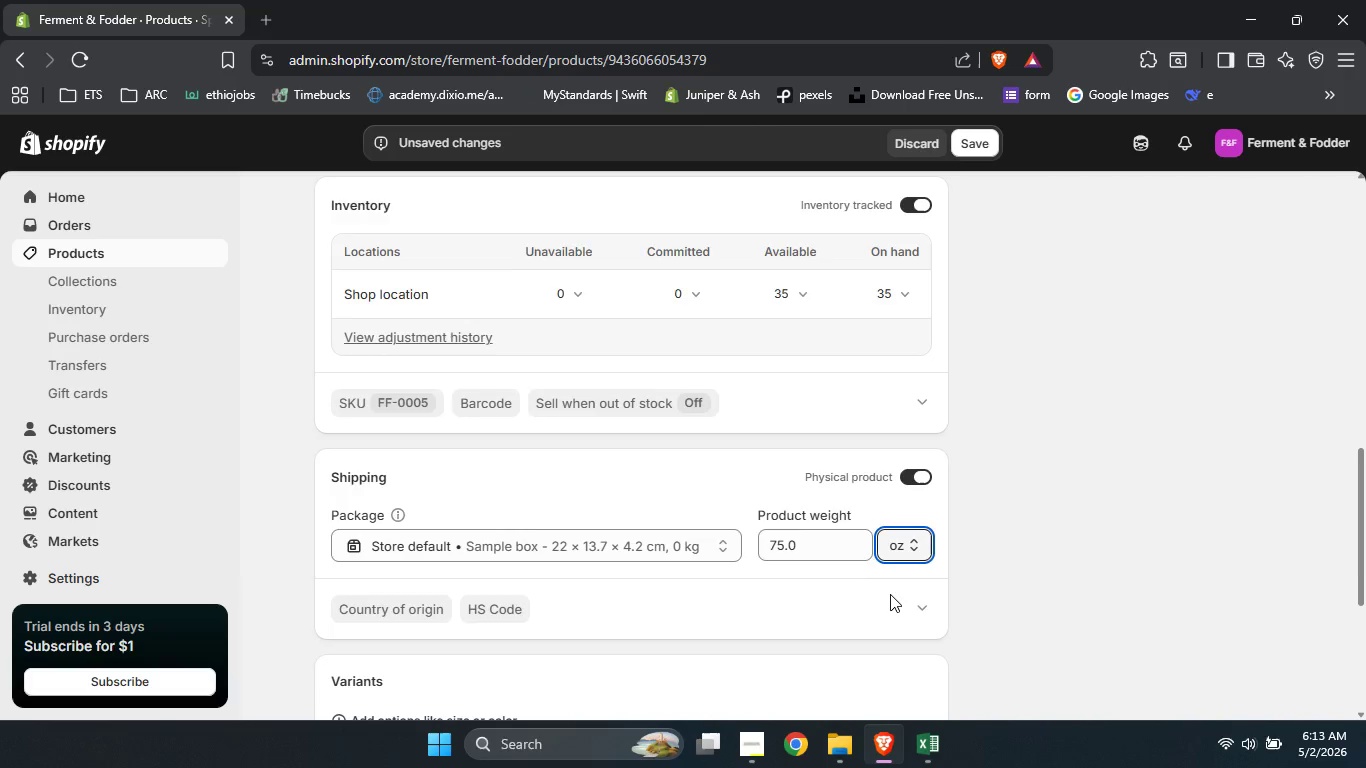 
scroll: coordinate [890, 594], scroll_direction: down, amount: 4.0
 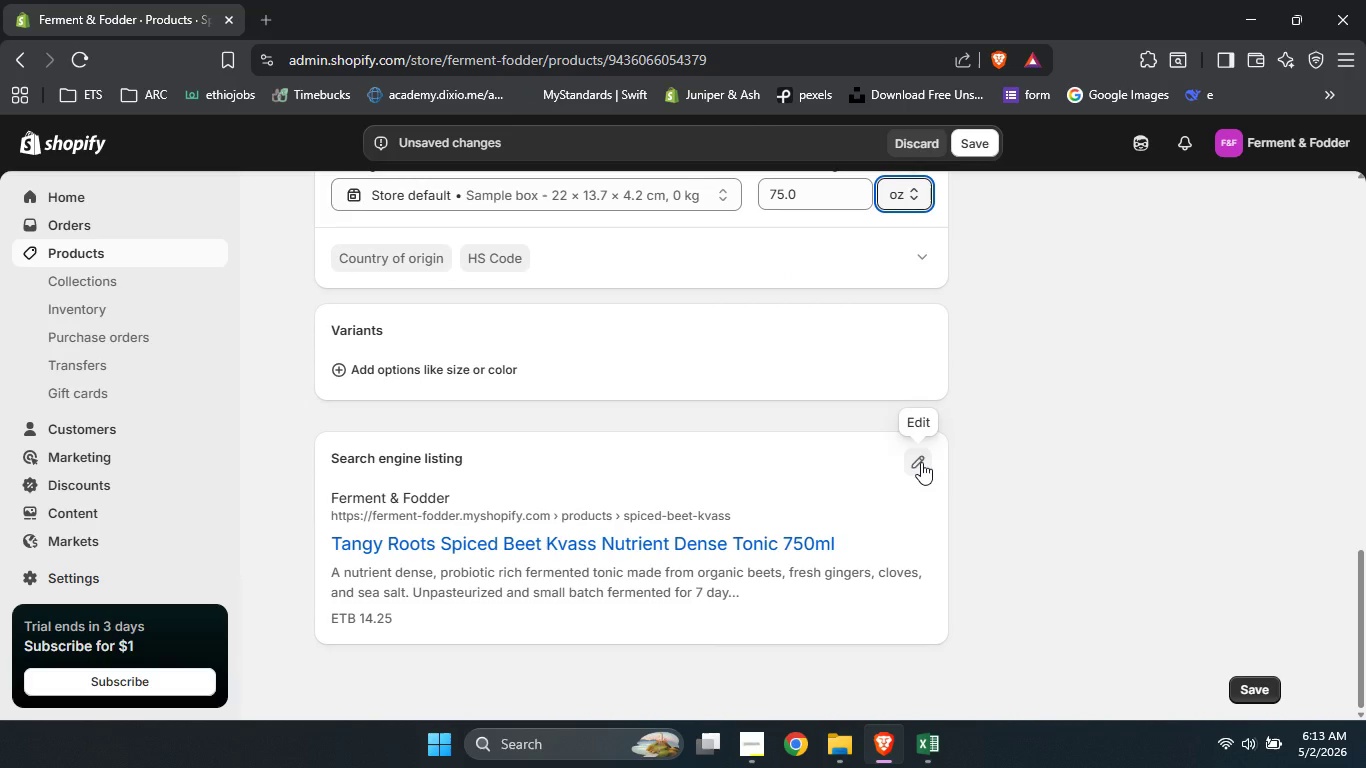 
left_click([921, 462])
 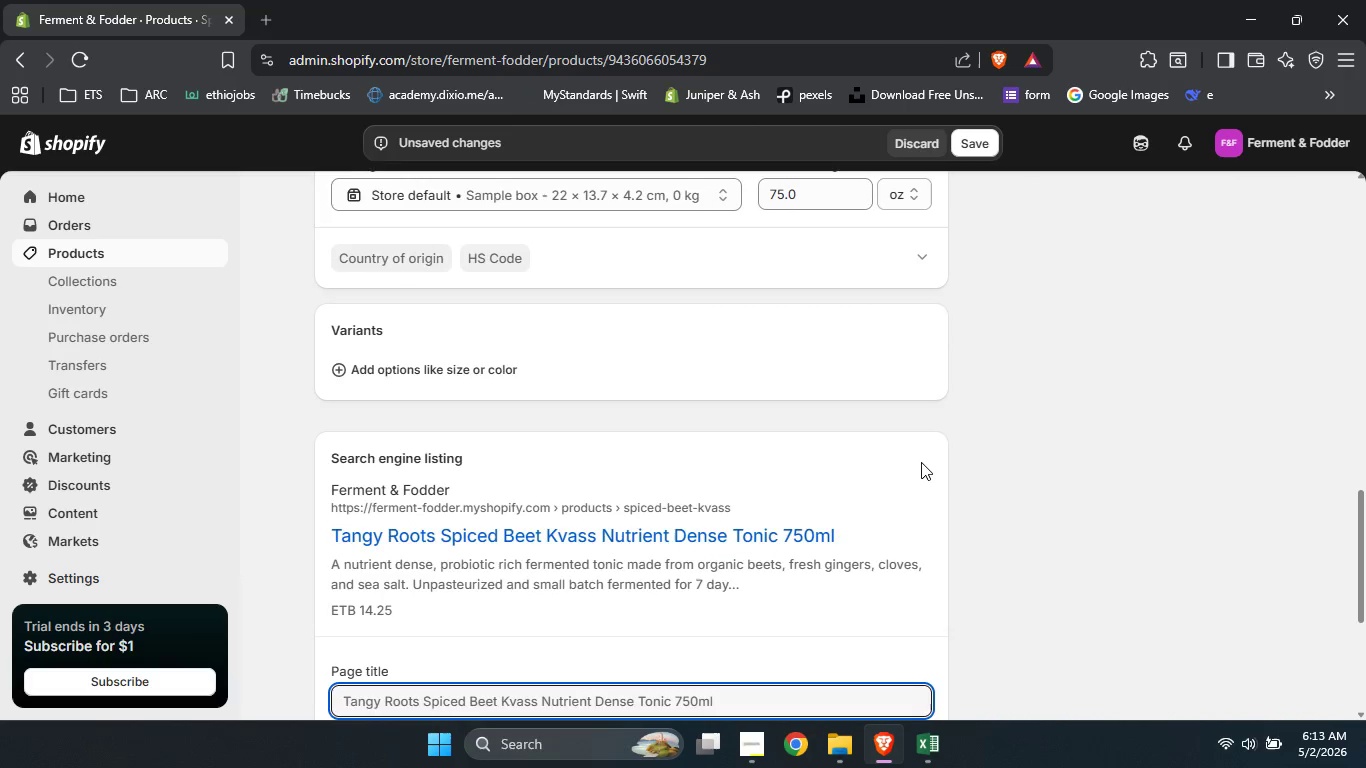 
scroll: coordinate [921, 462], scroll_direction: down, amount: 4.0
 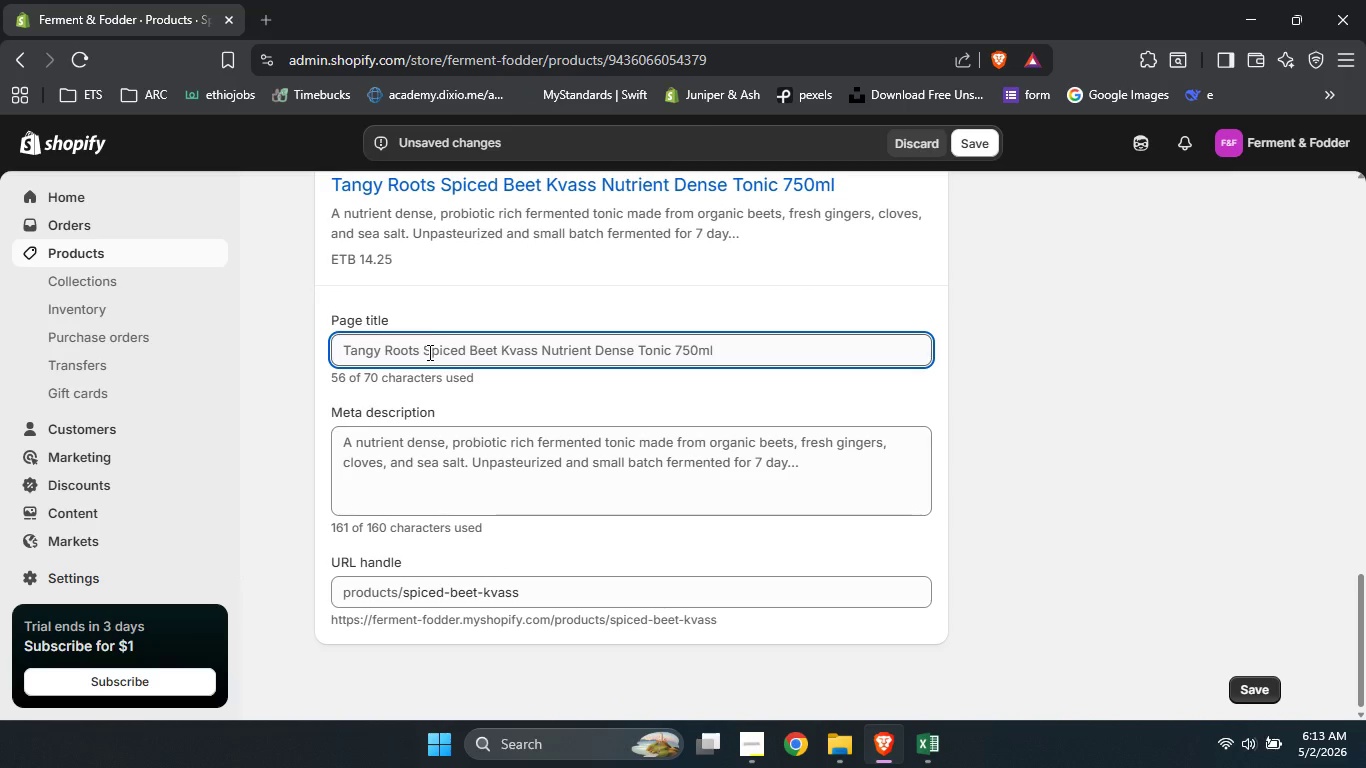 
left_click_drag(start_coordinate=[425, 351], to_coordinate=[208, 341])
 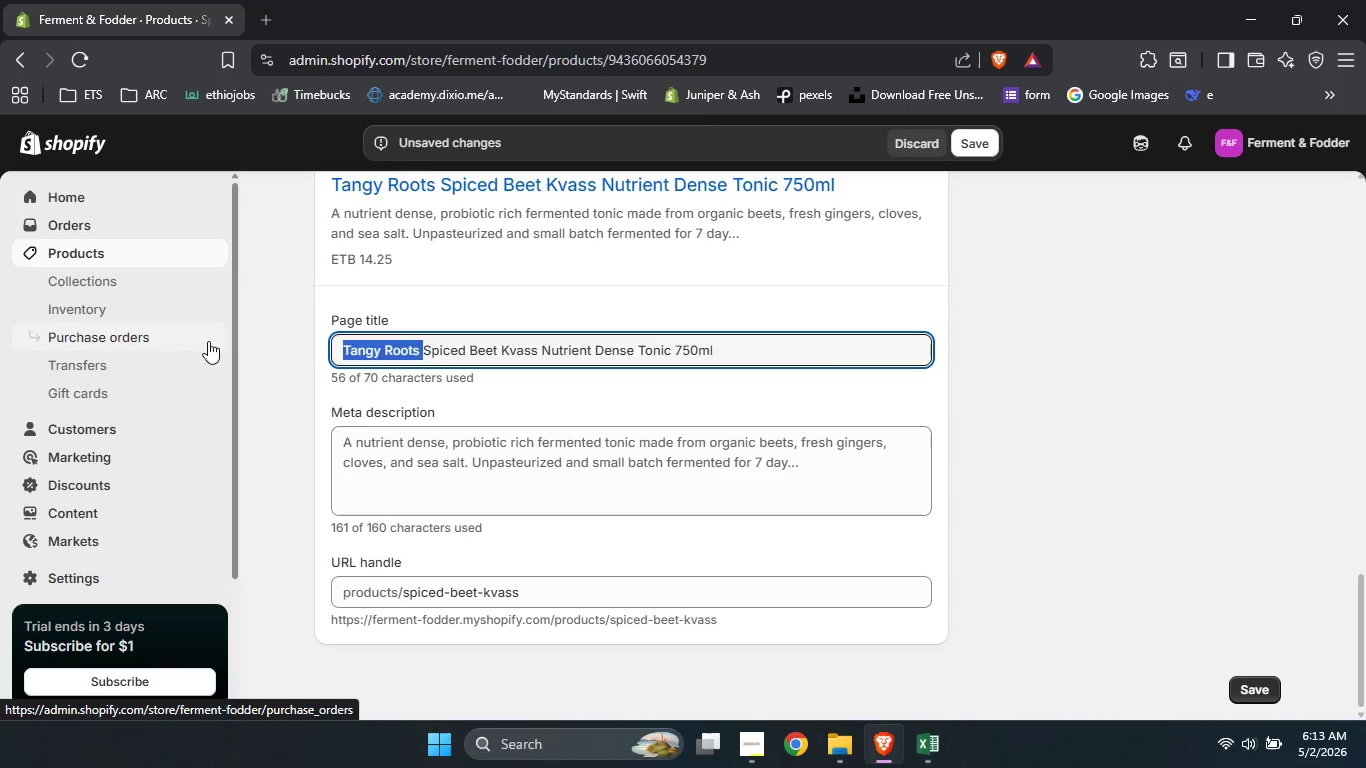 
key(Backspace)
 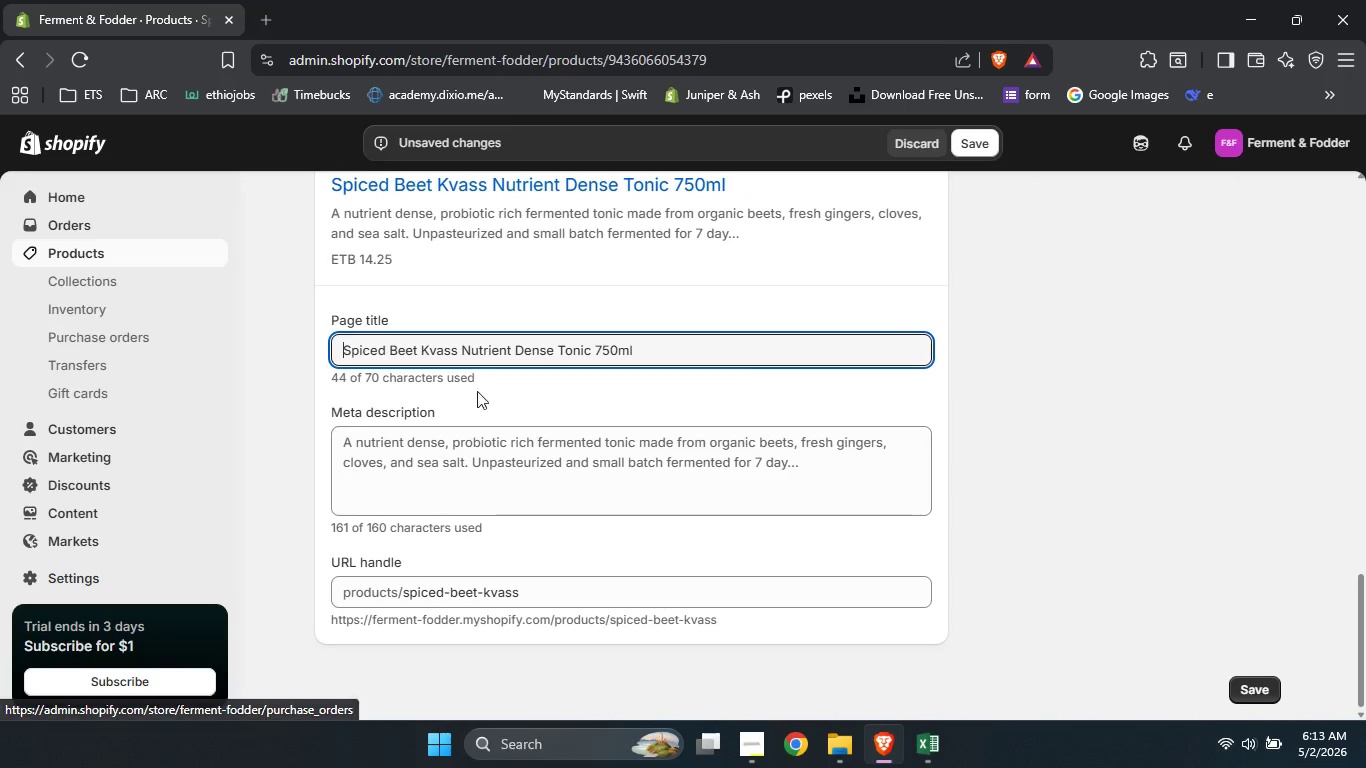 
left_click([478, 475])
 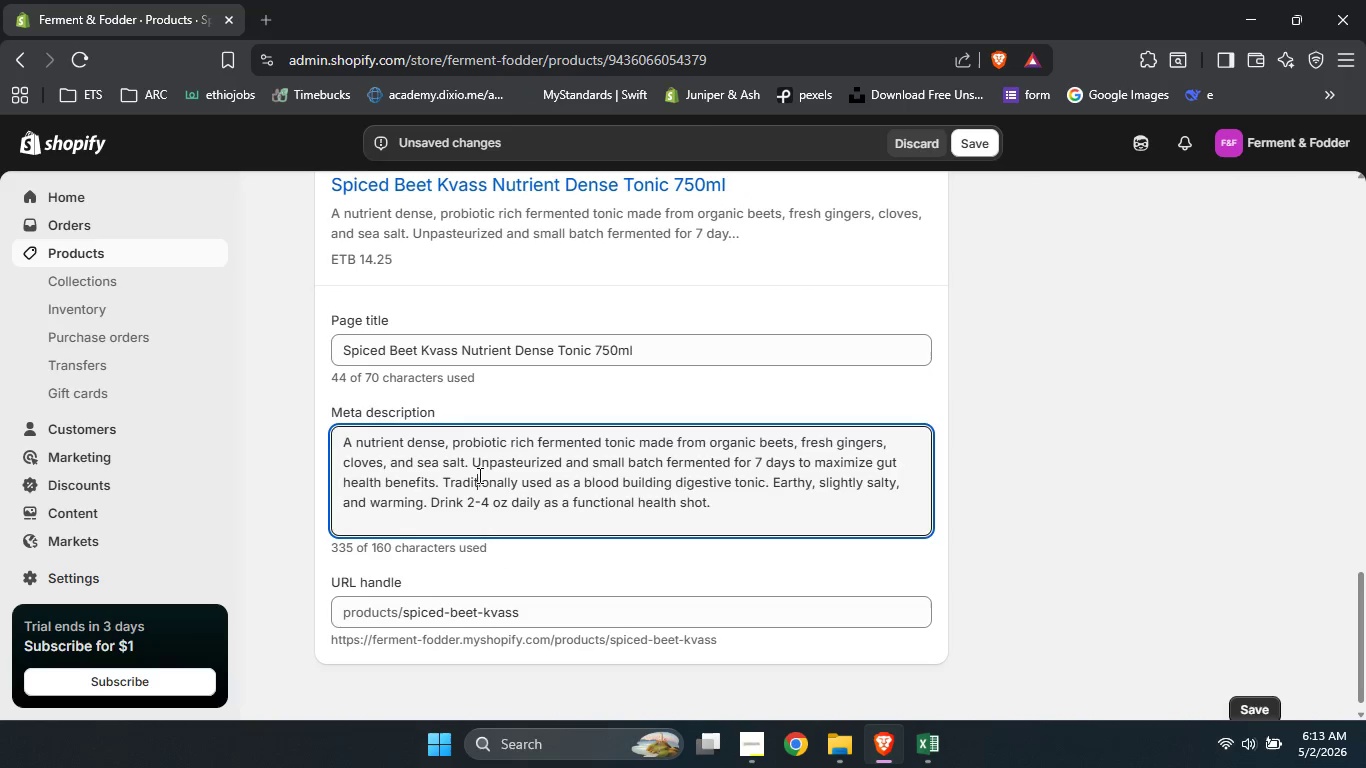 
key(Control+A)
 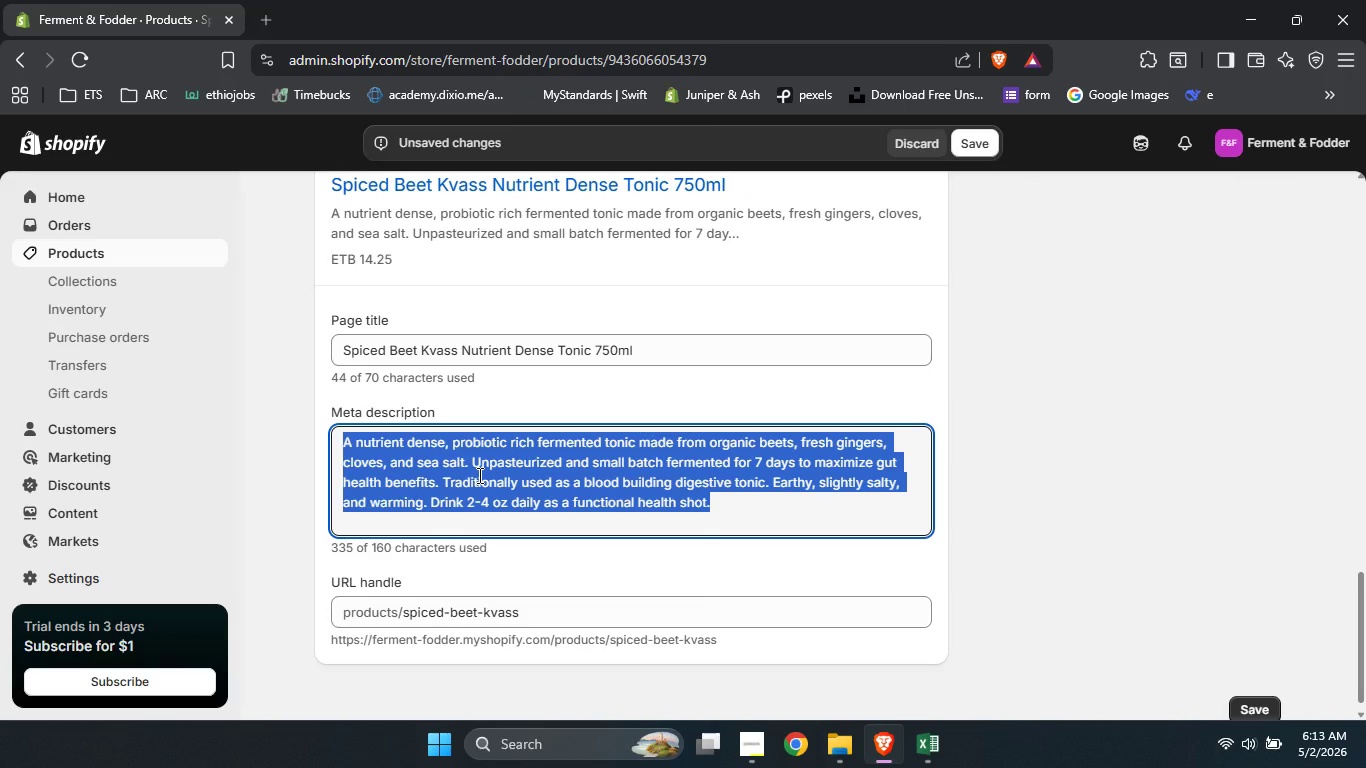 
type(Try our nutrient dense )
key(Backspace)
type(, unpasteurized beet kvass for gut health. Small batch fermented tonic. Sho n)
key(Backspace)
key(Backspace)
type(p No)
key(Backspace)
key(Backspace)
type(now.)
 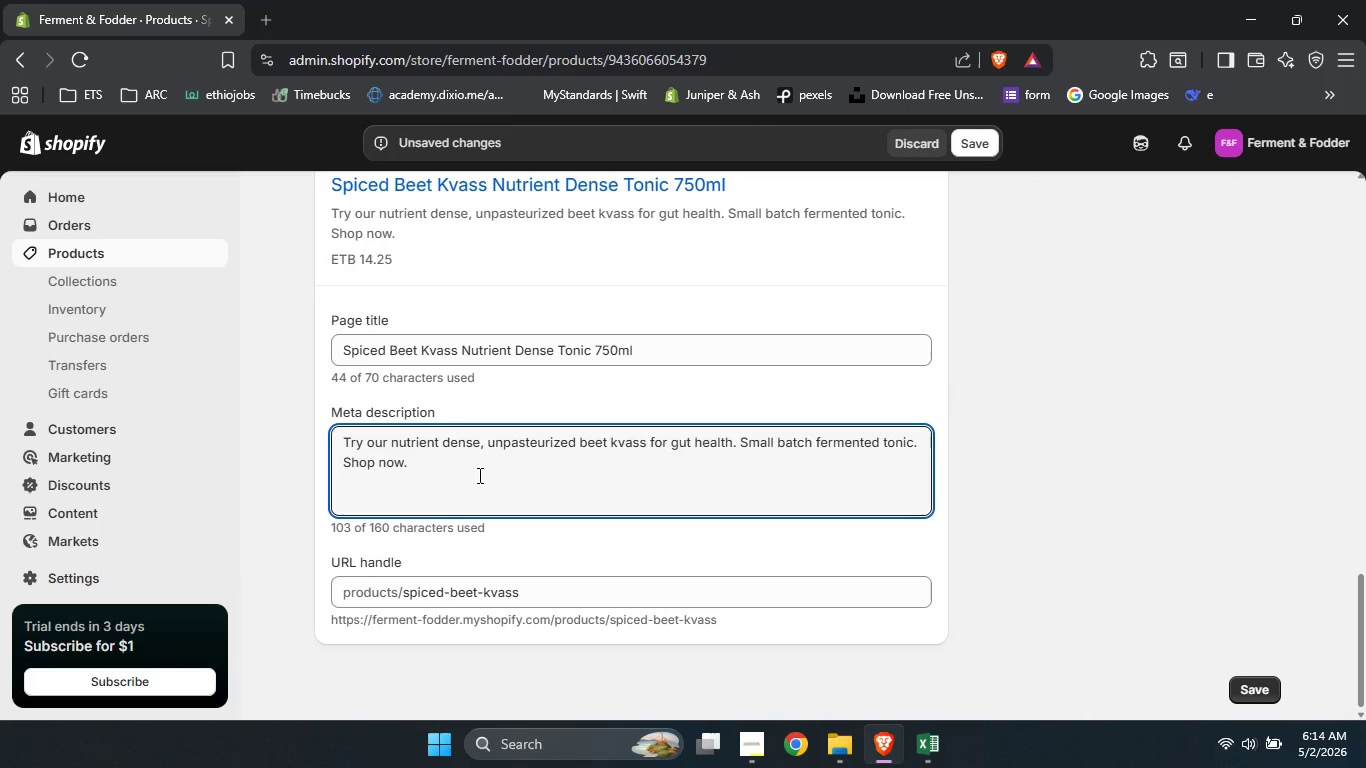 
left_click([402, 594])
 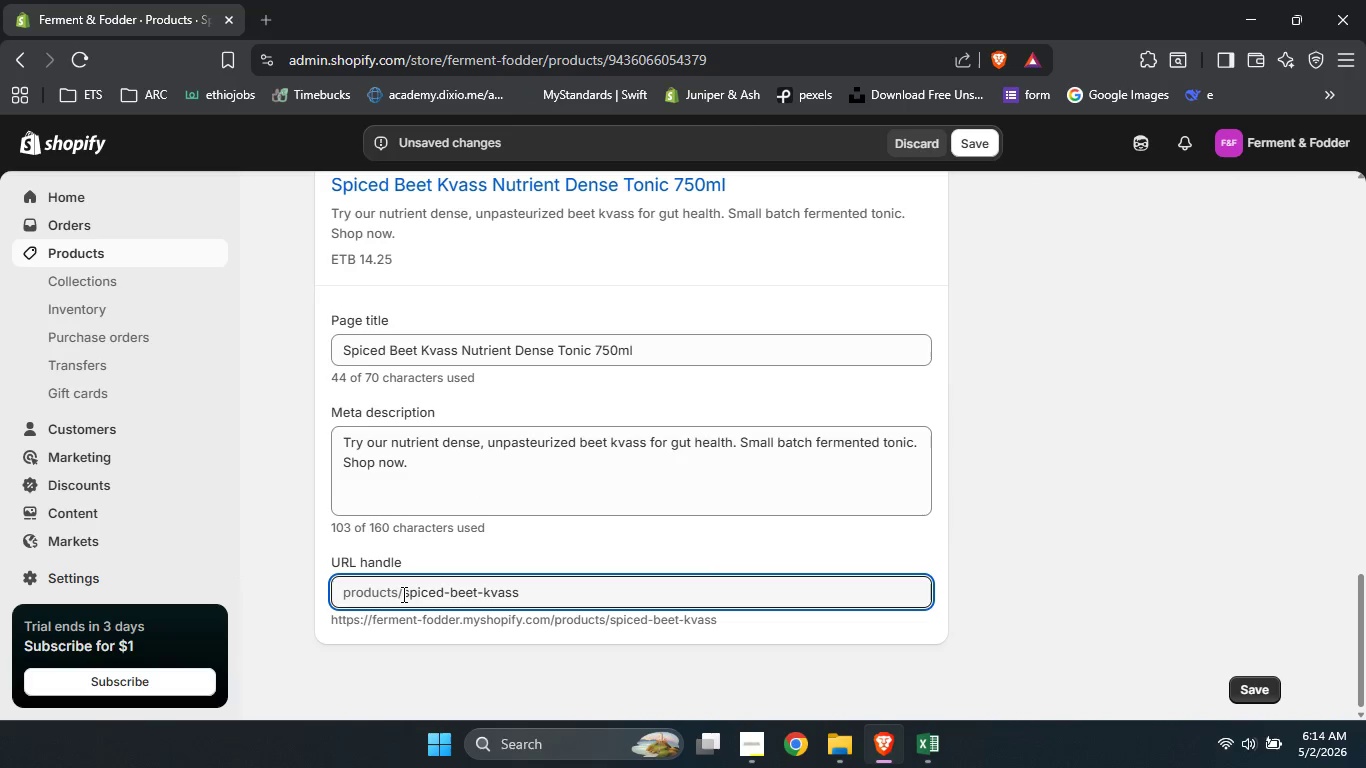 
type(tabngy-roots-)
 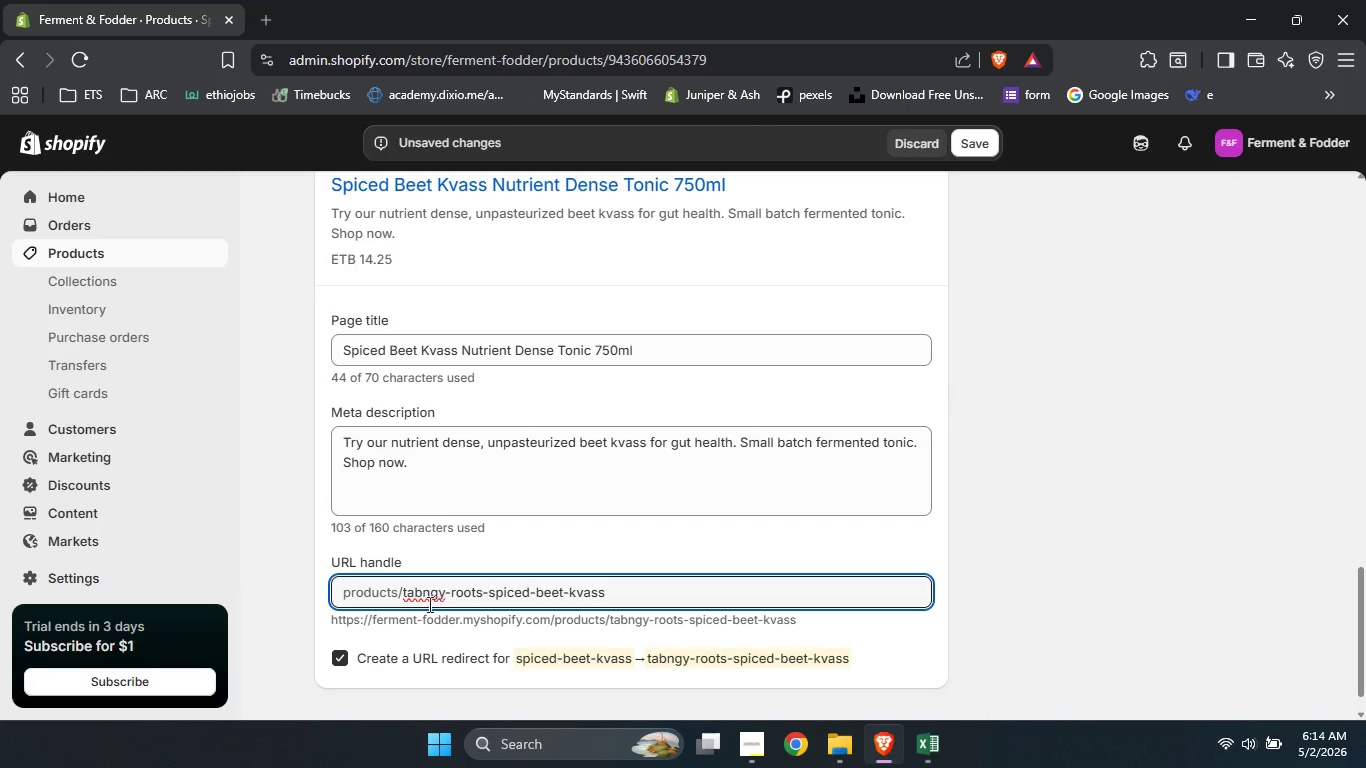 
left_click([422, 592])
 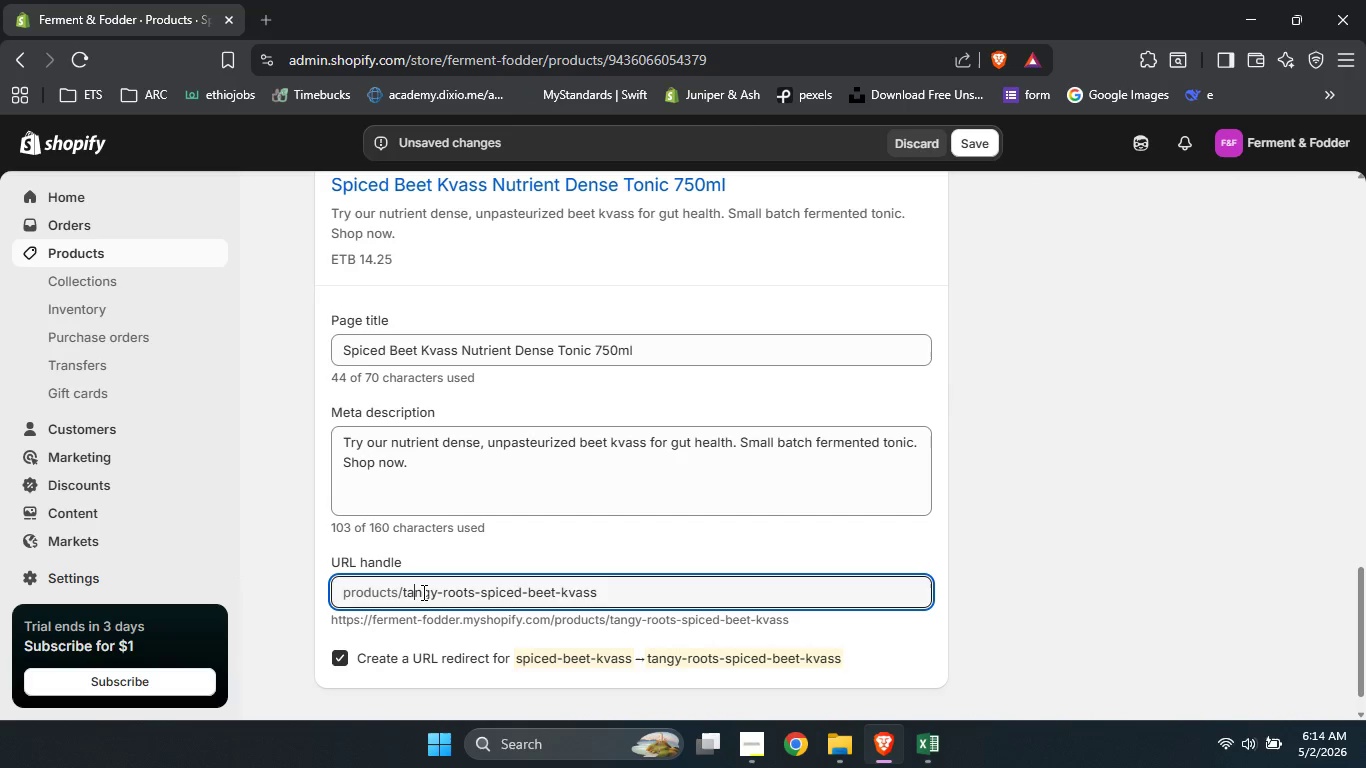 
key(Backspace)
 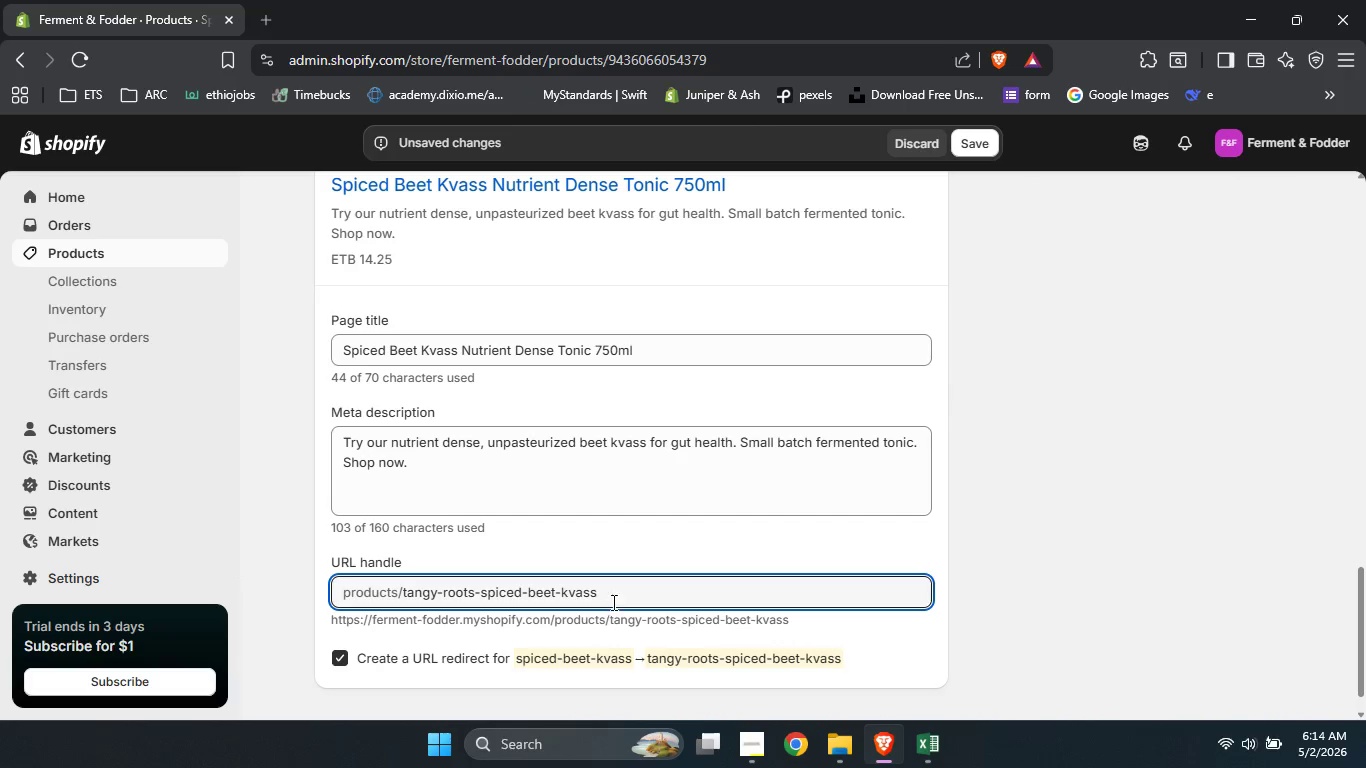 
left_click([613, 592])
 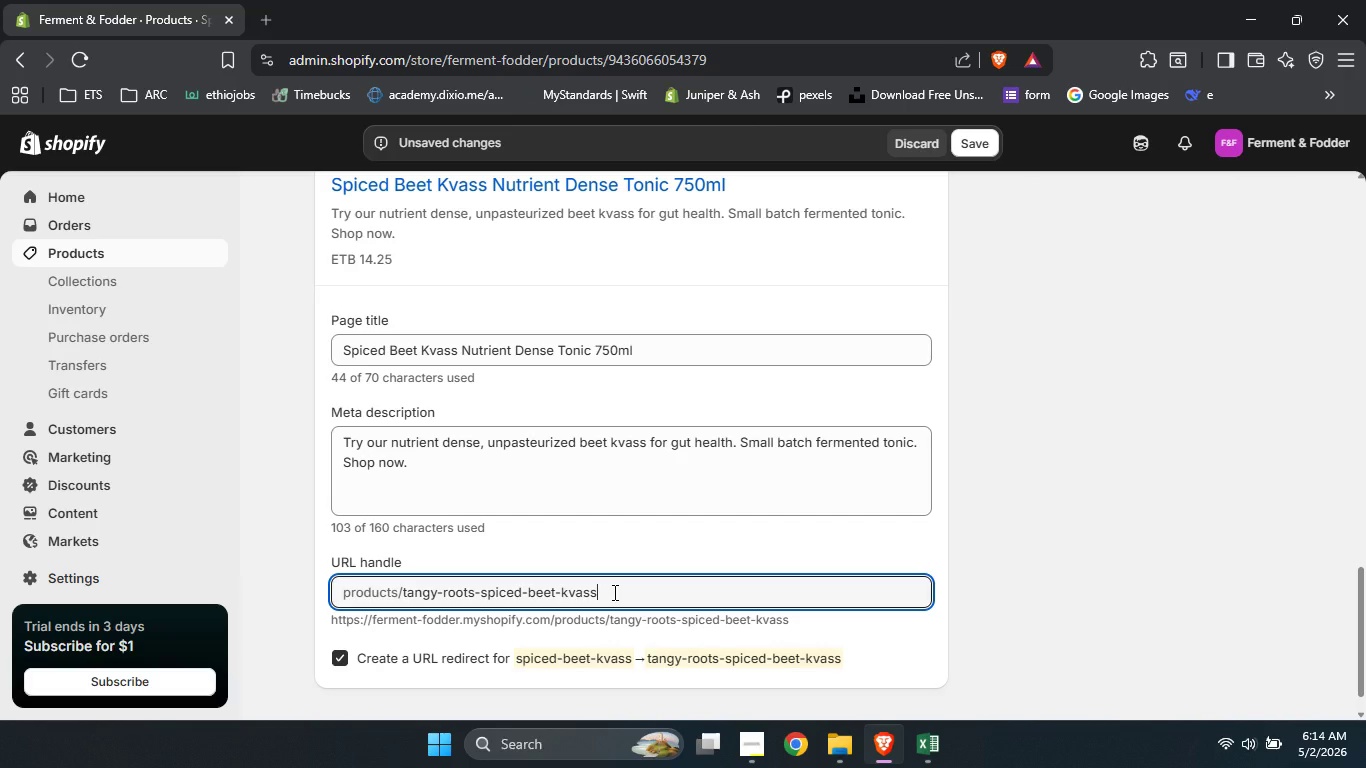 
type(-750ml)
 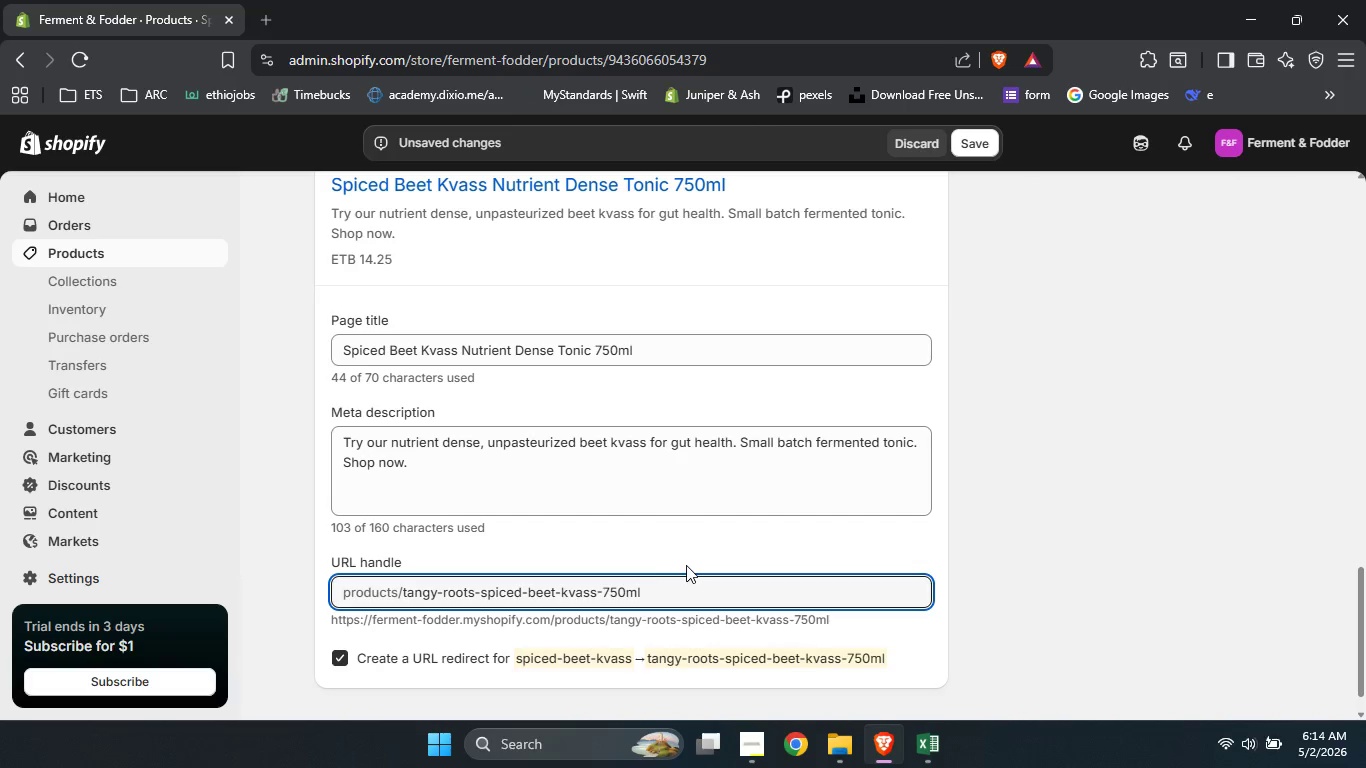 
scroll: coordinate [686, 565], scroll_direction: up, amount: 5.0
 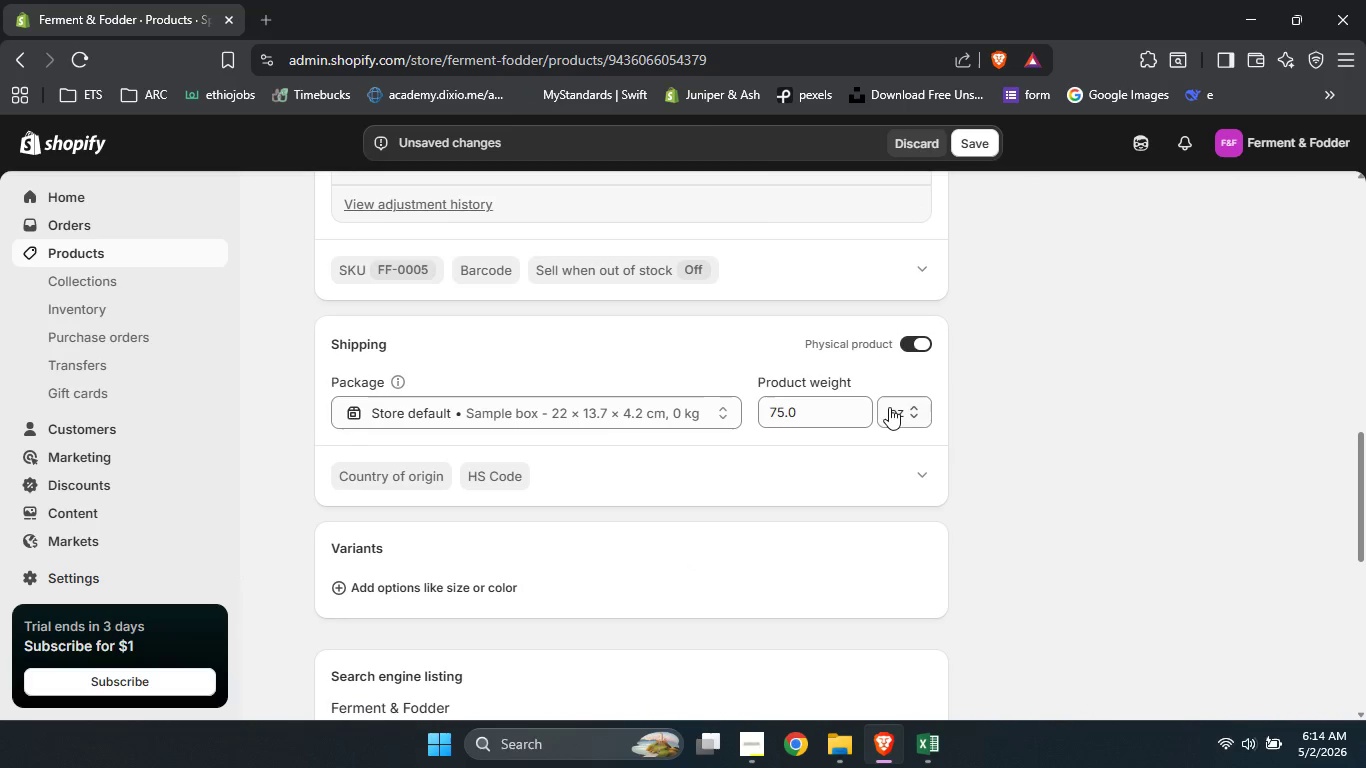 
left_click([889, 407])
 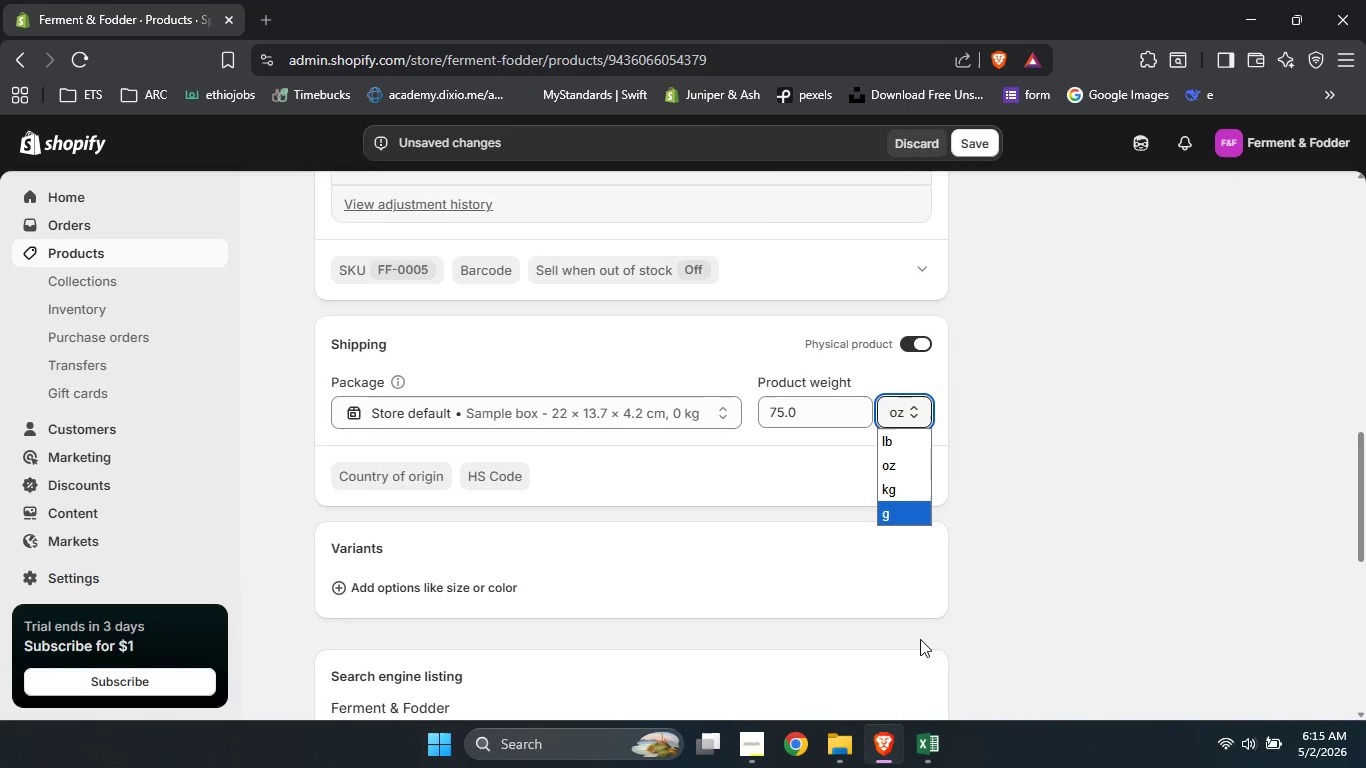 
left_click([924, 758])
 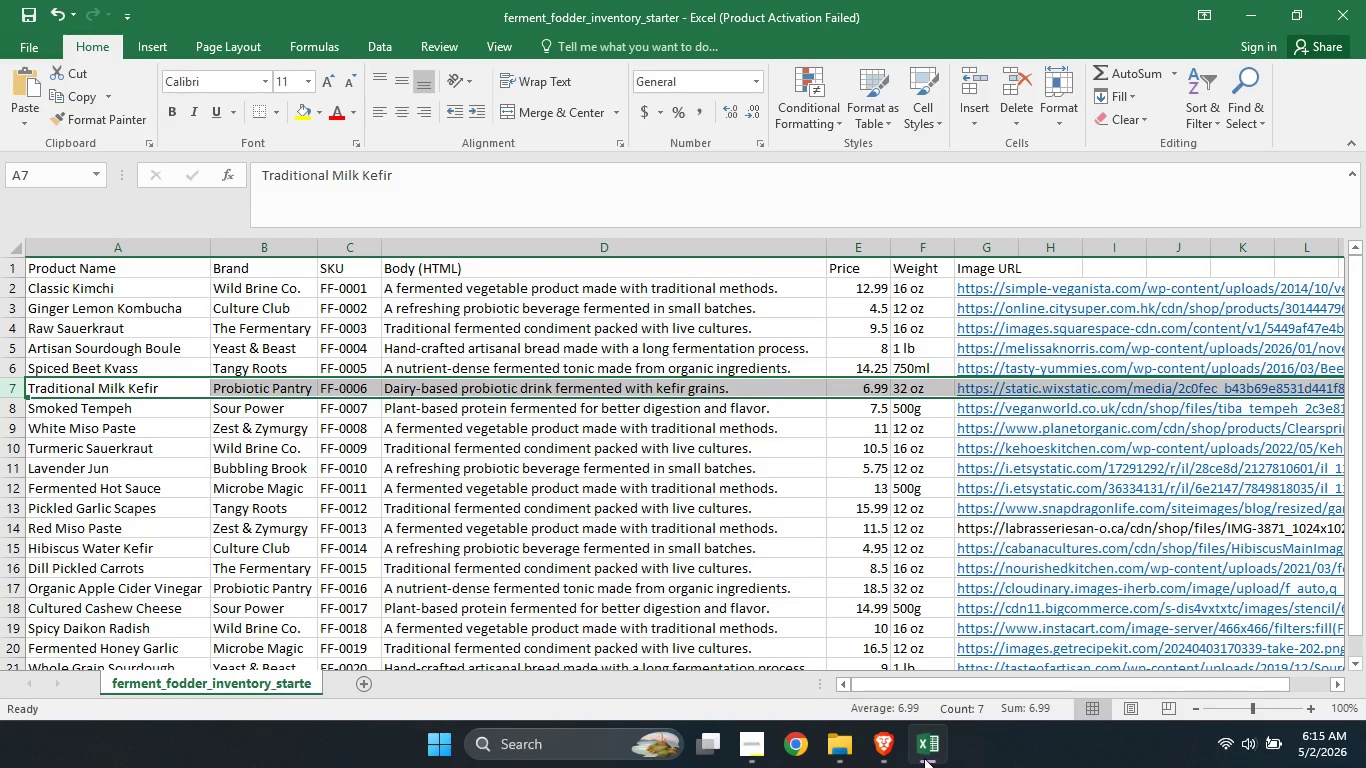 
left_click([924, 758])
 